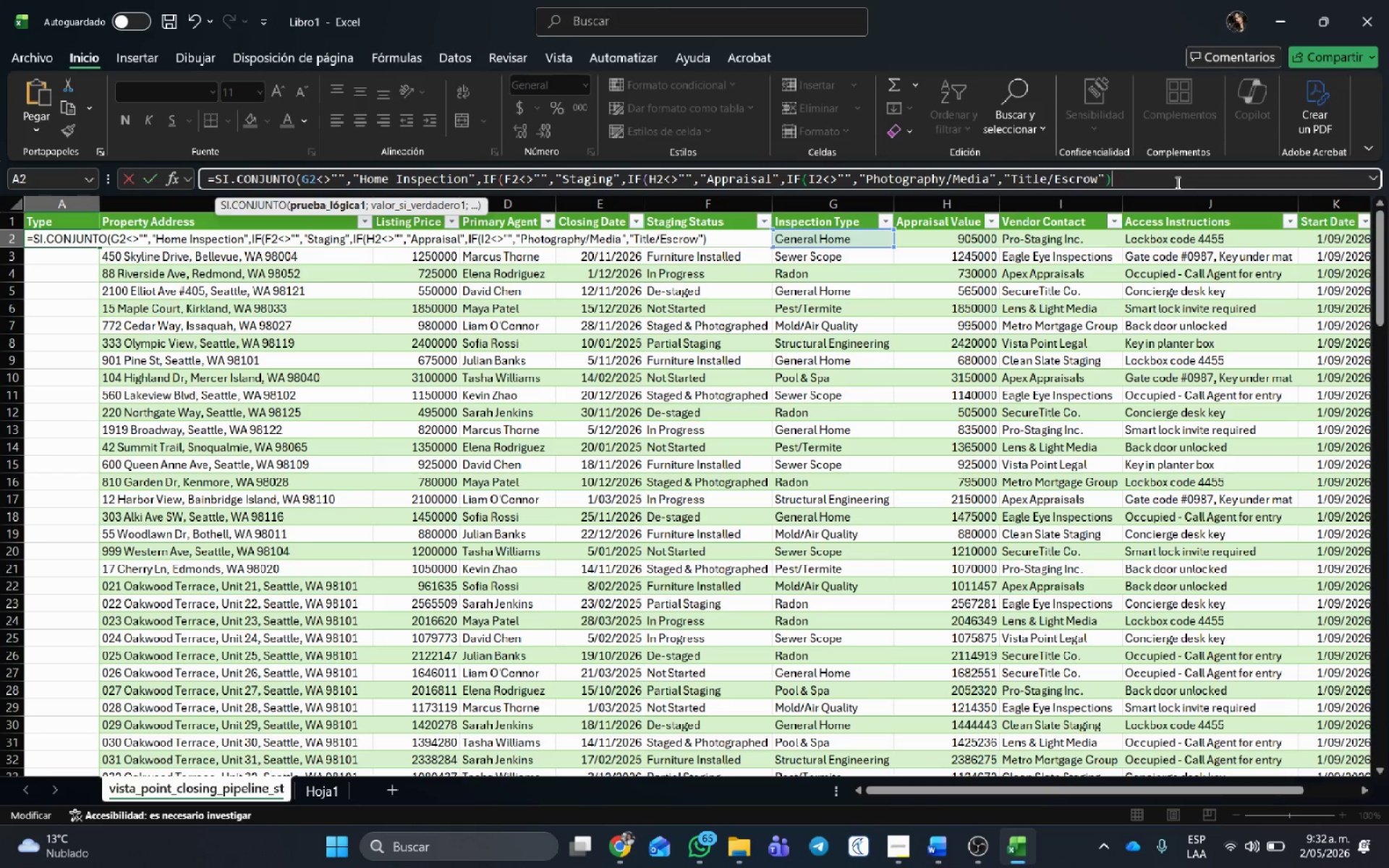 
wait(5.19)
 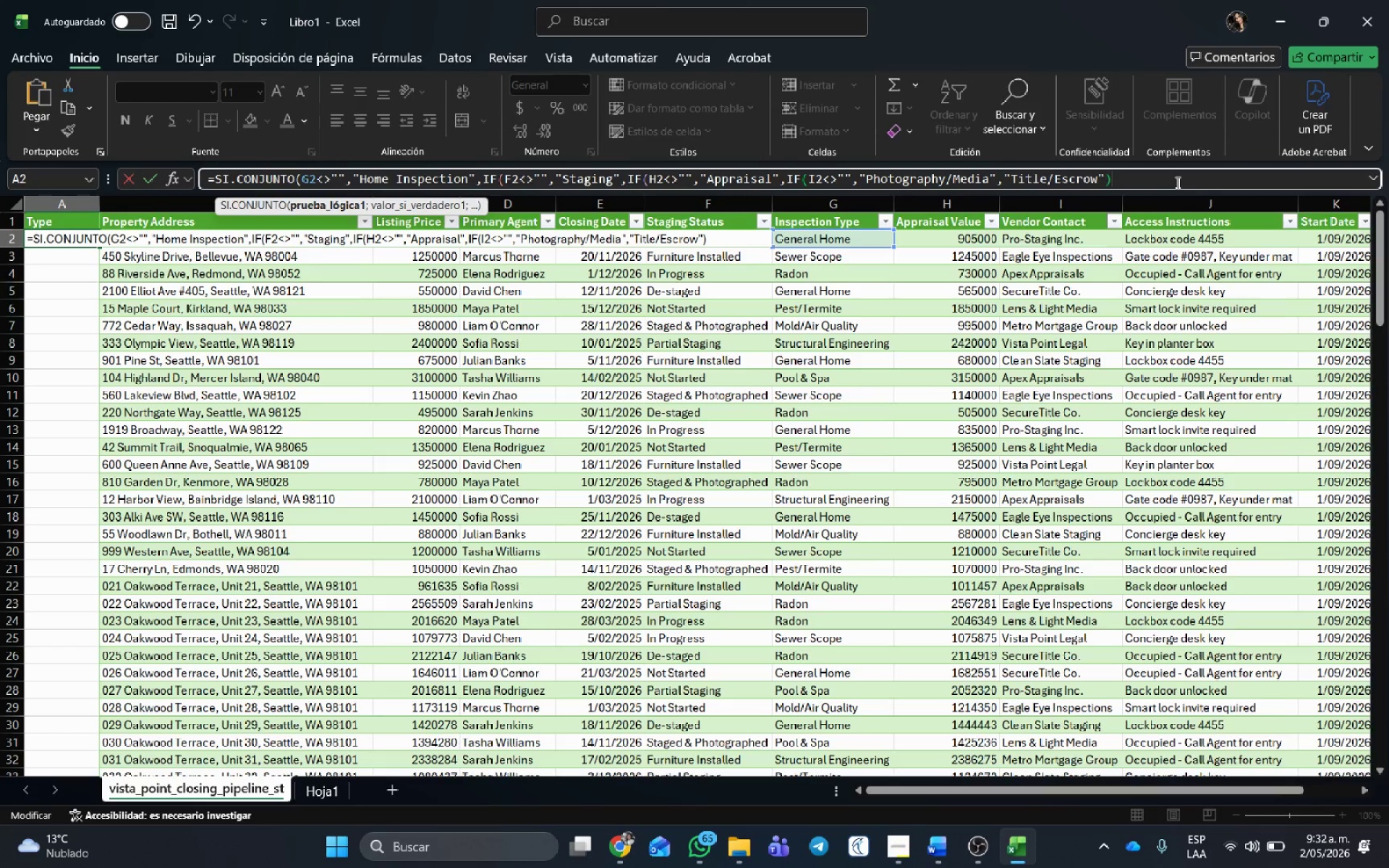 
key(Enter)
 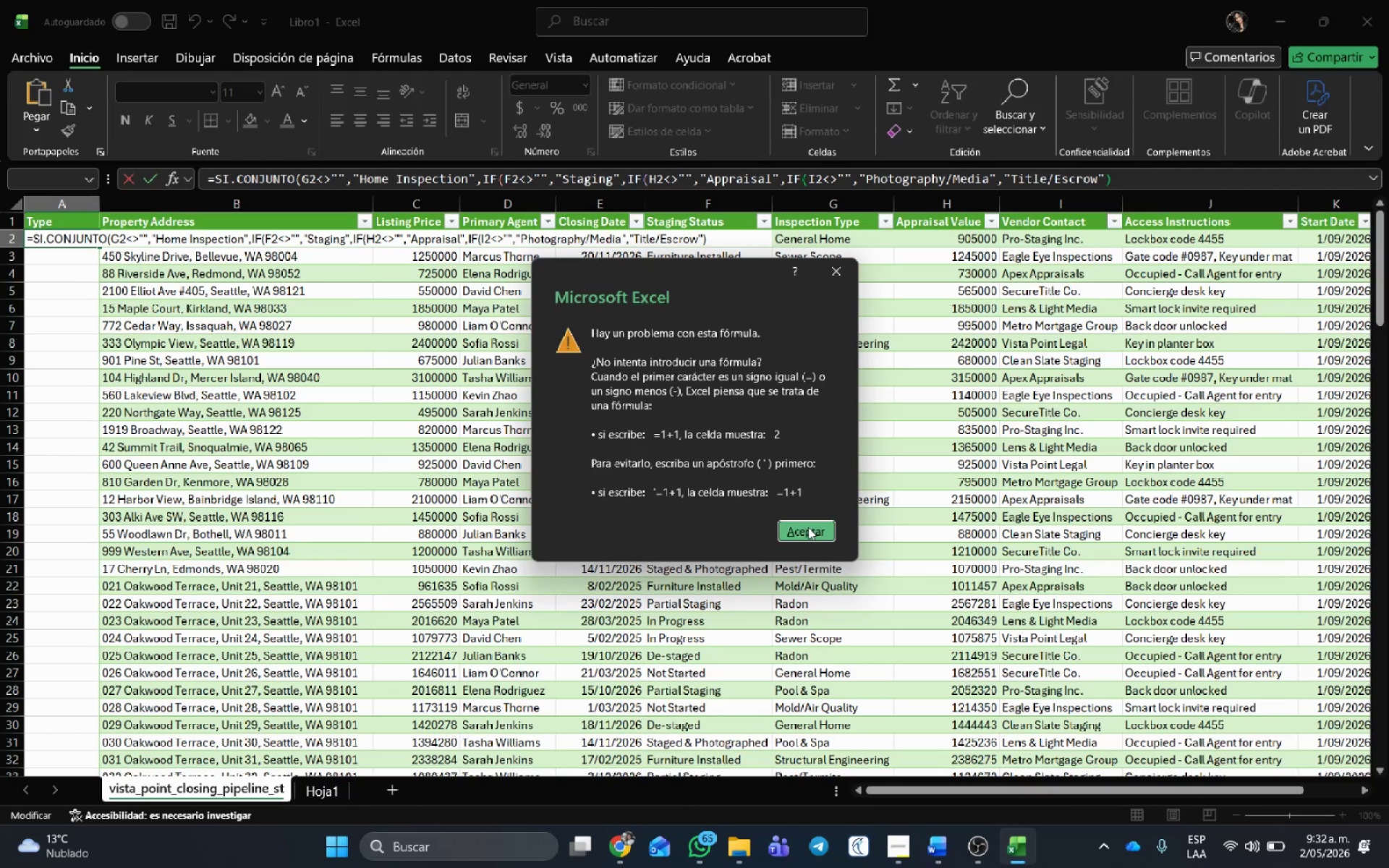 
left_click([808, 527])
 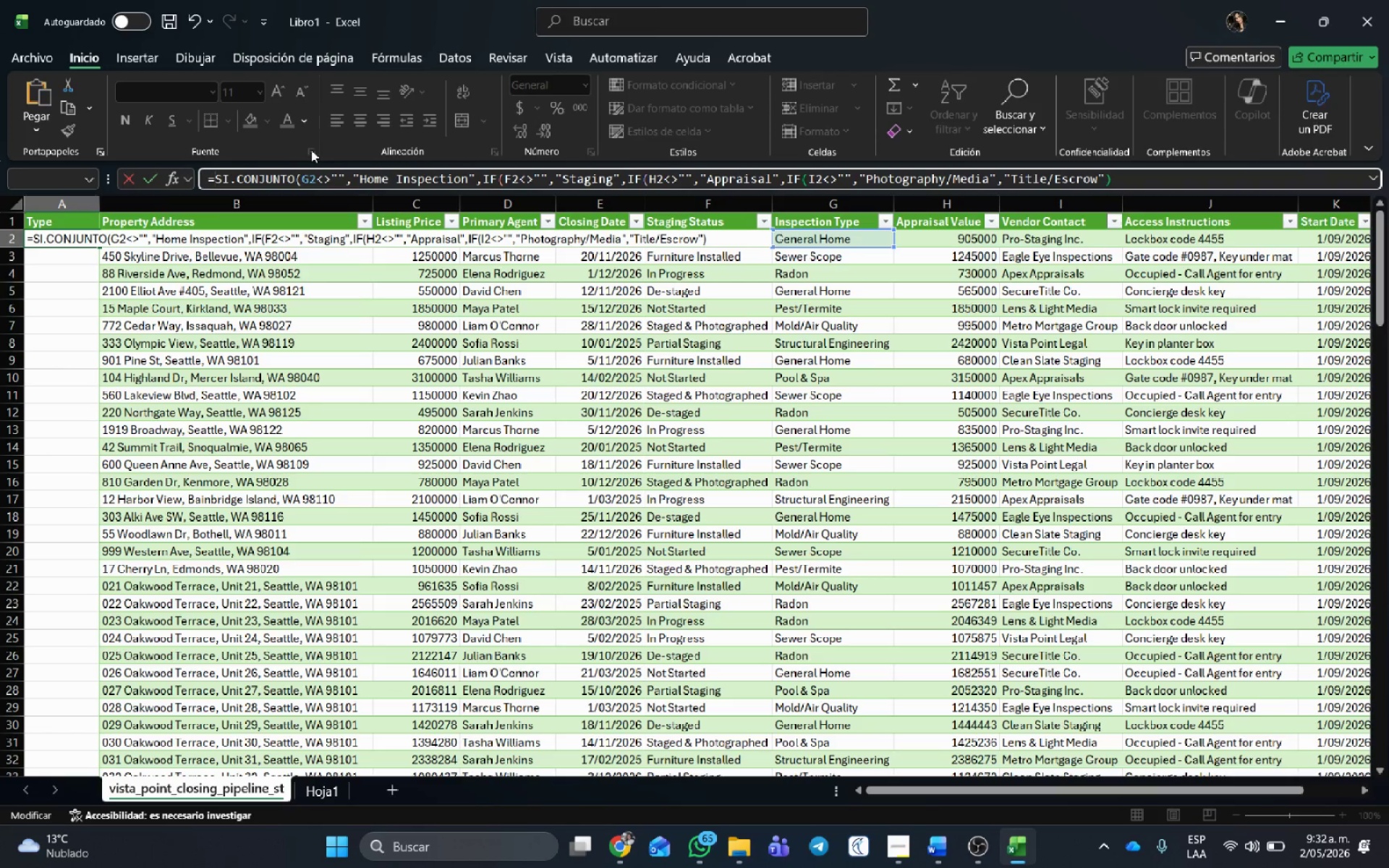 
key(Backspace)
 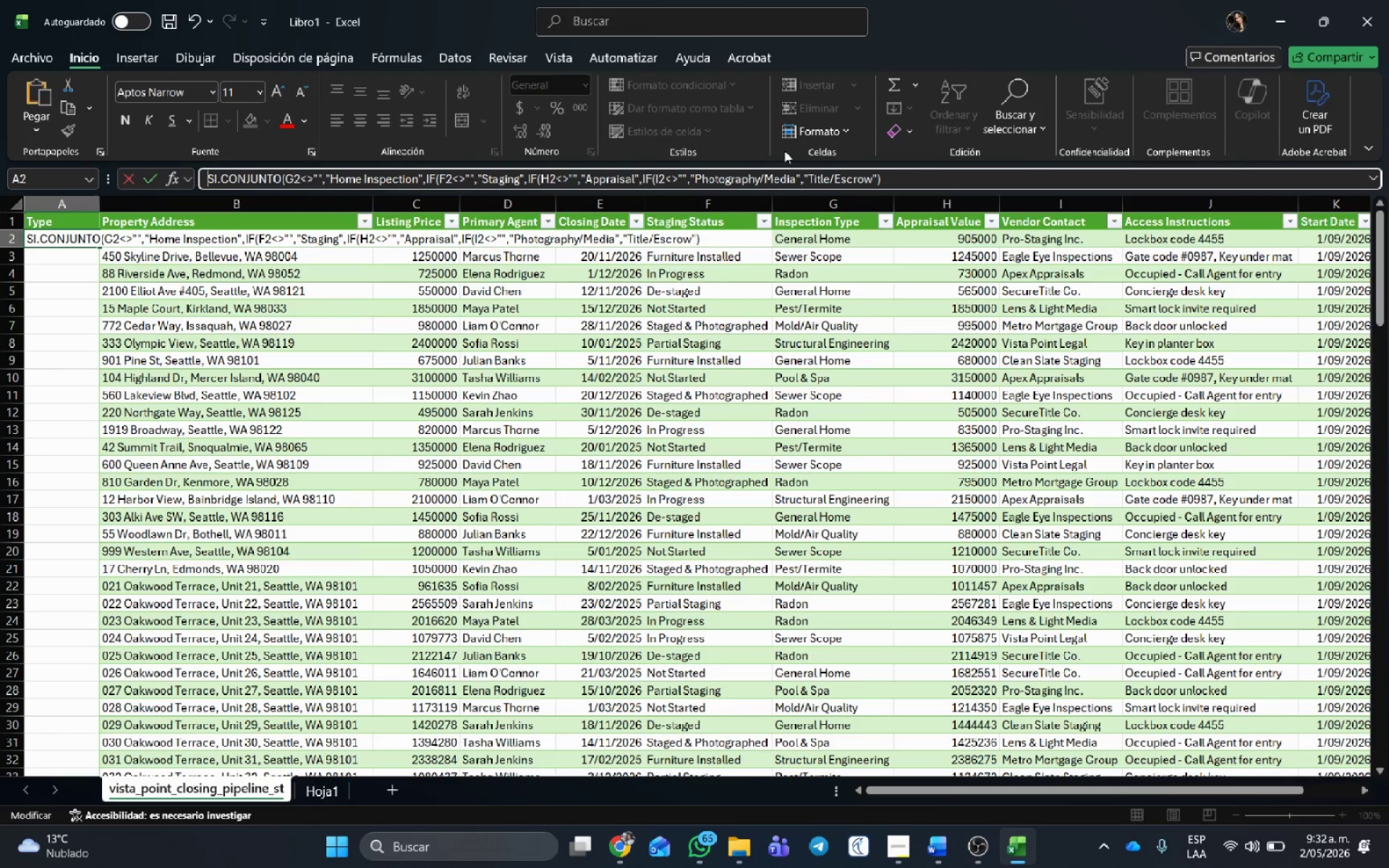 
left_click([888, 178])
 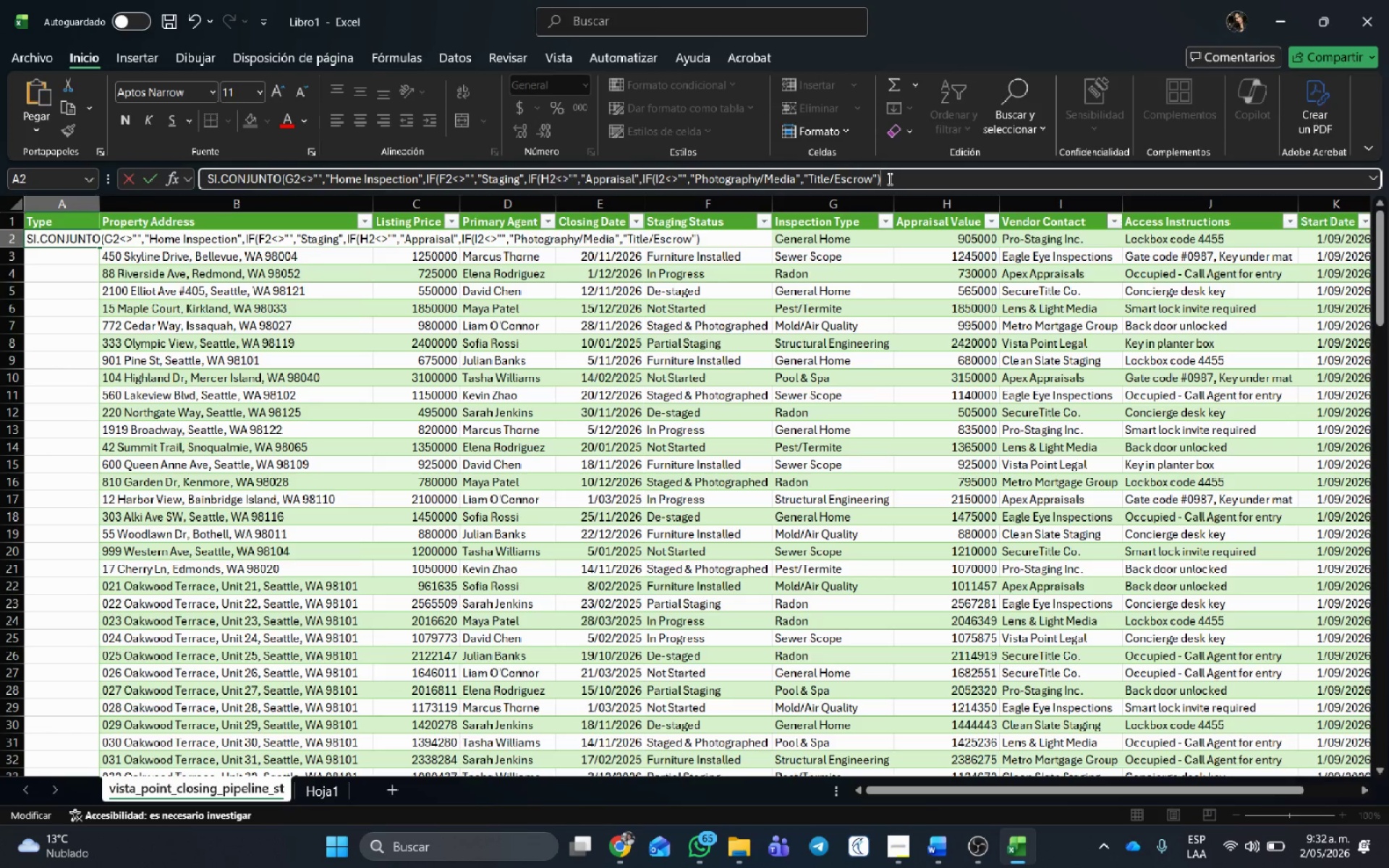 
key(Enter)
 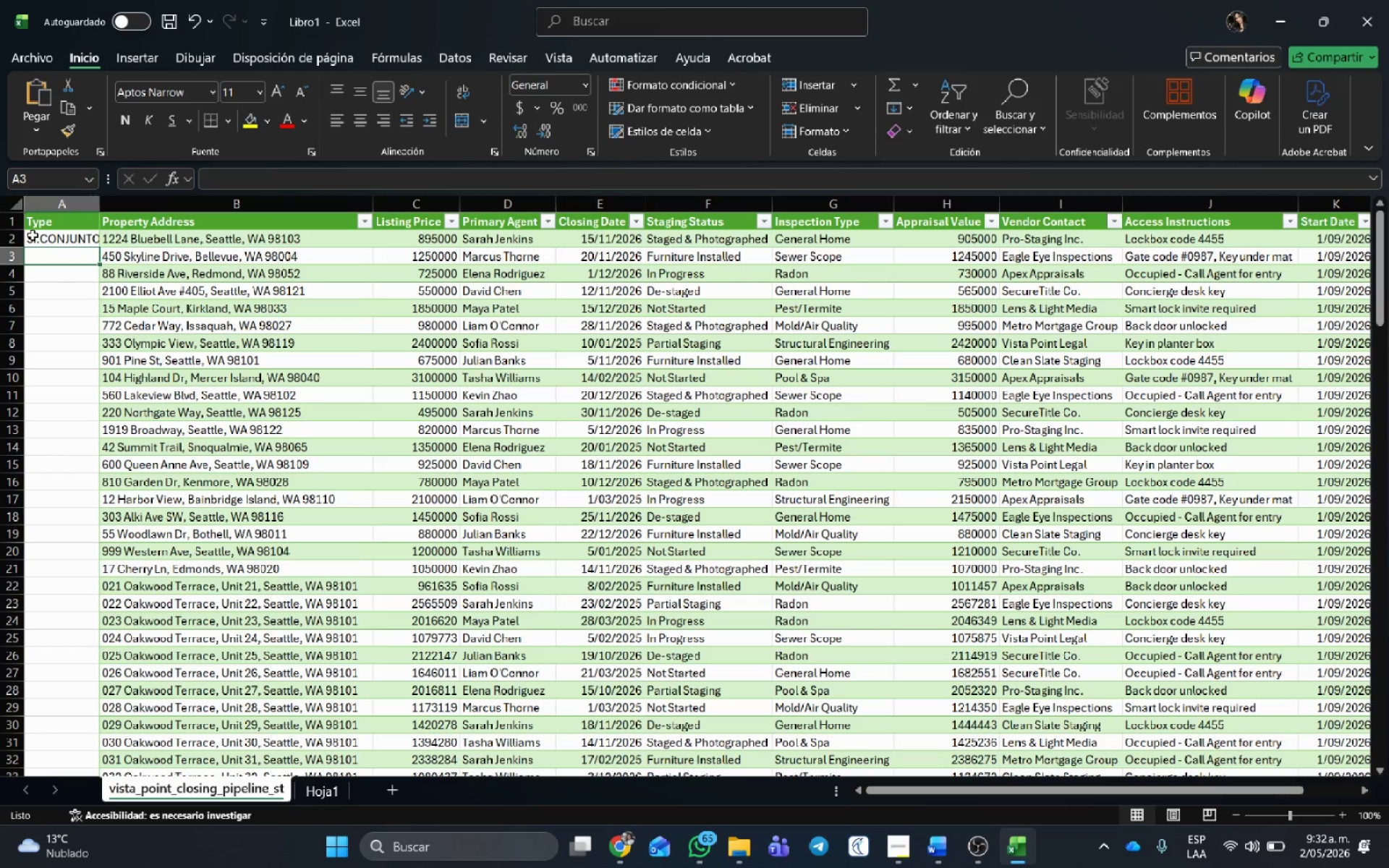 
double_click([32, 232])
 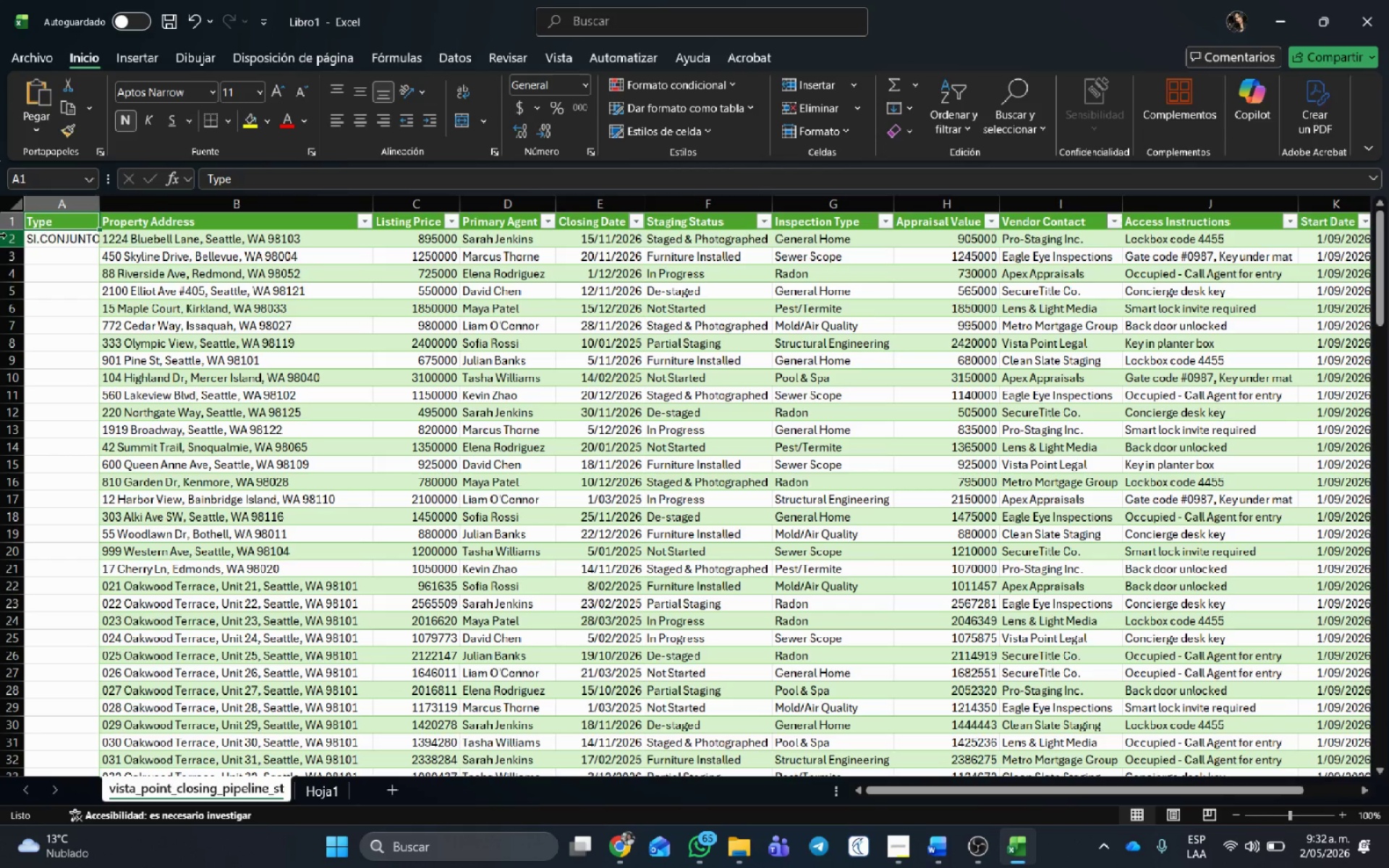 
left_click([59, 239])
 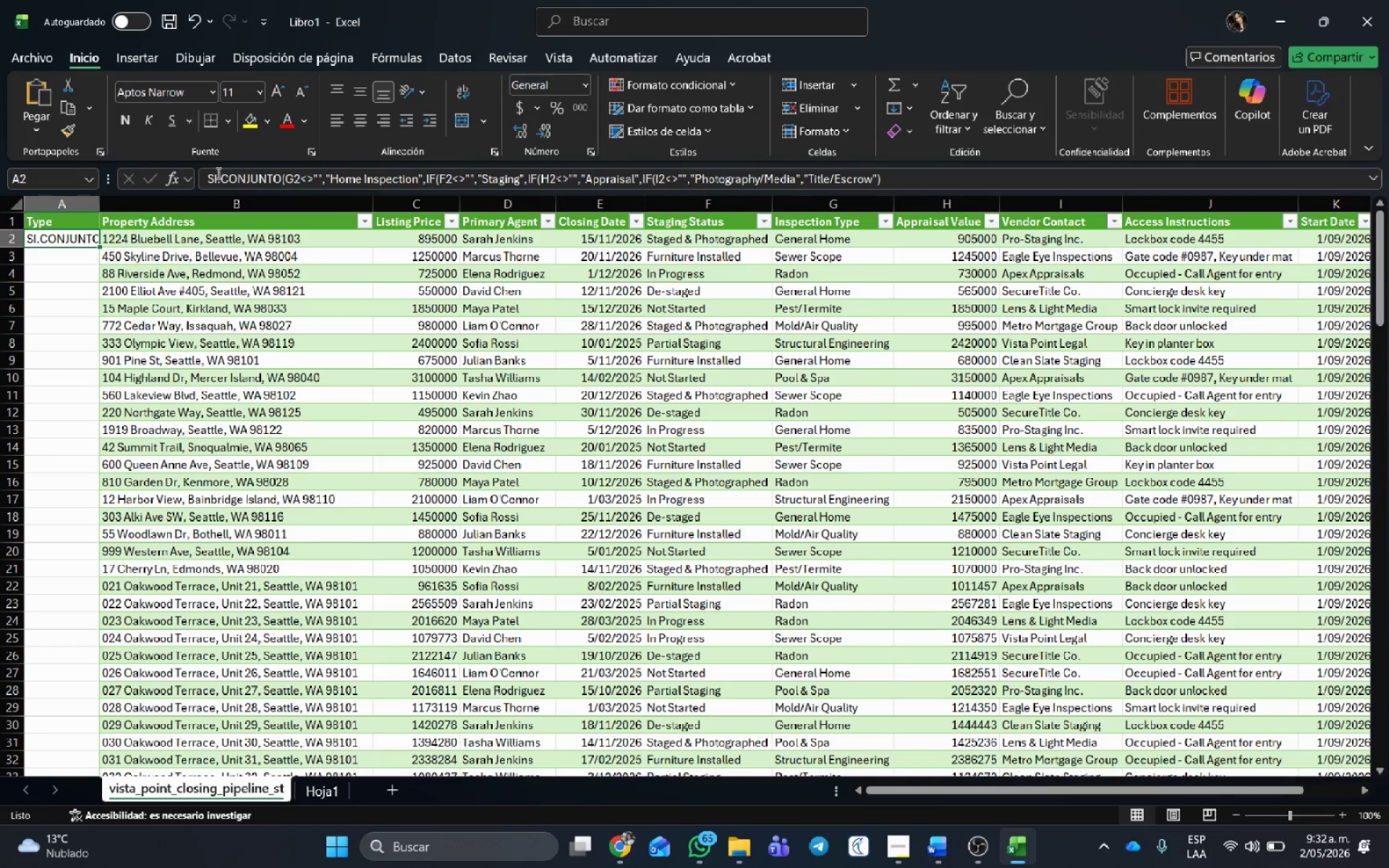 
left_click([211, 173])
 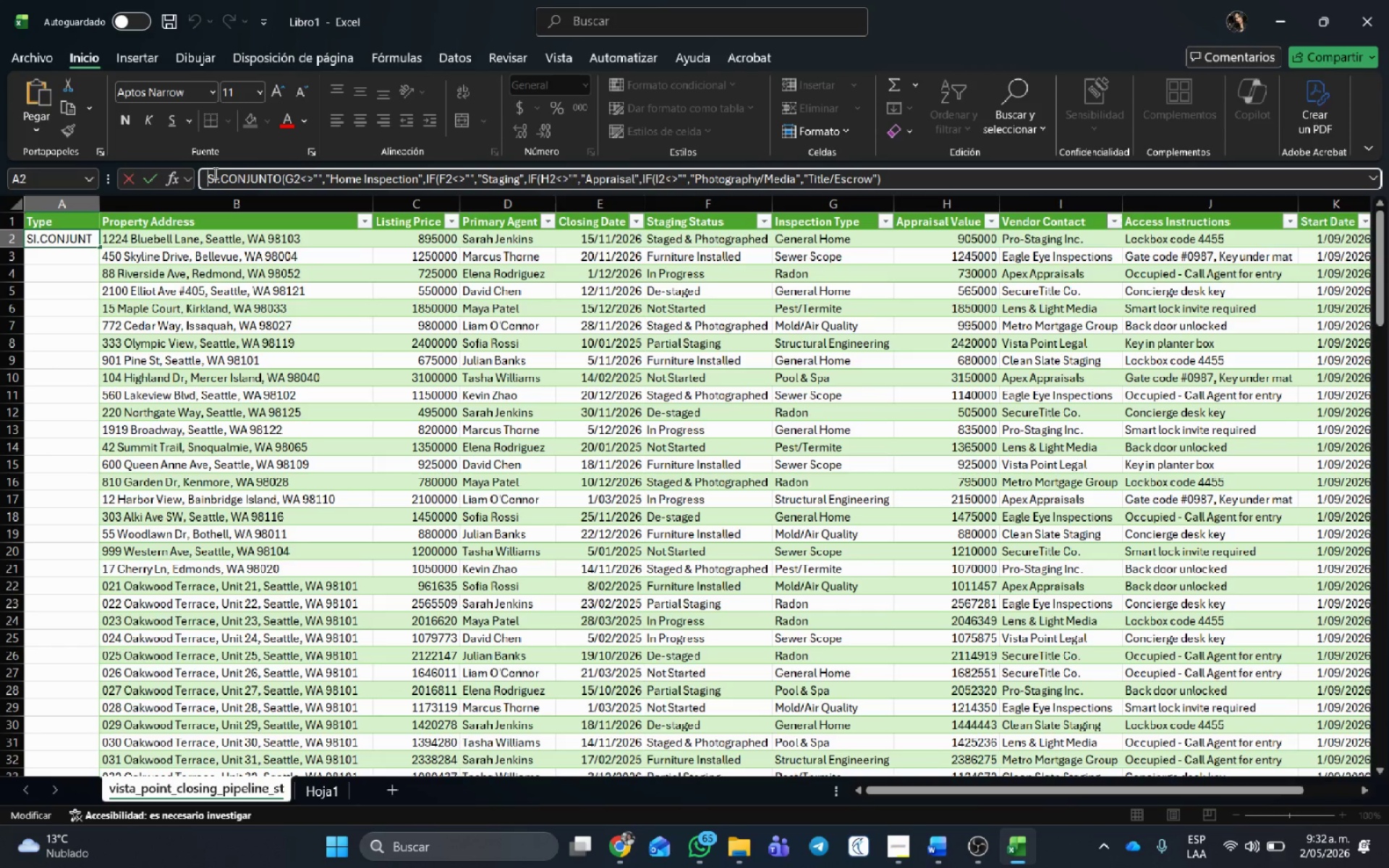 
key(Shift+0)
 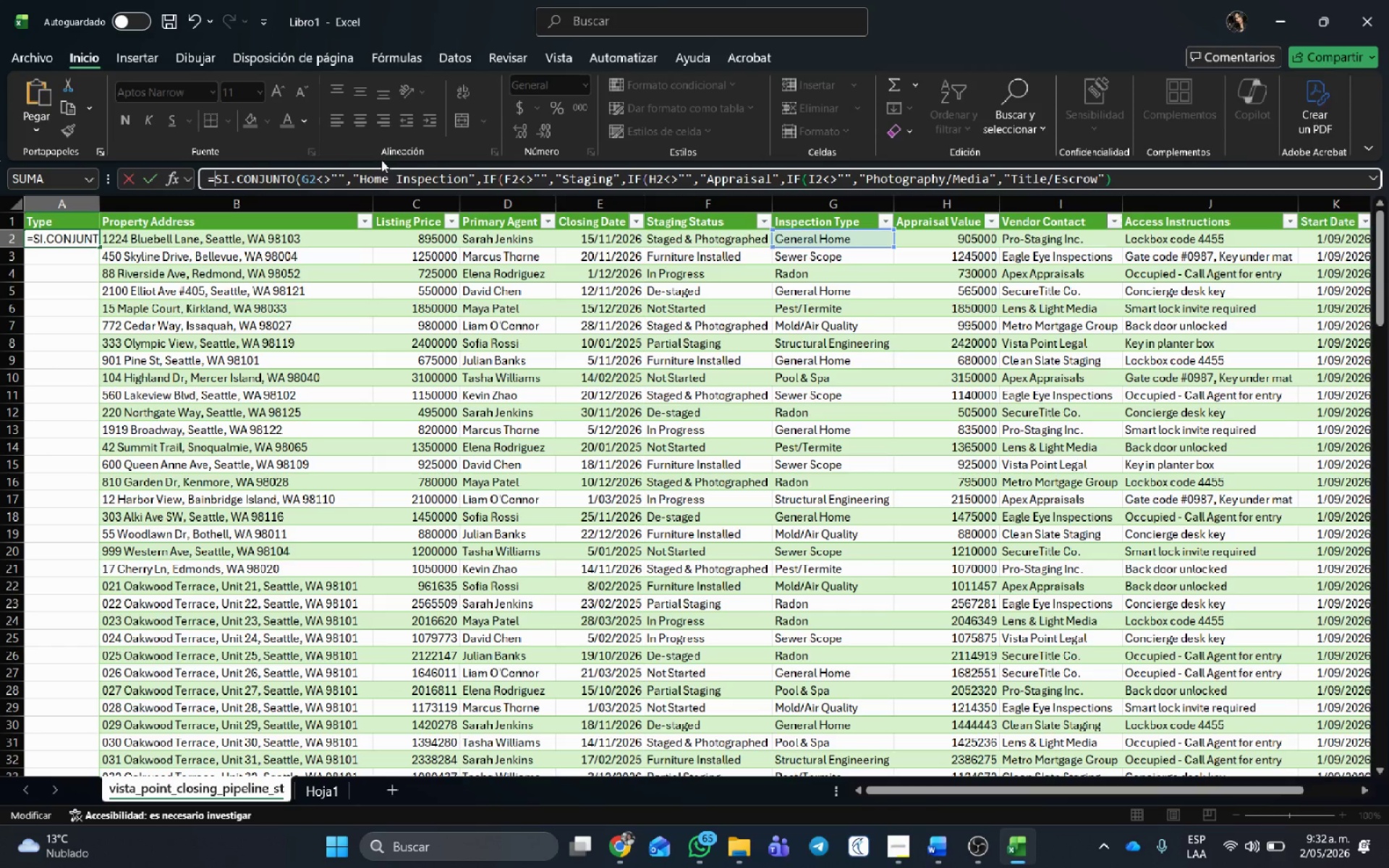 
left_click([347, 173])
 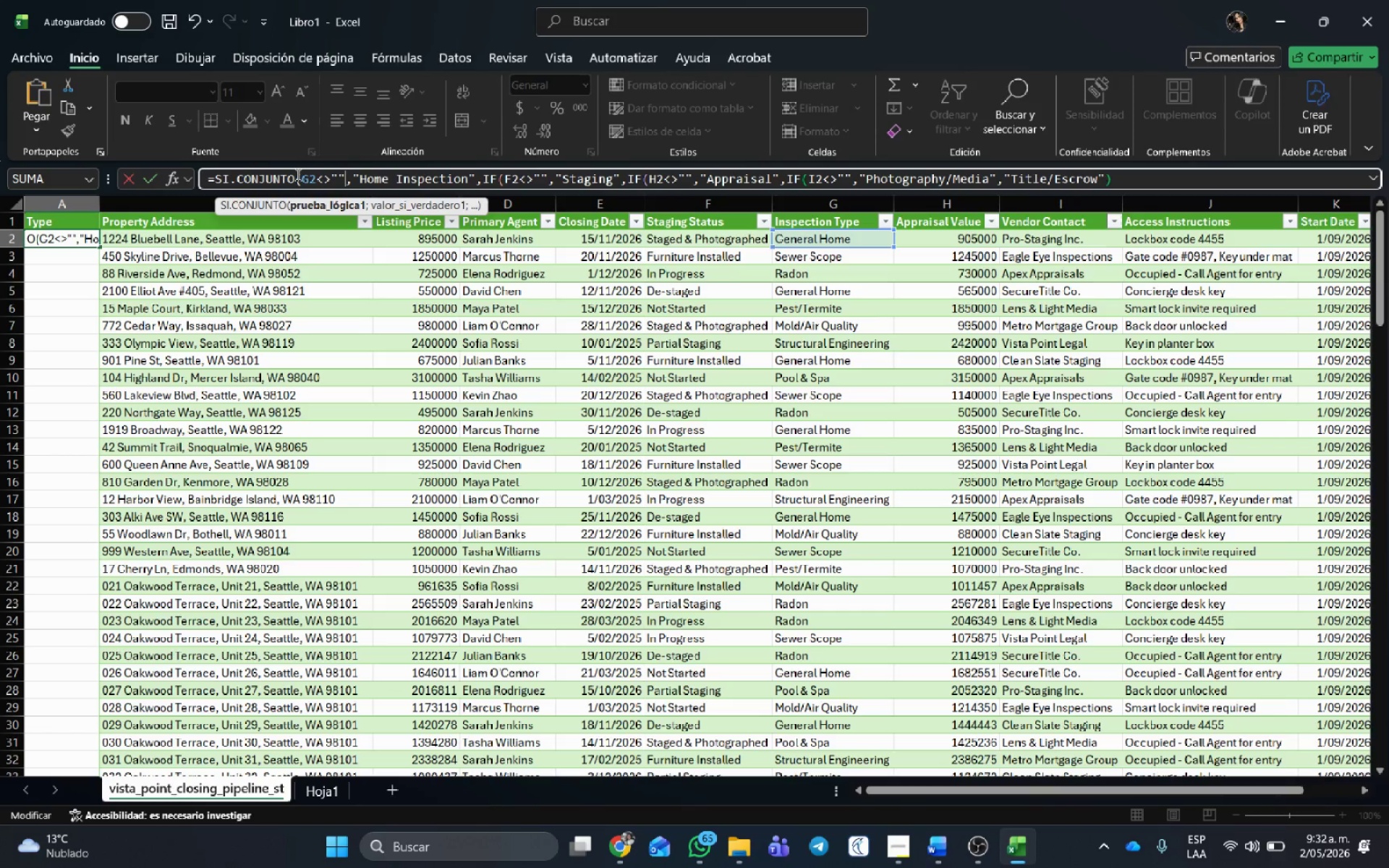 
left_click([297, 174])
 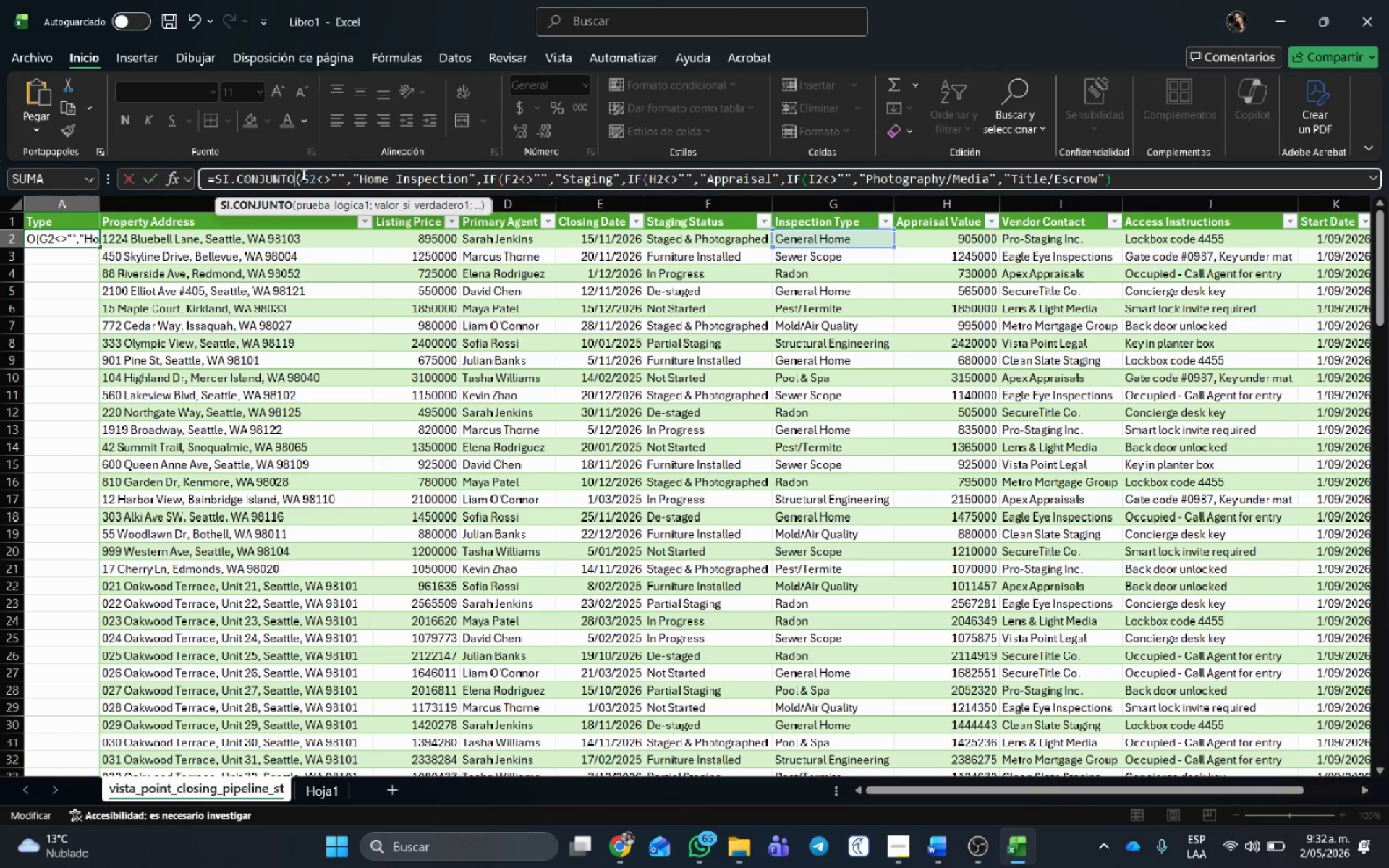 
hold_key(key=ShiftRight, duration=0.52)
 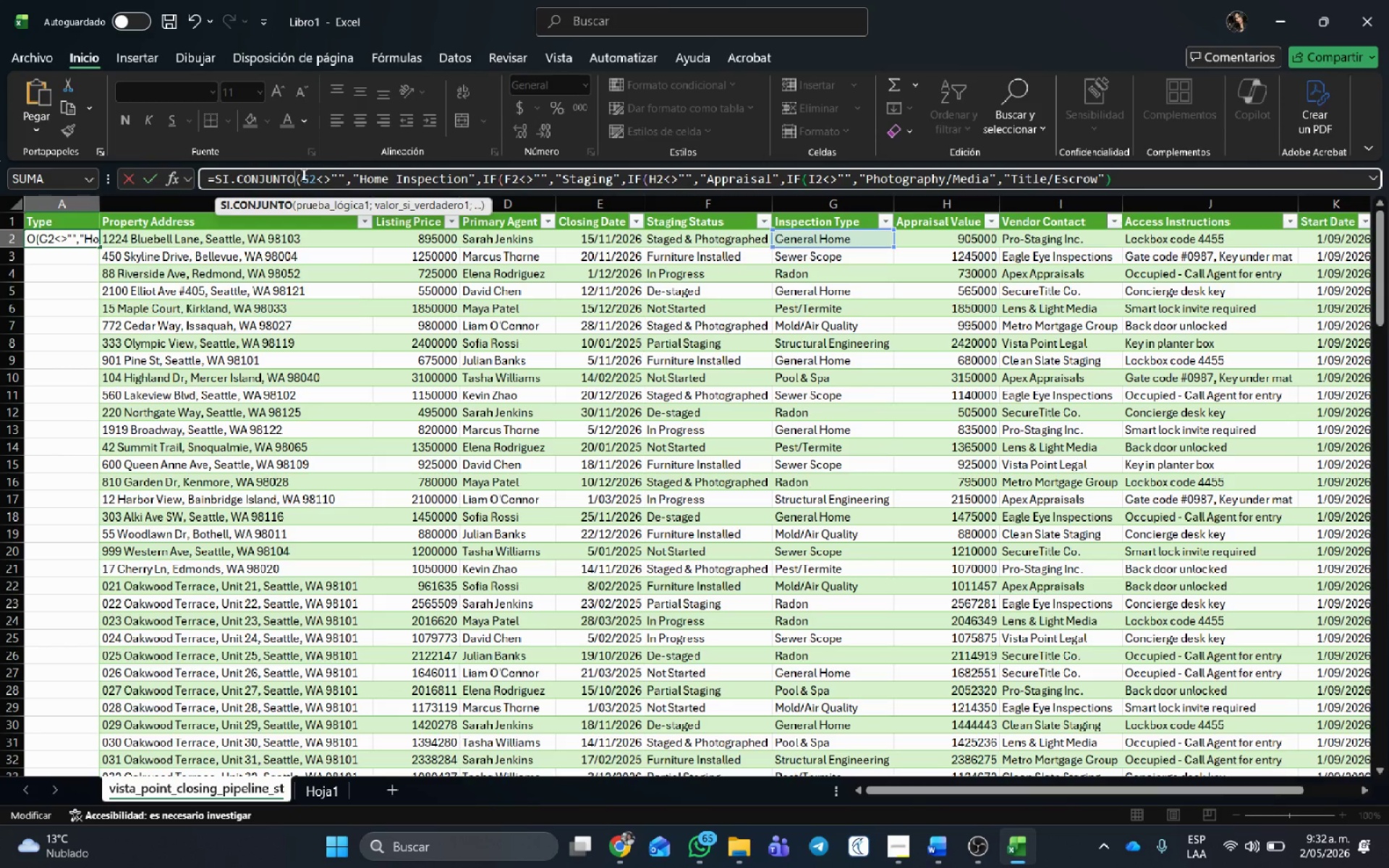 
wait(5.17)
 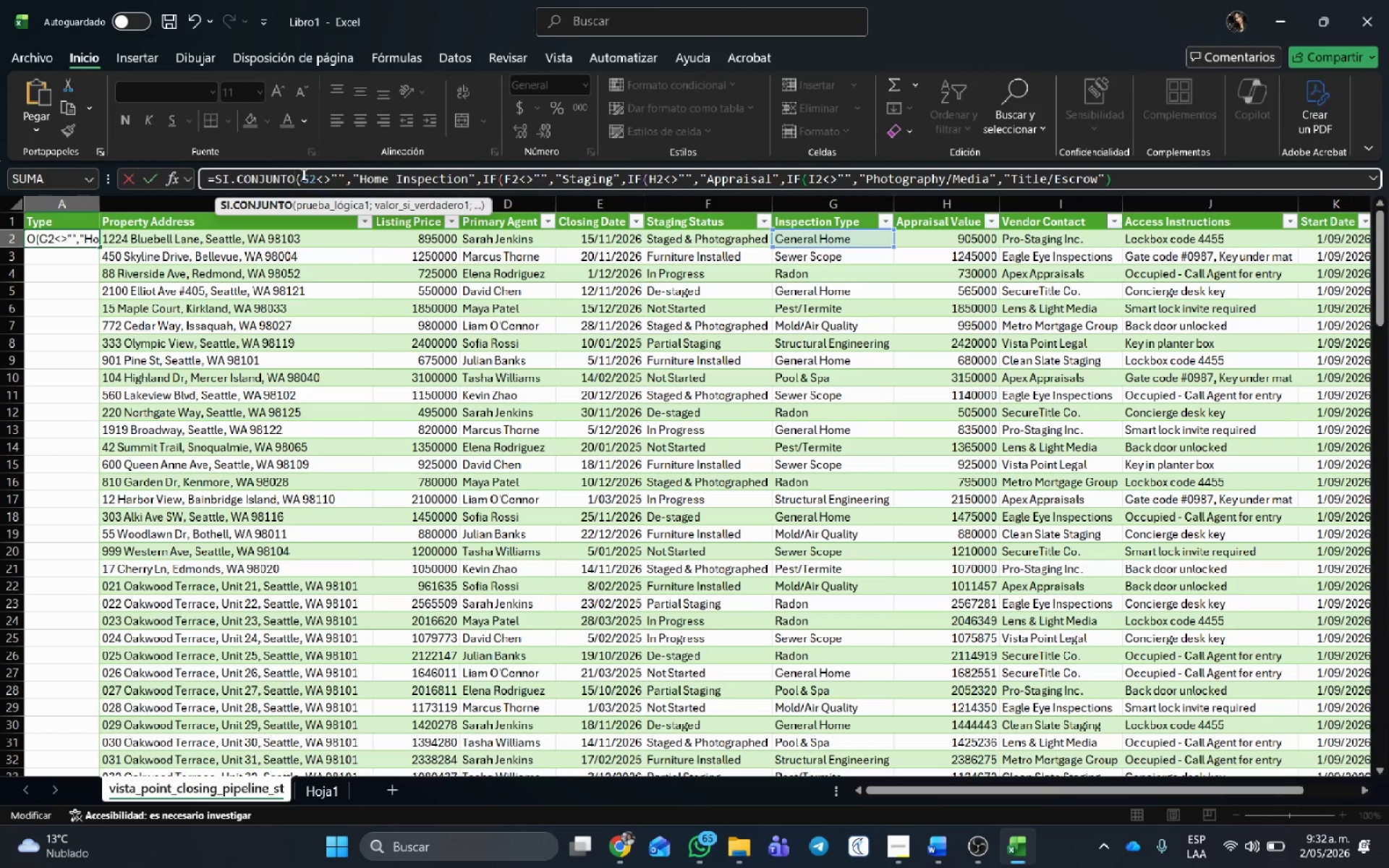 
left_click([1130, 179])
 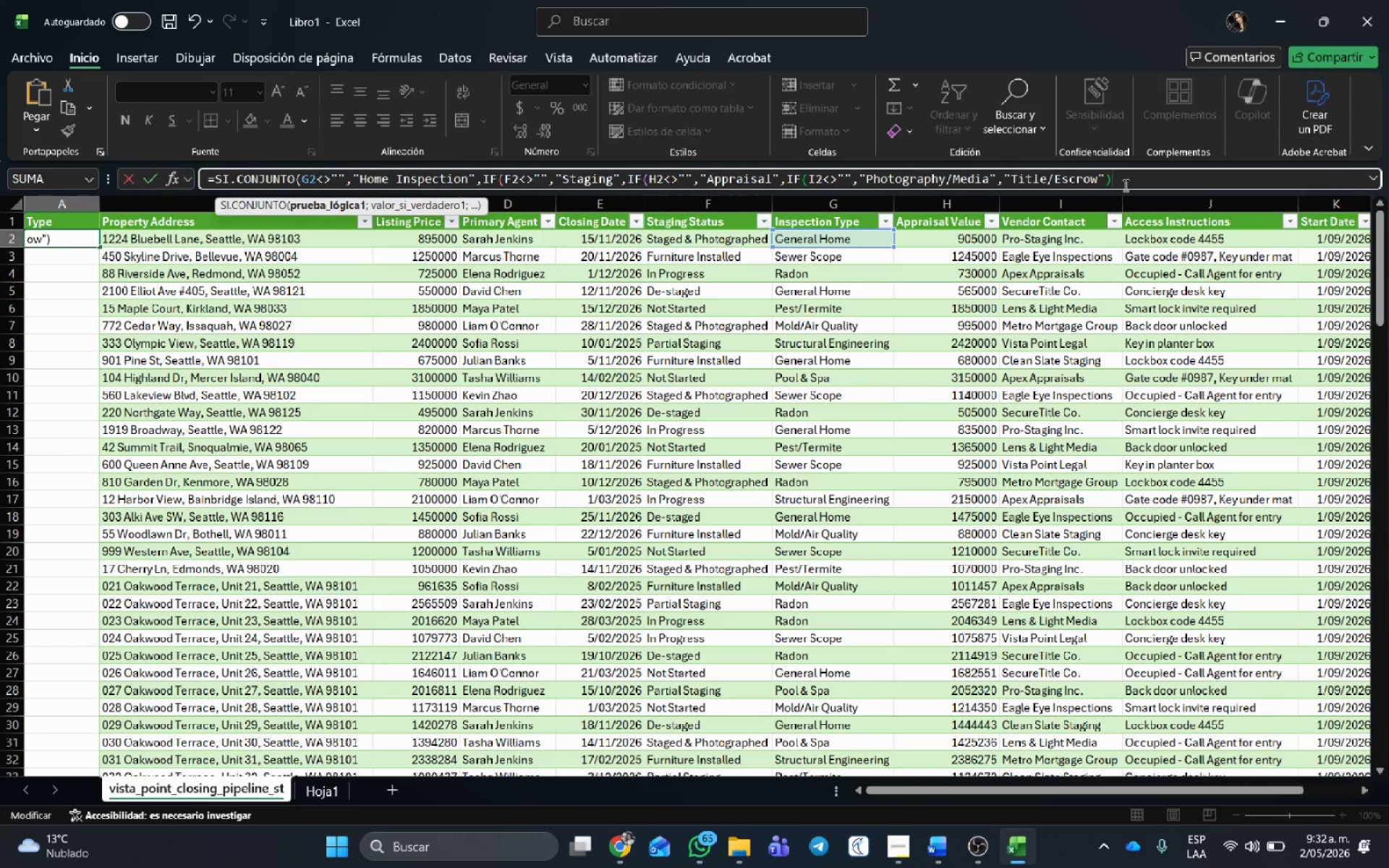 
type(((()
 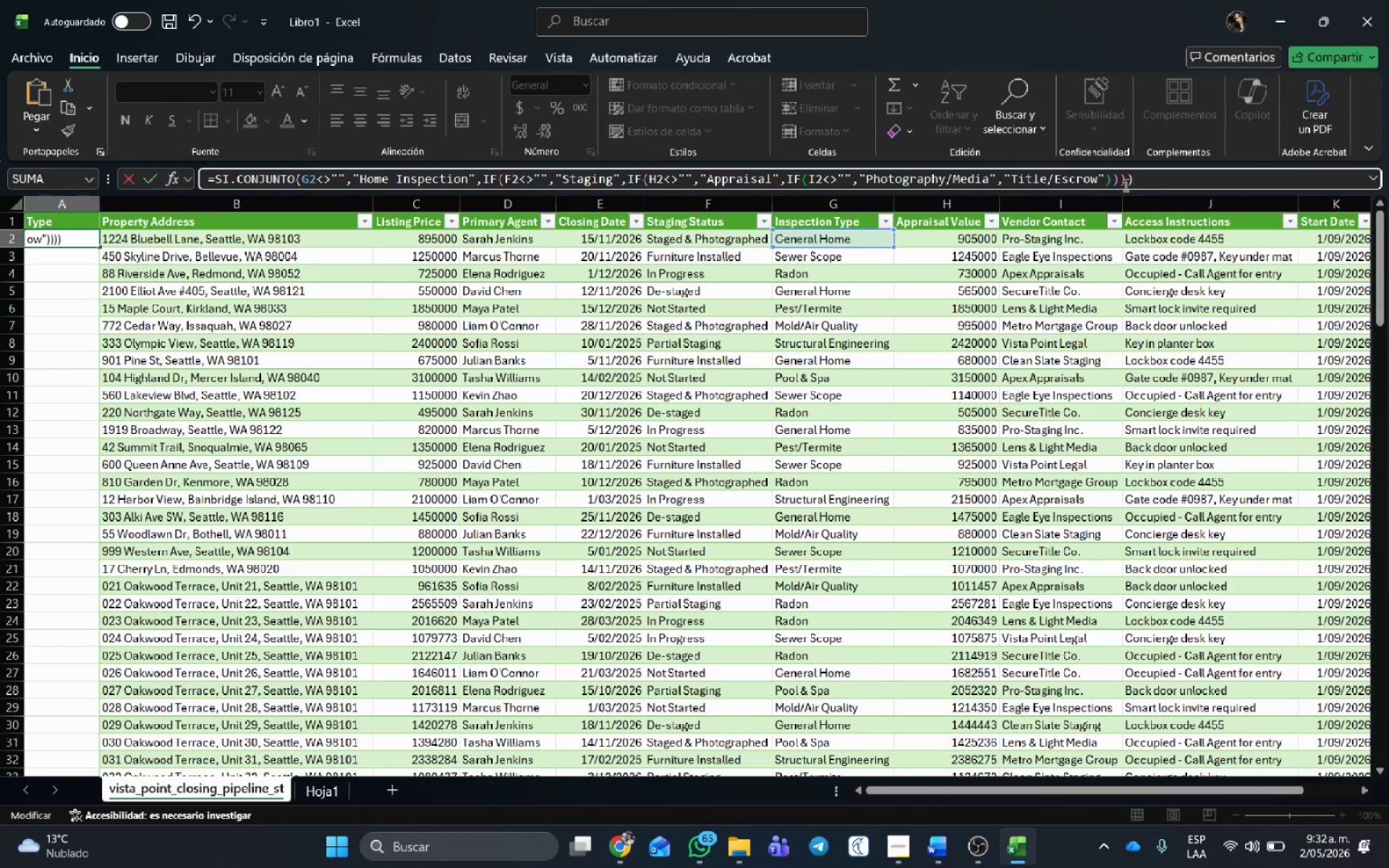 
key(Enter)
 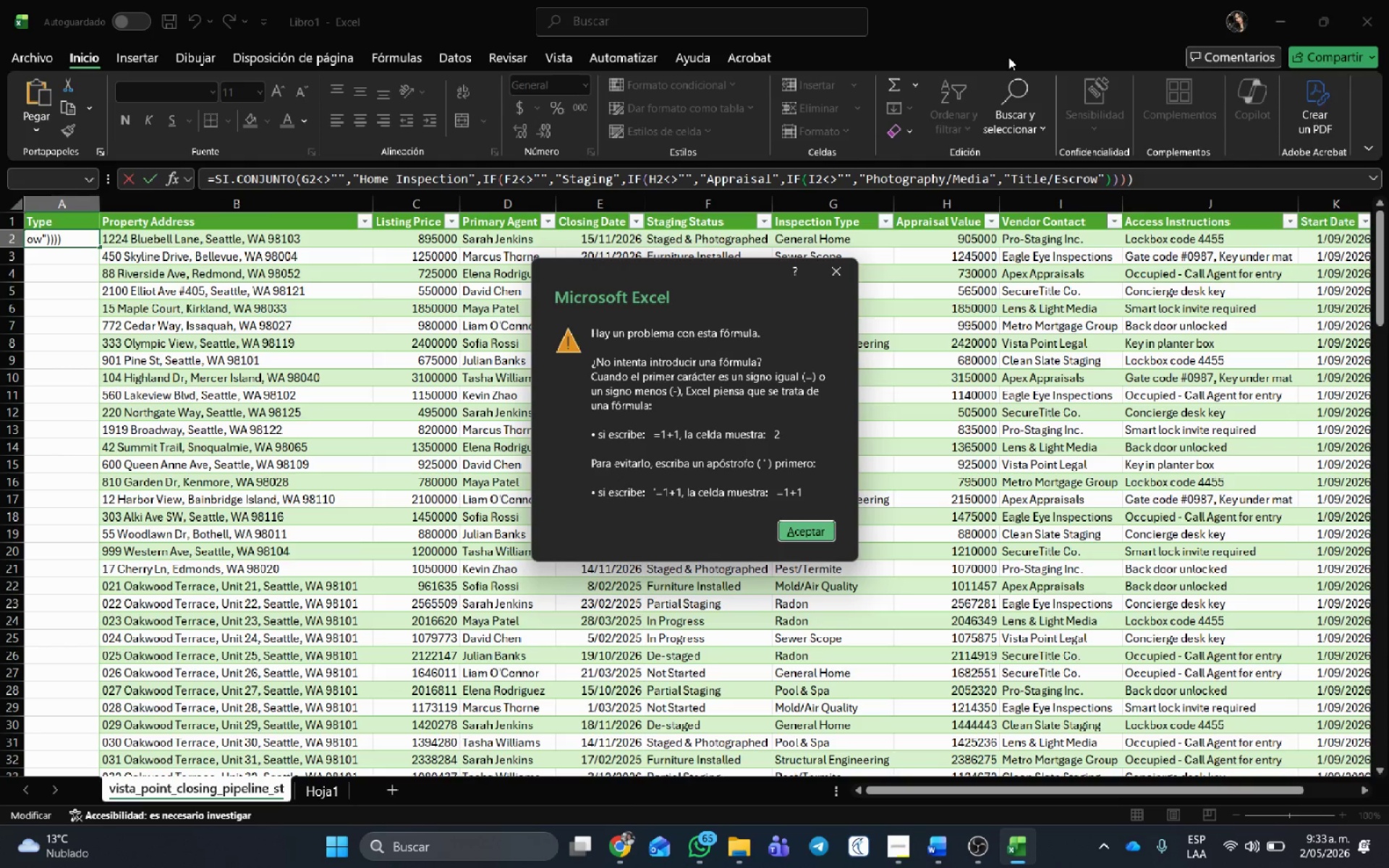 
wait(17.52)
 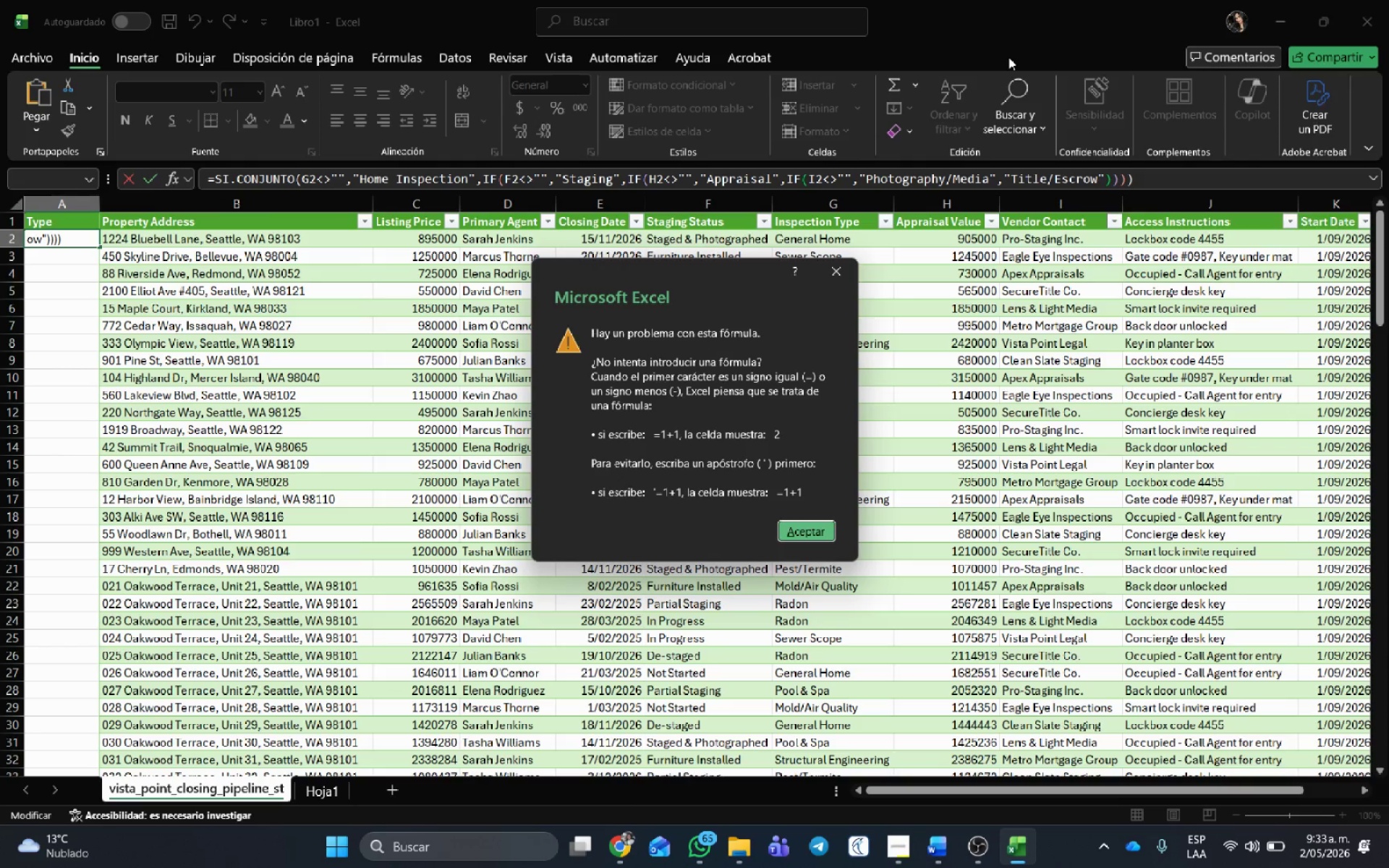 
key(Enter)
 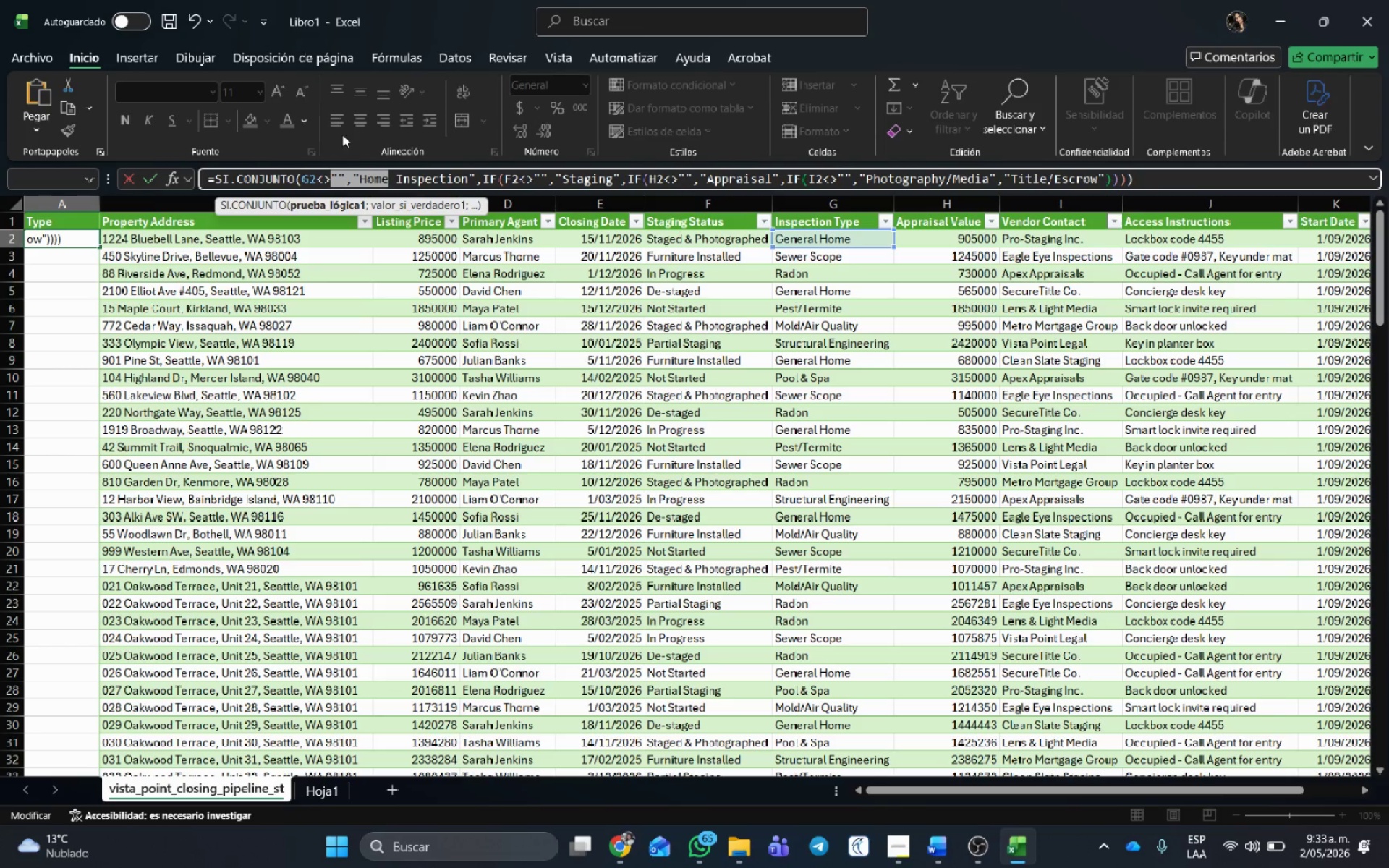 
left_click([353, 189])
 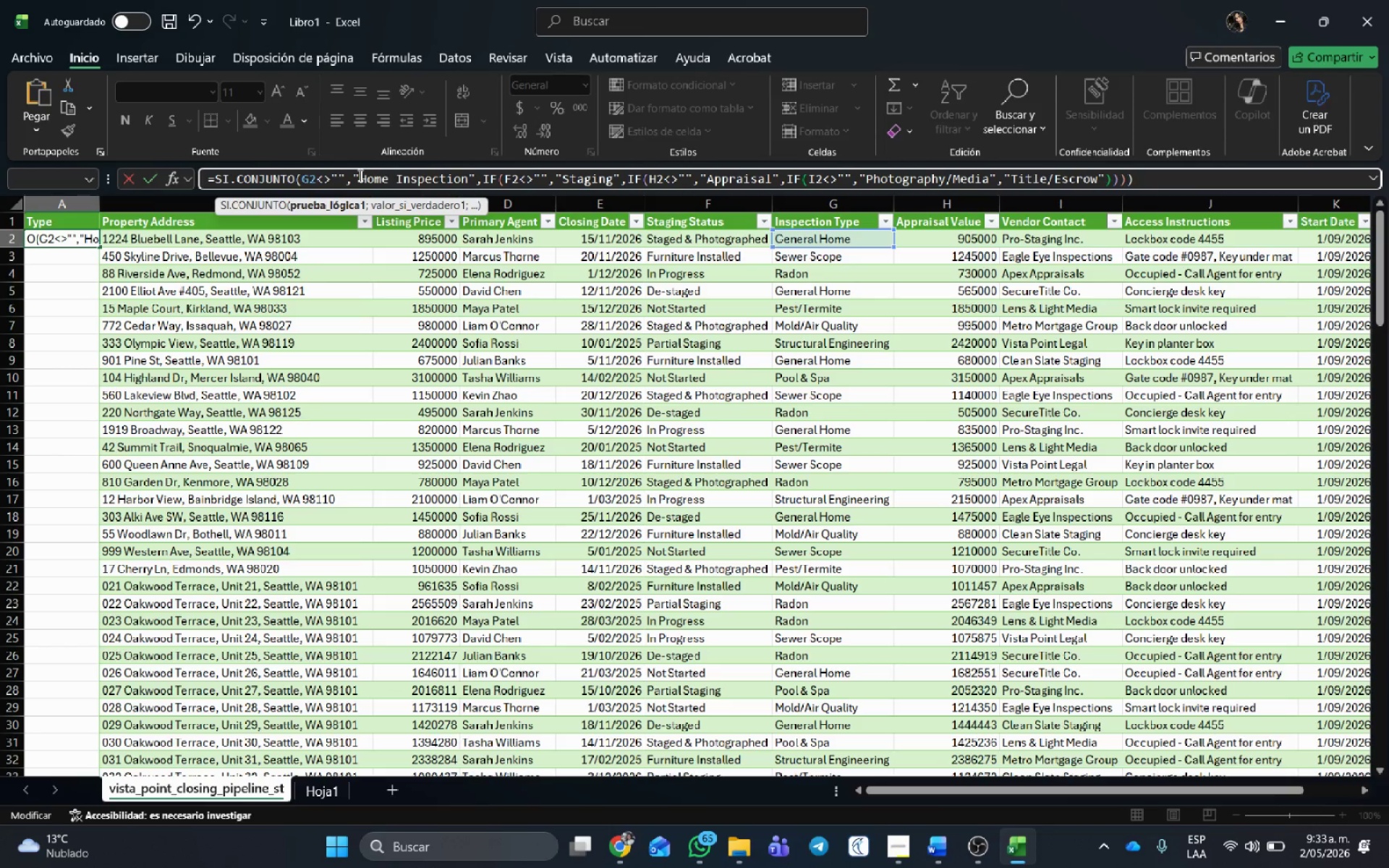 
left_click([359, 175])
 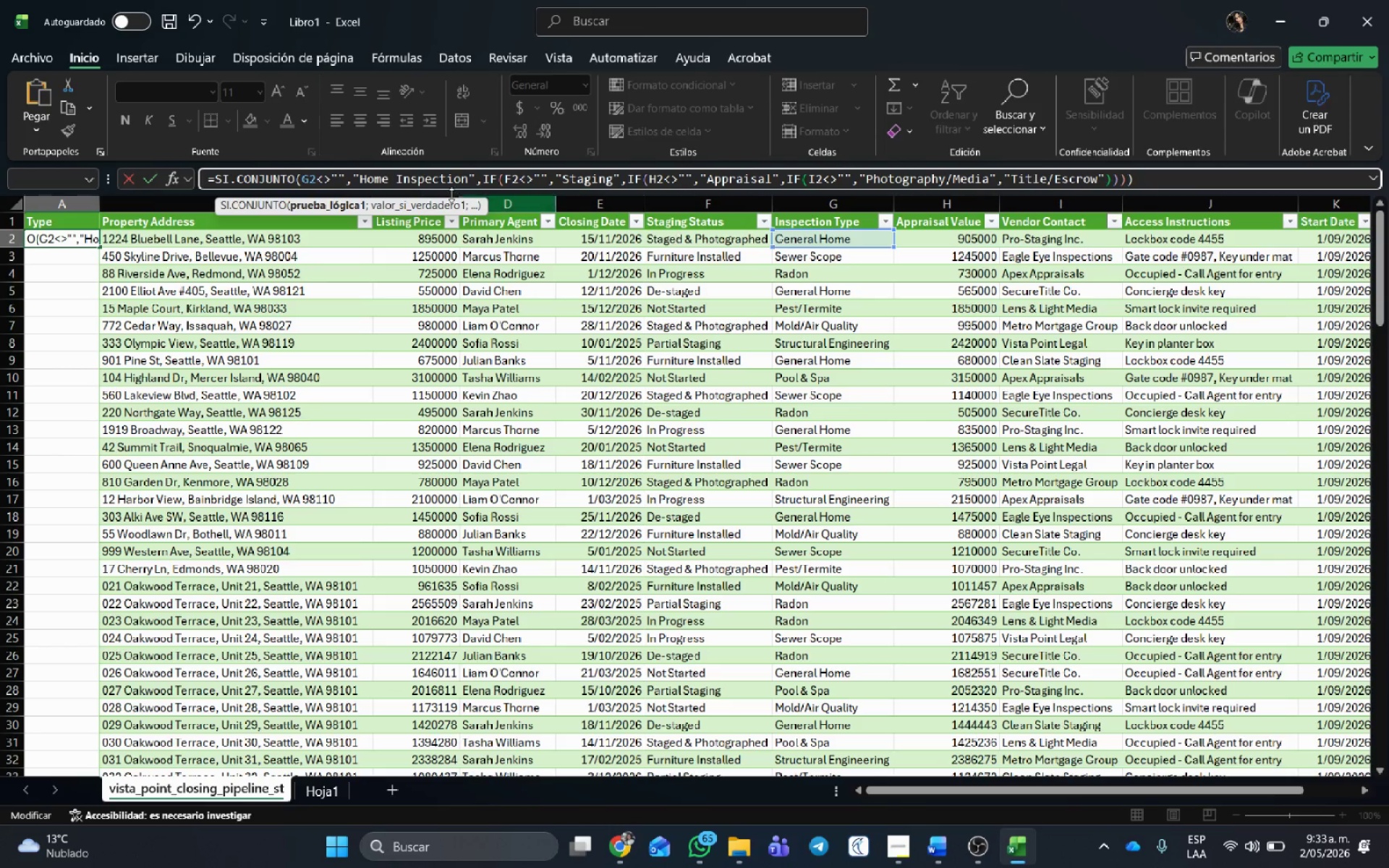 
wait(5.34)
 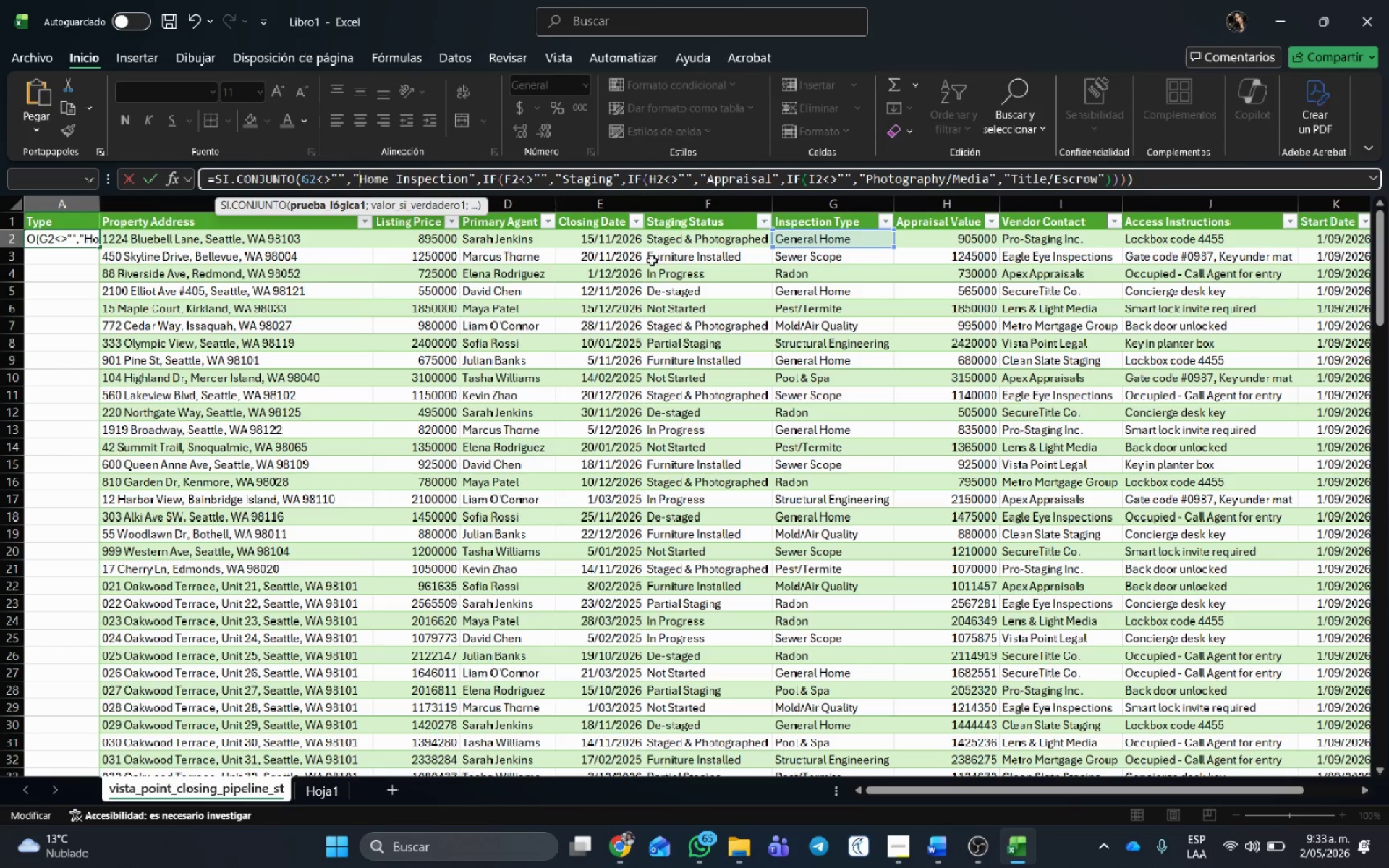 
left_click_drag(start_coordinate=[392, 176], to_coordinate=[362, 174])
 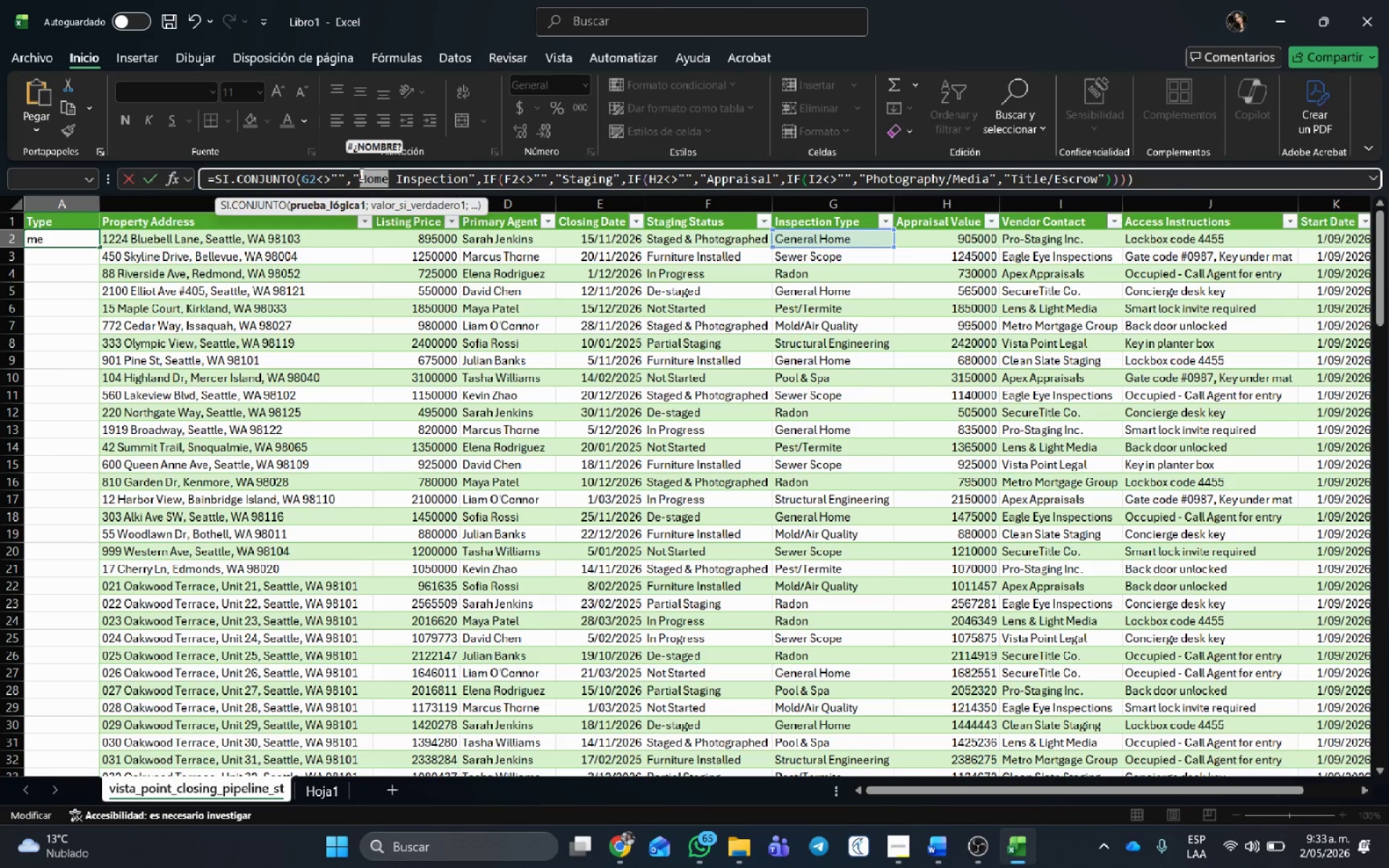 
type(General)
 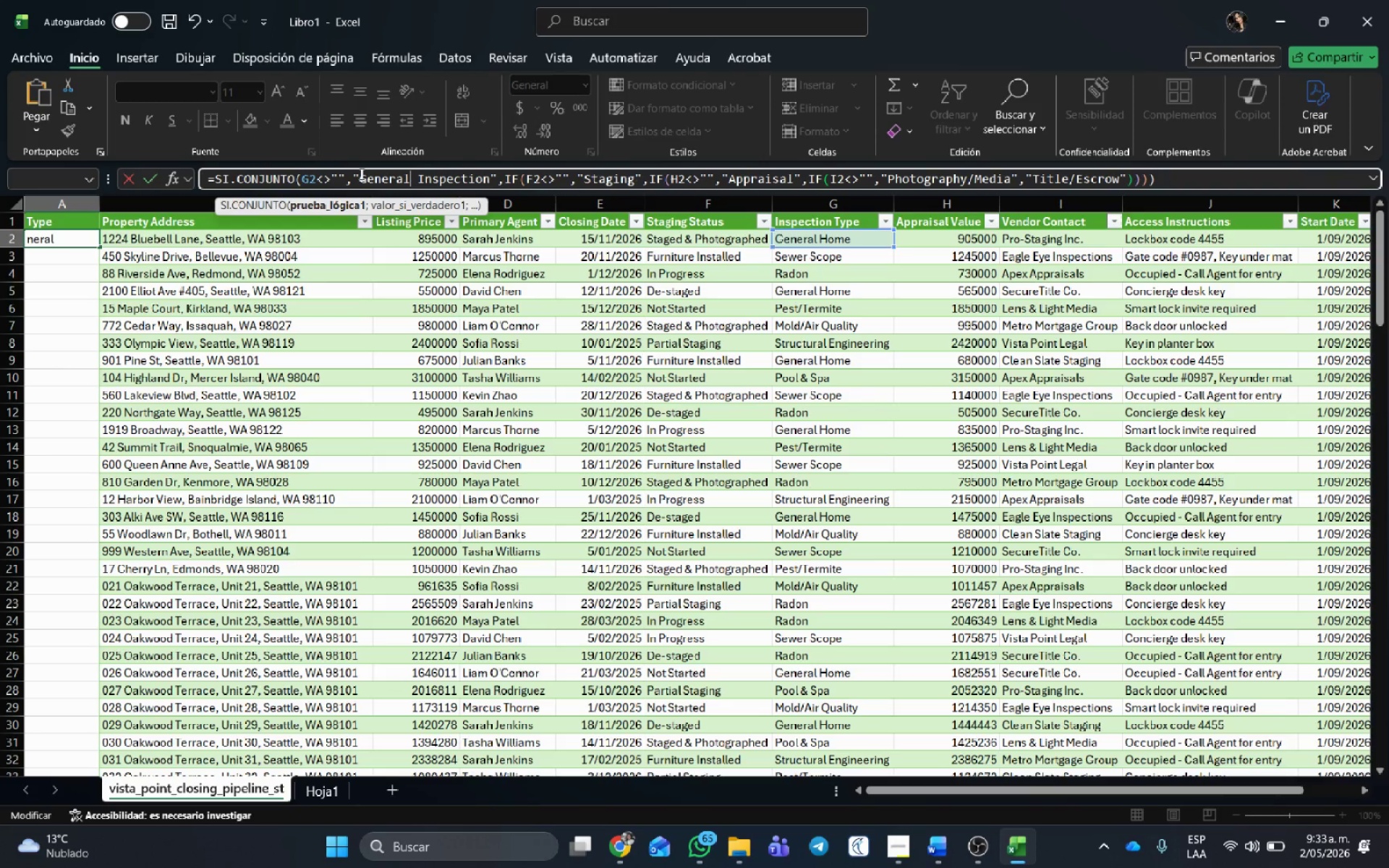 
key(Enter)
 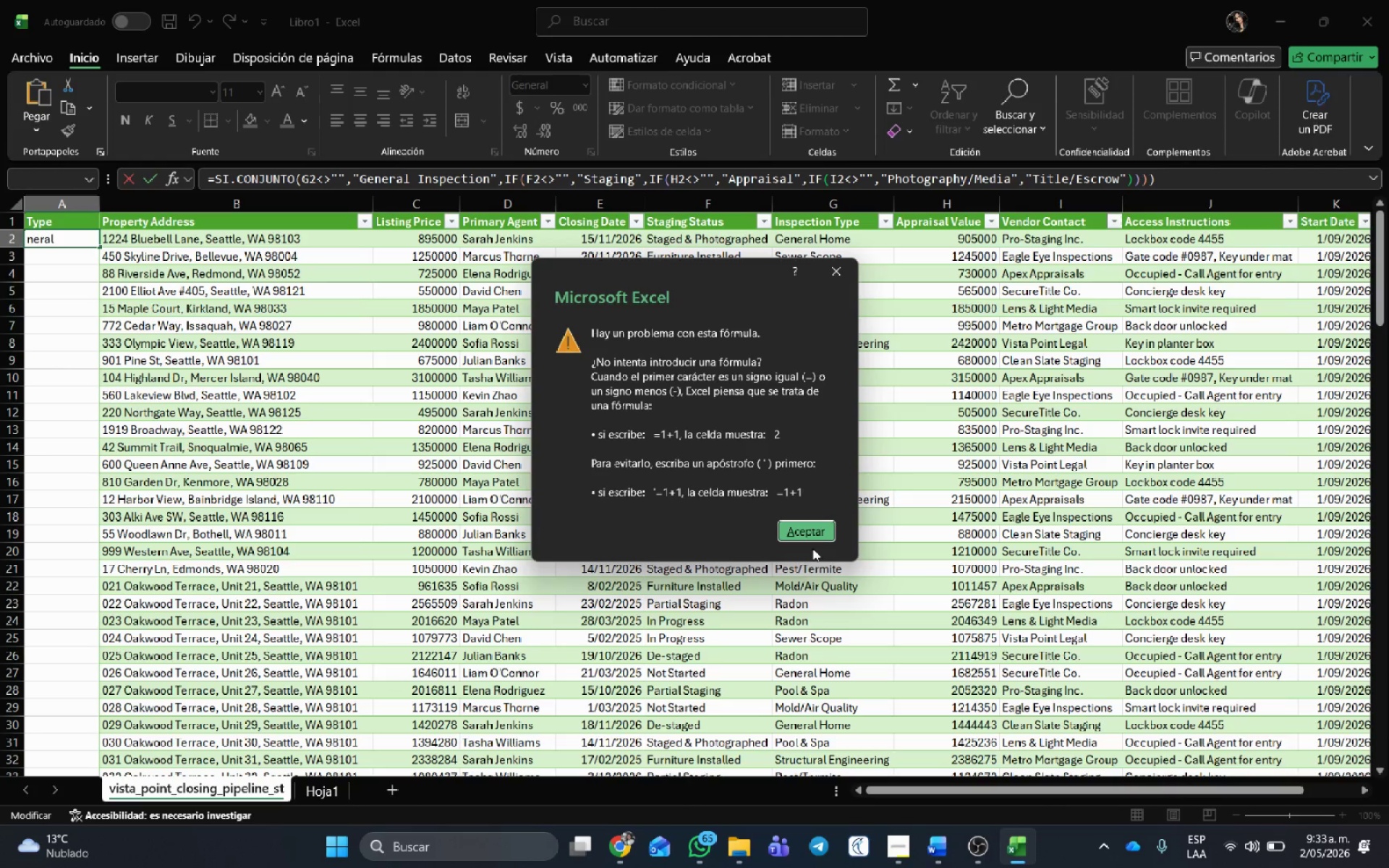 
left_click([814, 534])
 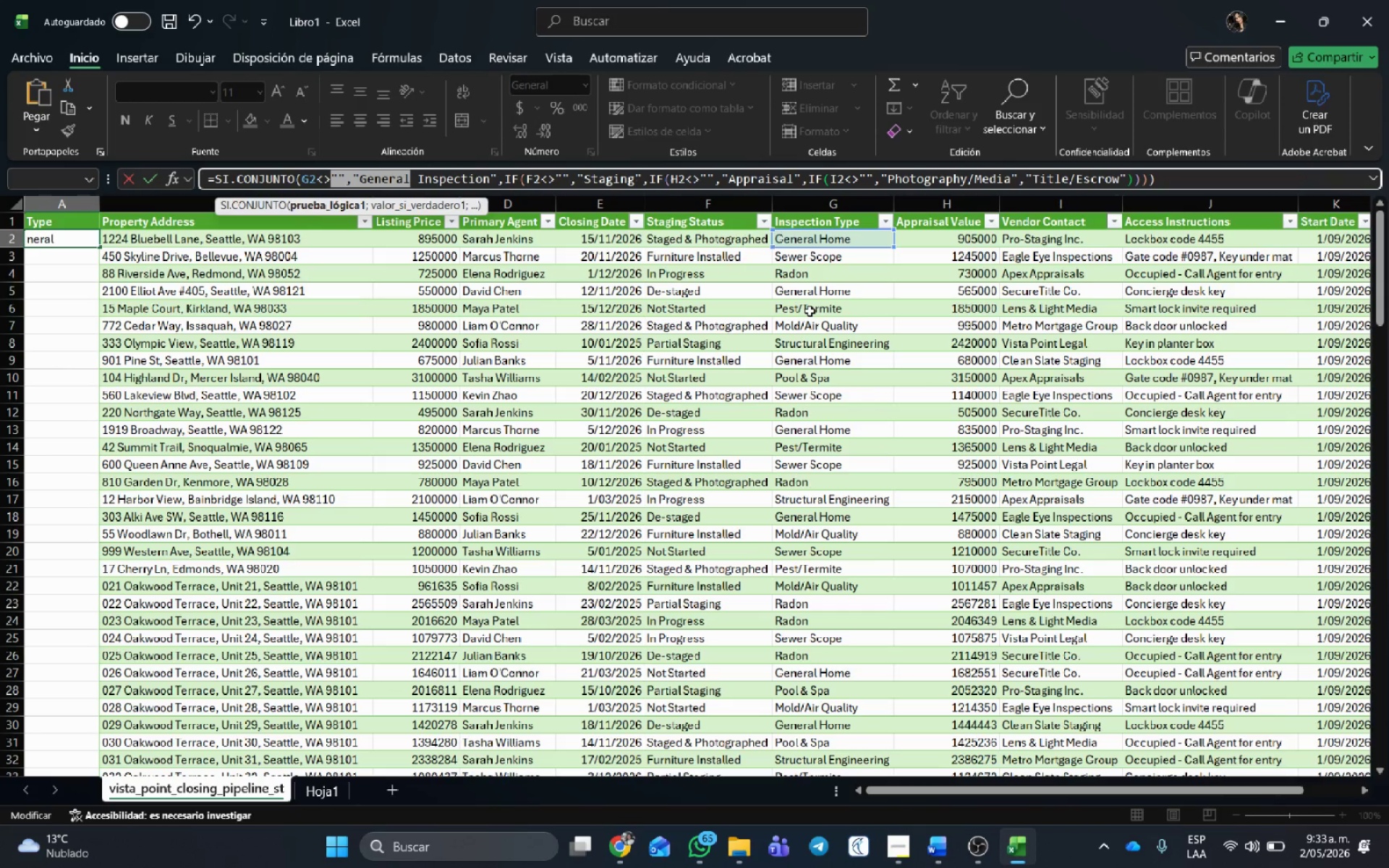 
wait(10.0)
 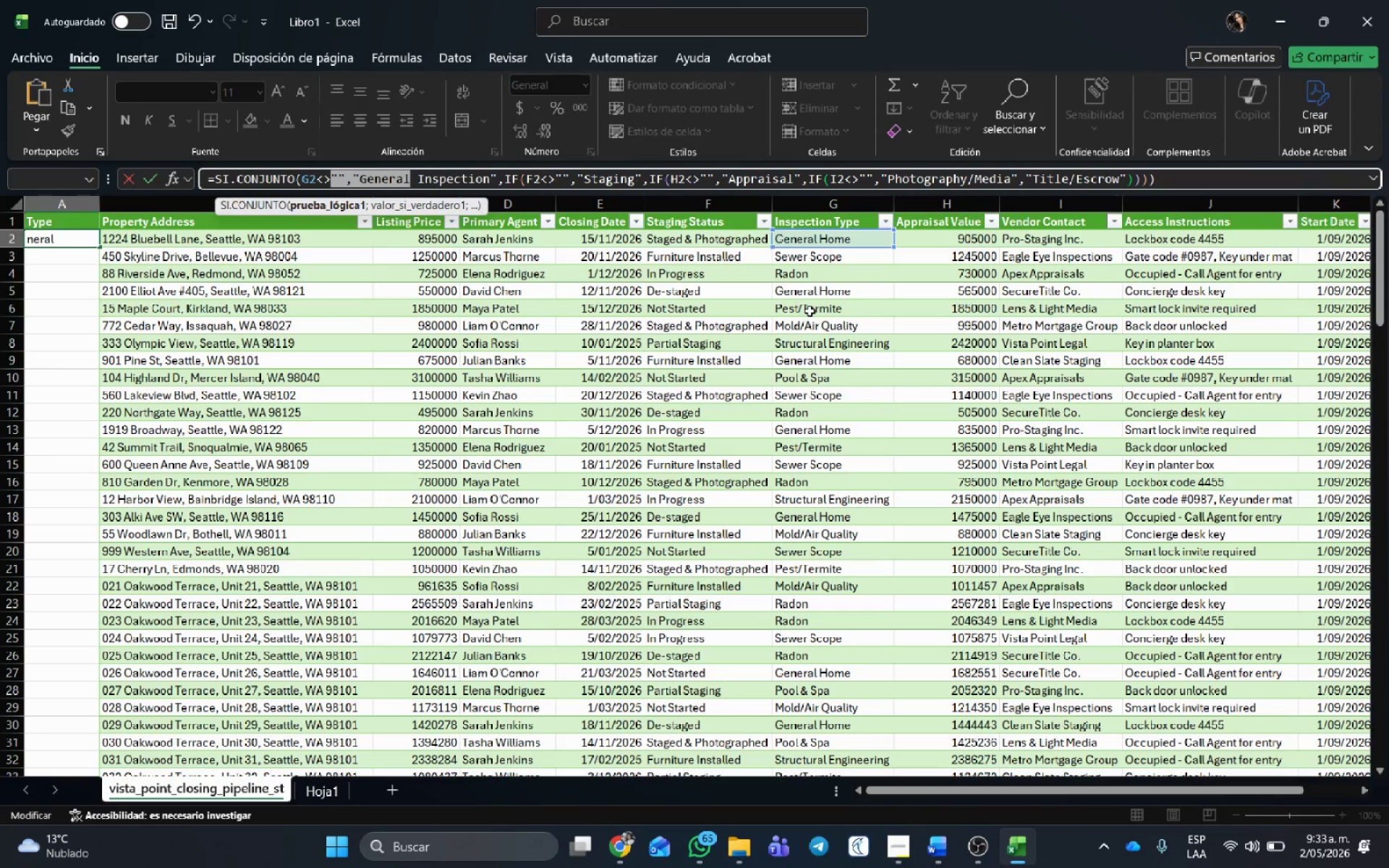 
double_click([441, 174])
 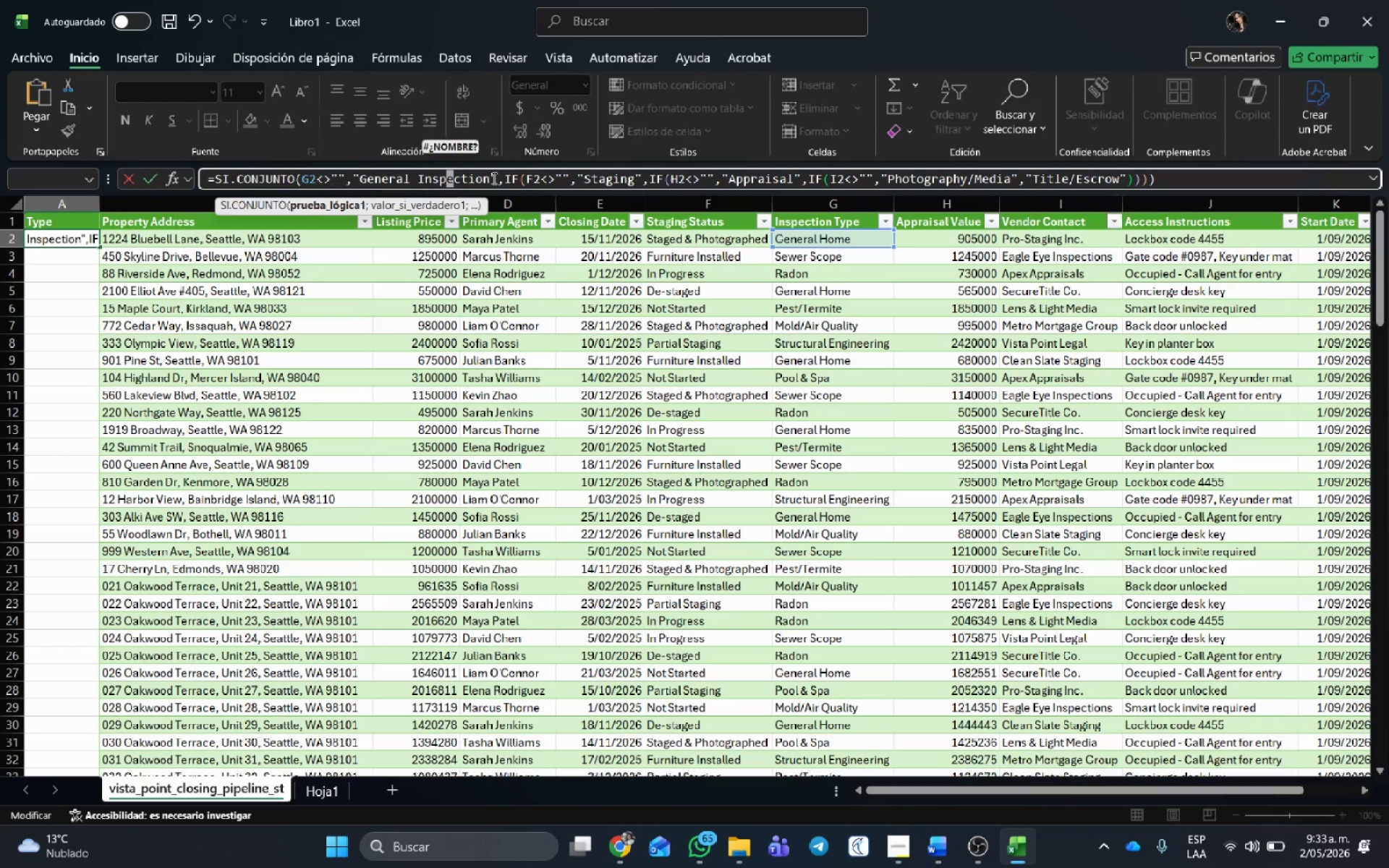 
left_click_drag(start_coordinate=[492, 178], to_coordinate=[417, 171])
 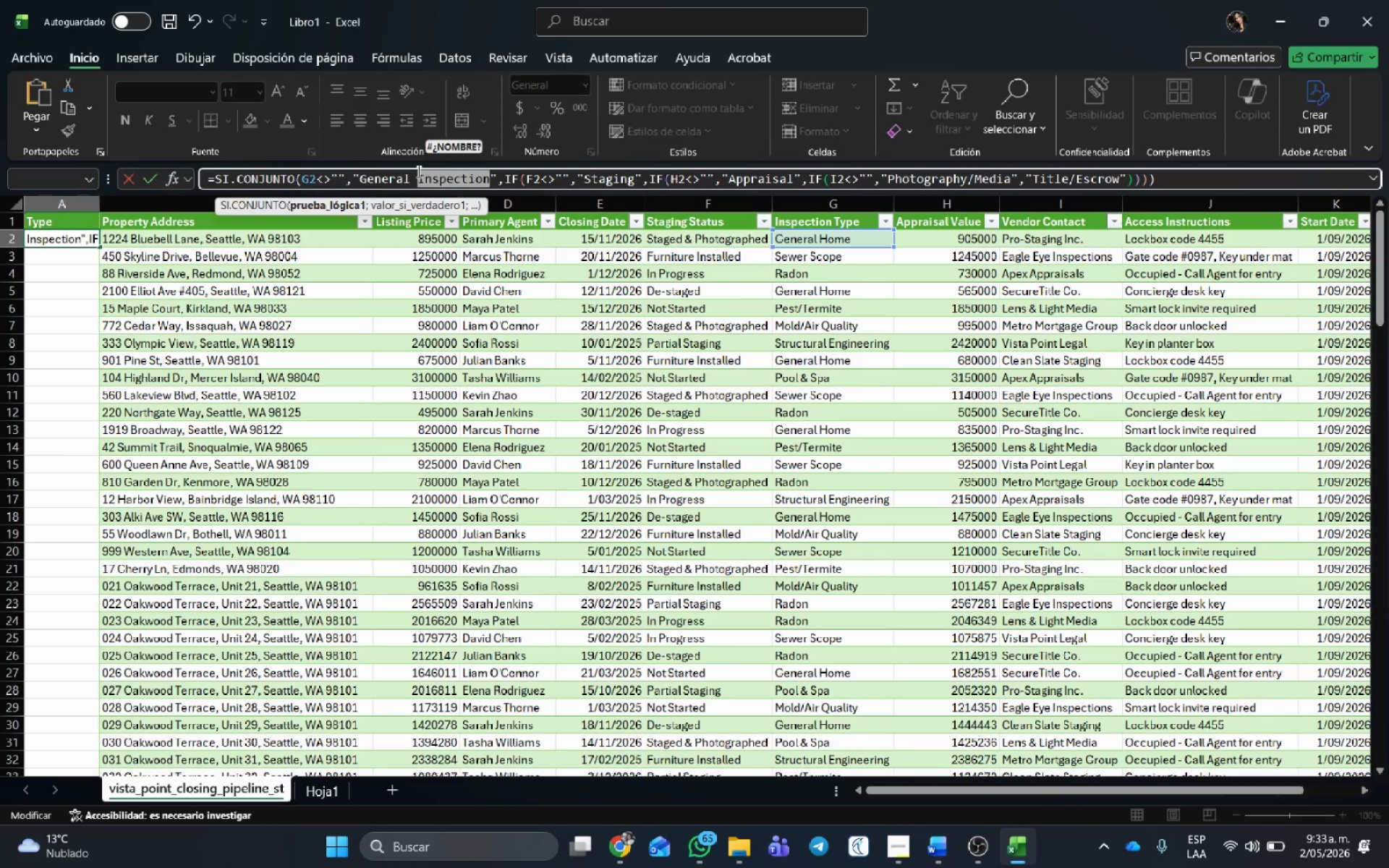 
type(HOME)
 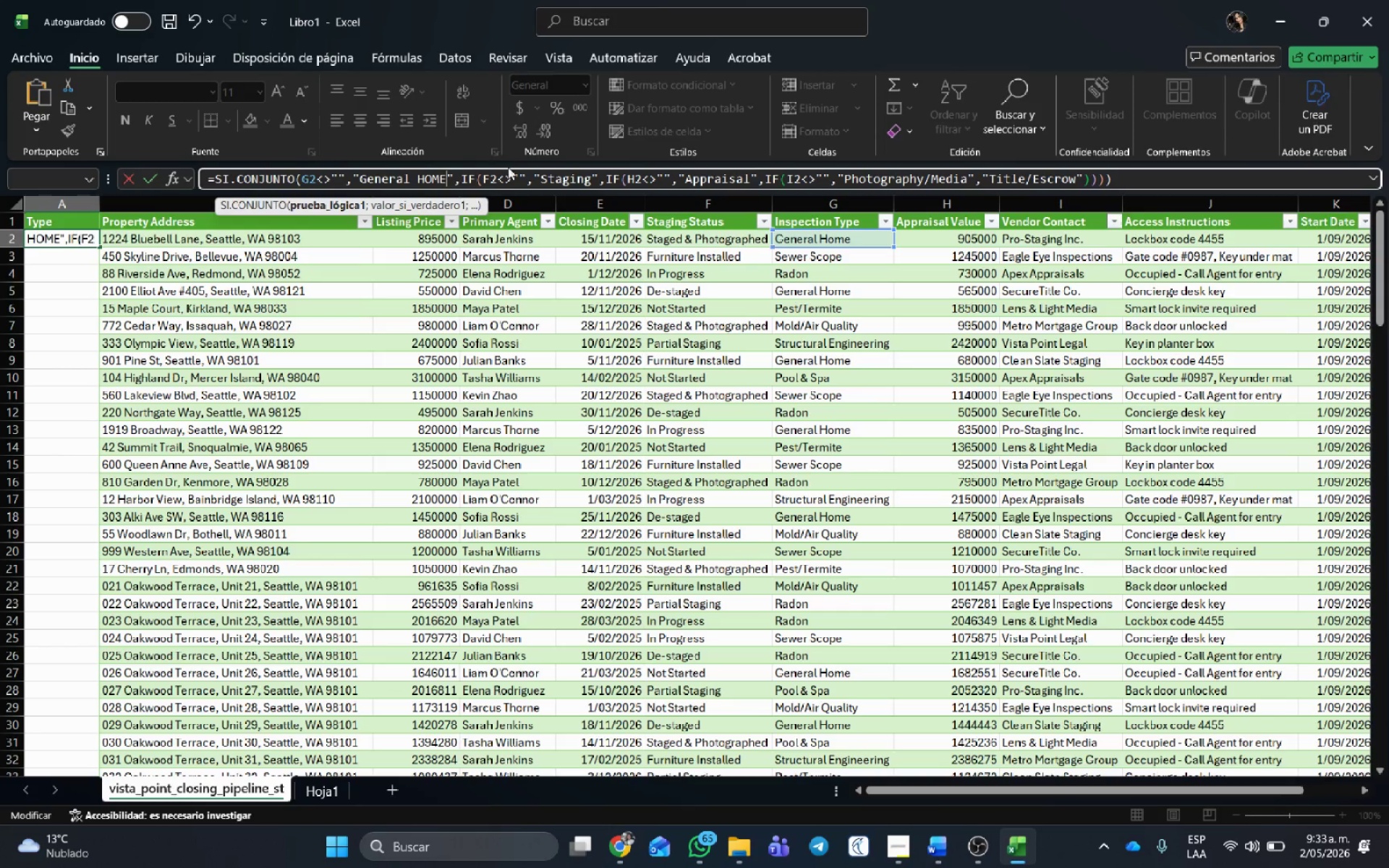 
left_click([493, 183])
 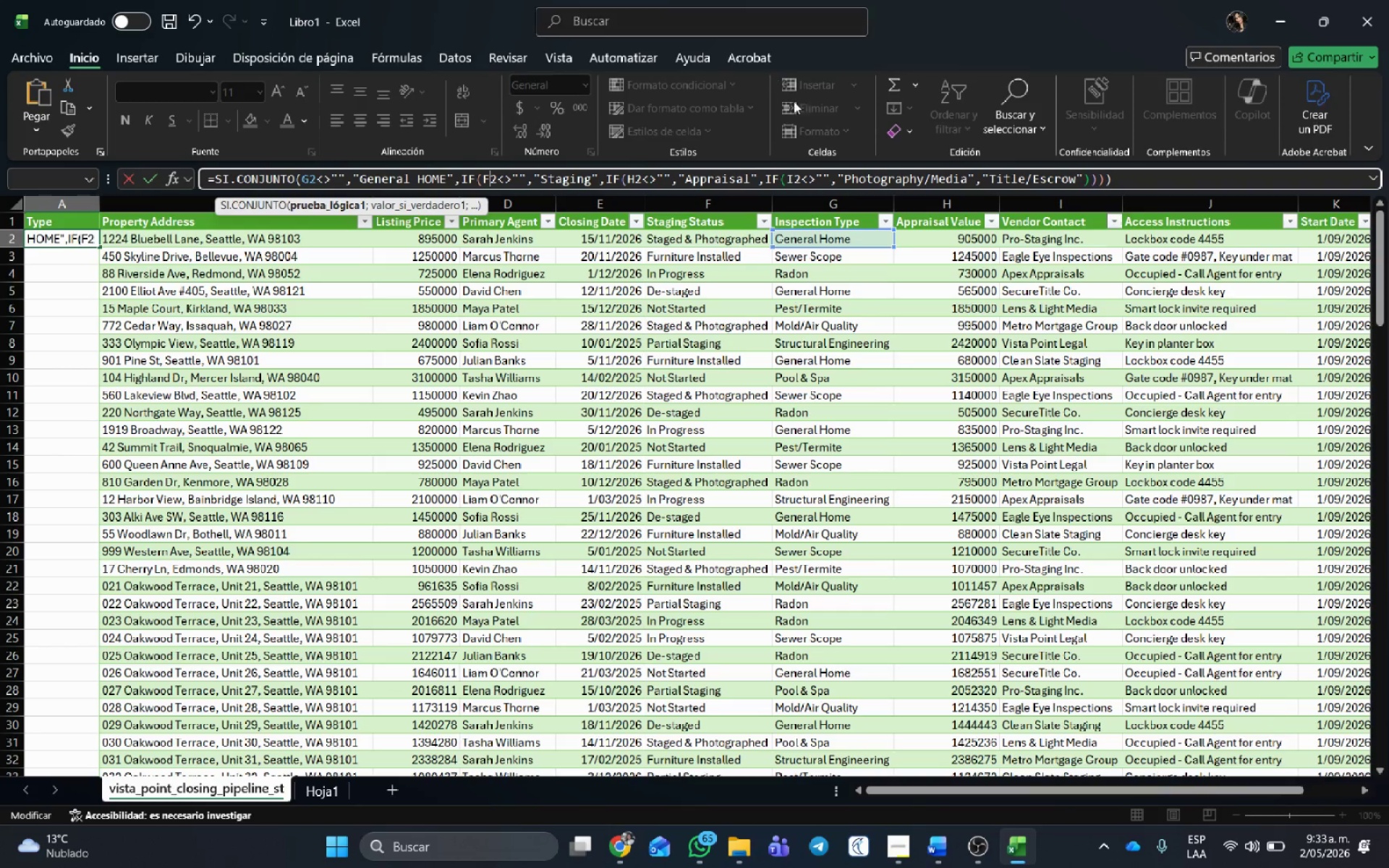 
left_click([886, 221])
 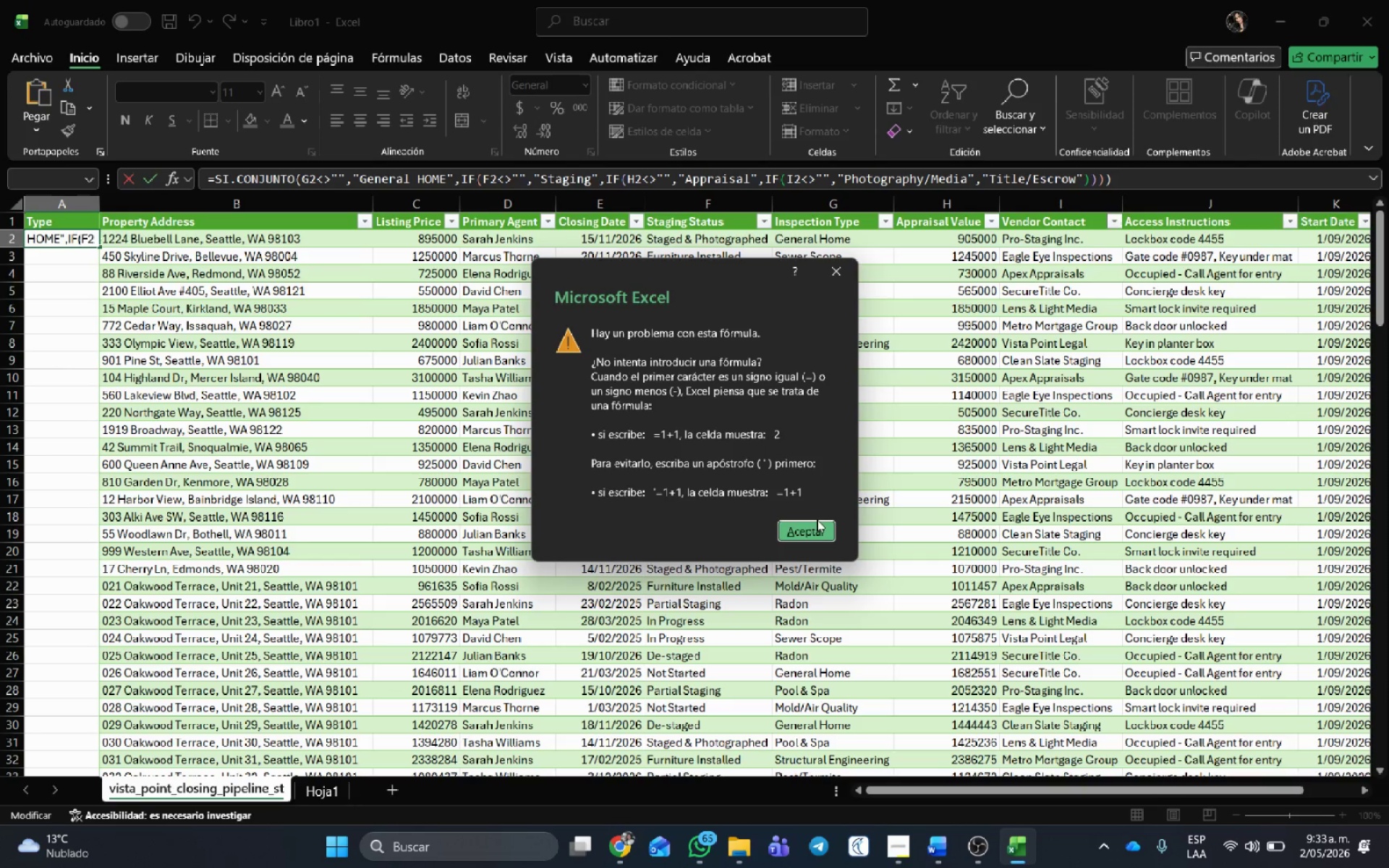 
double_click([821, 529])
 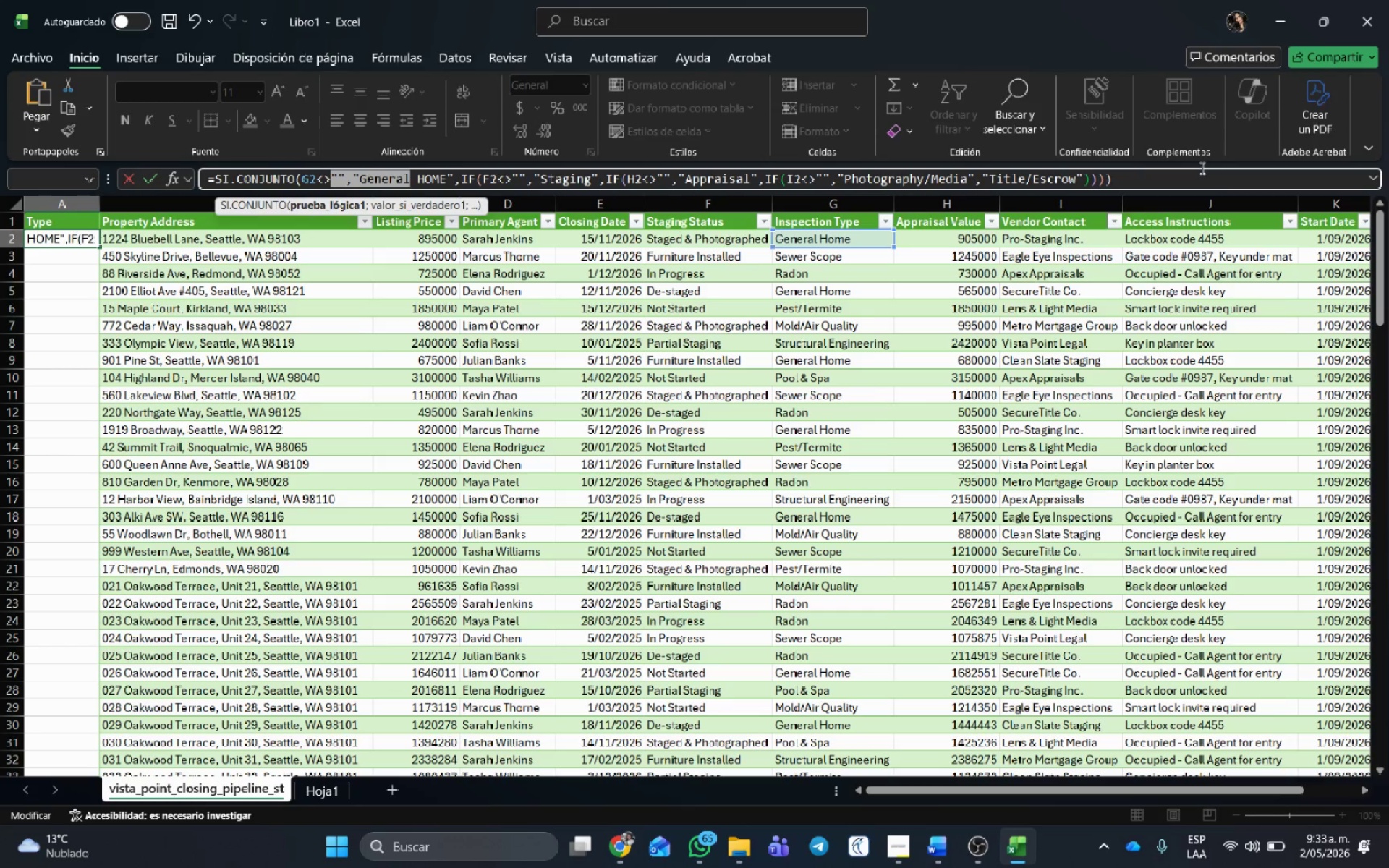 
left_click_drag(start_coordinate=[1196, 173], to_coordinate=[0, 111])
 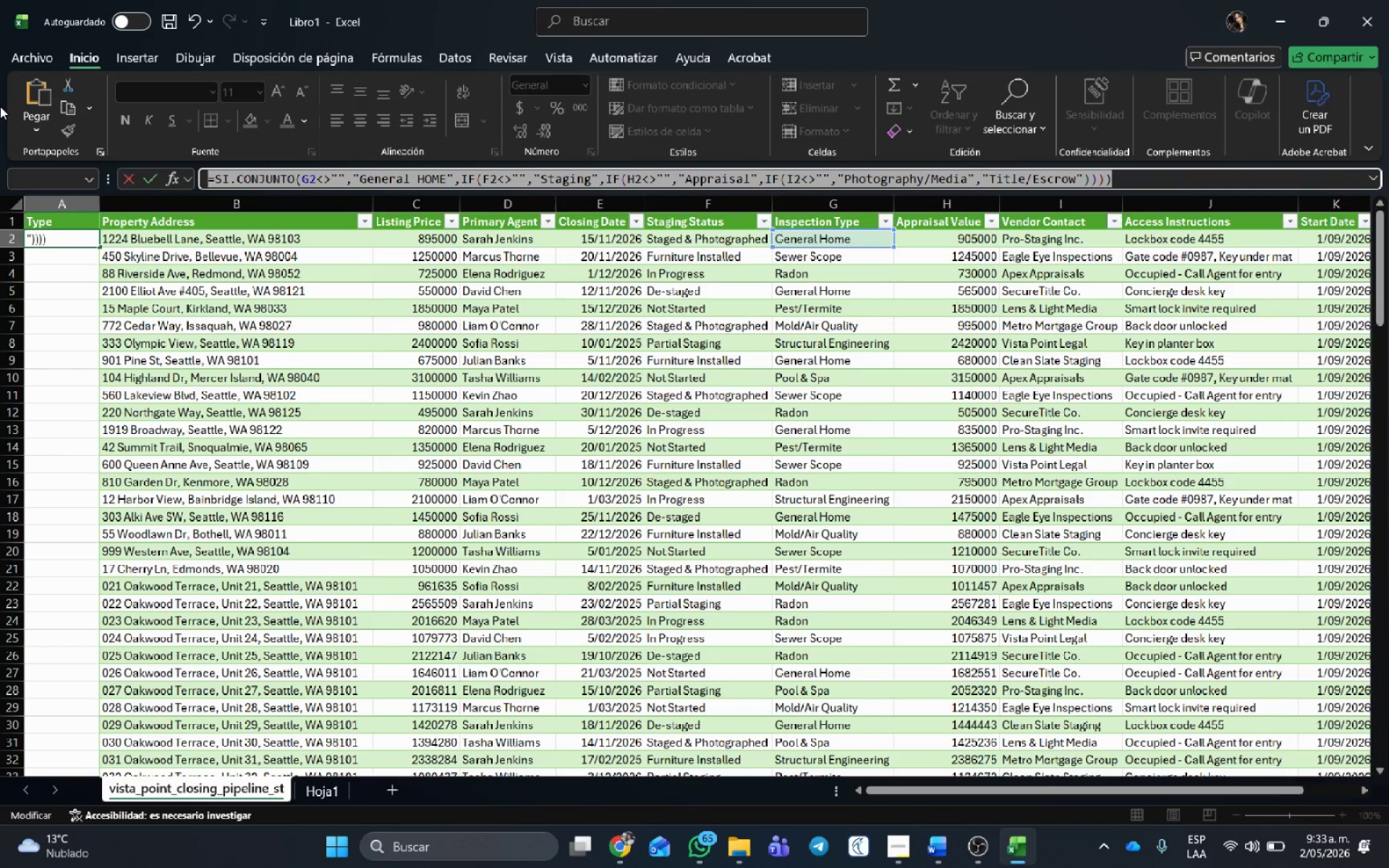 
key(Control+X)
 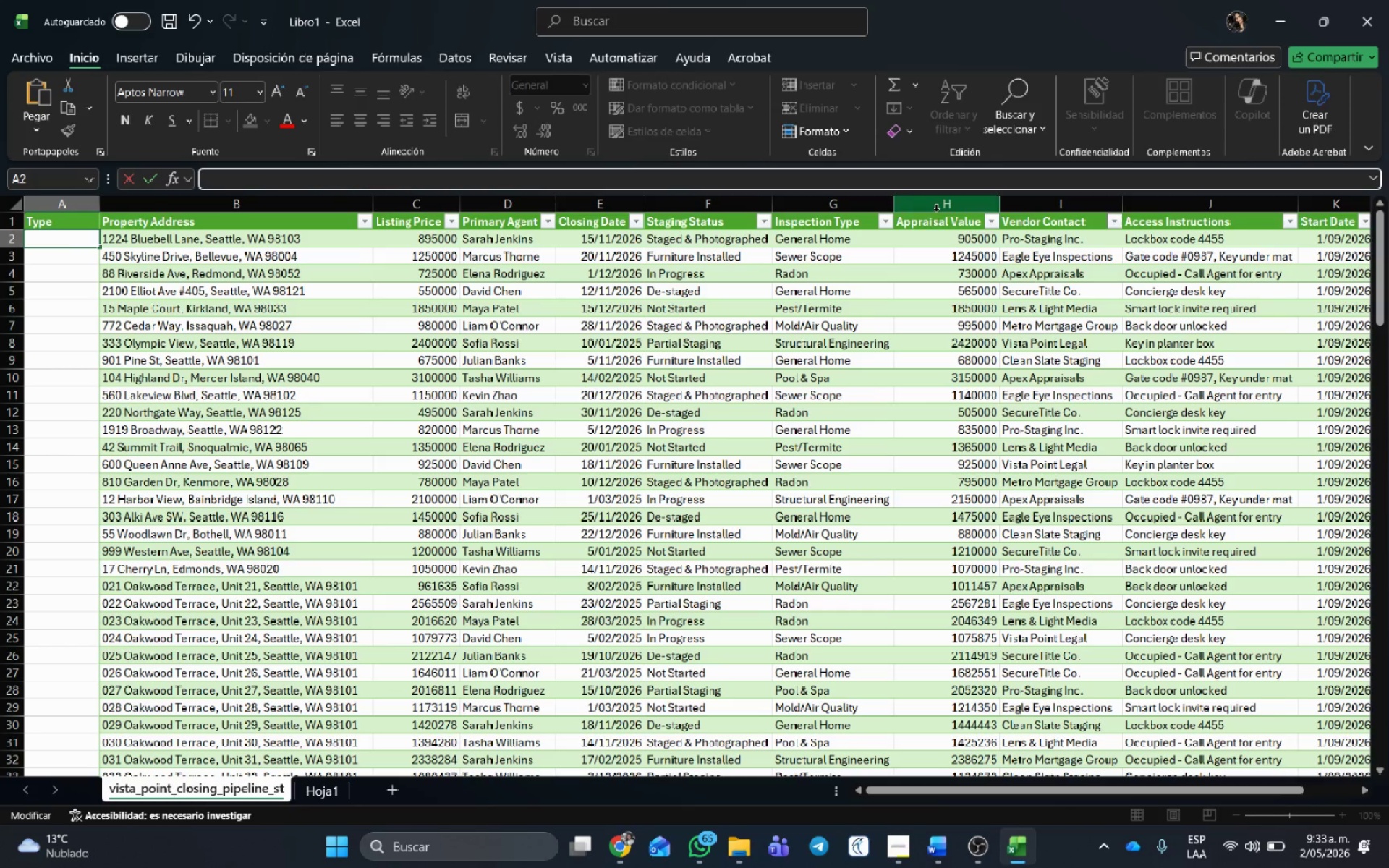 
left_click([885, 294])
 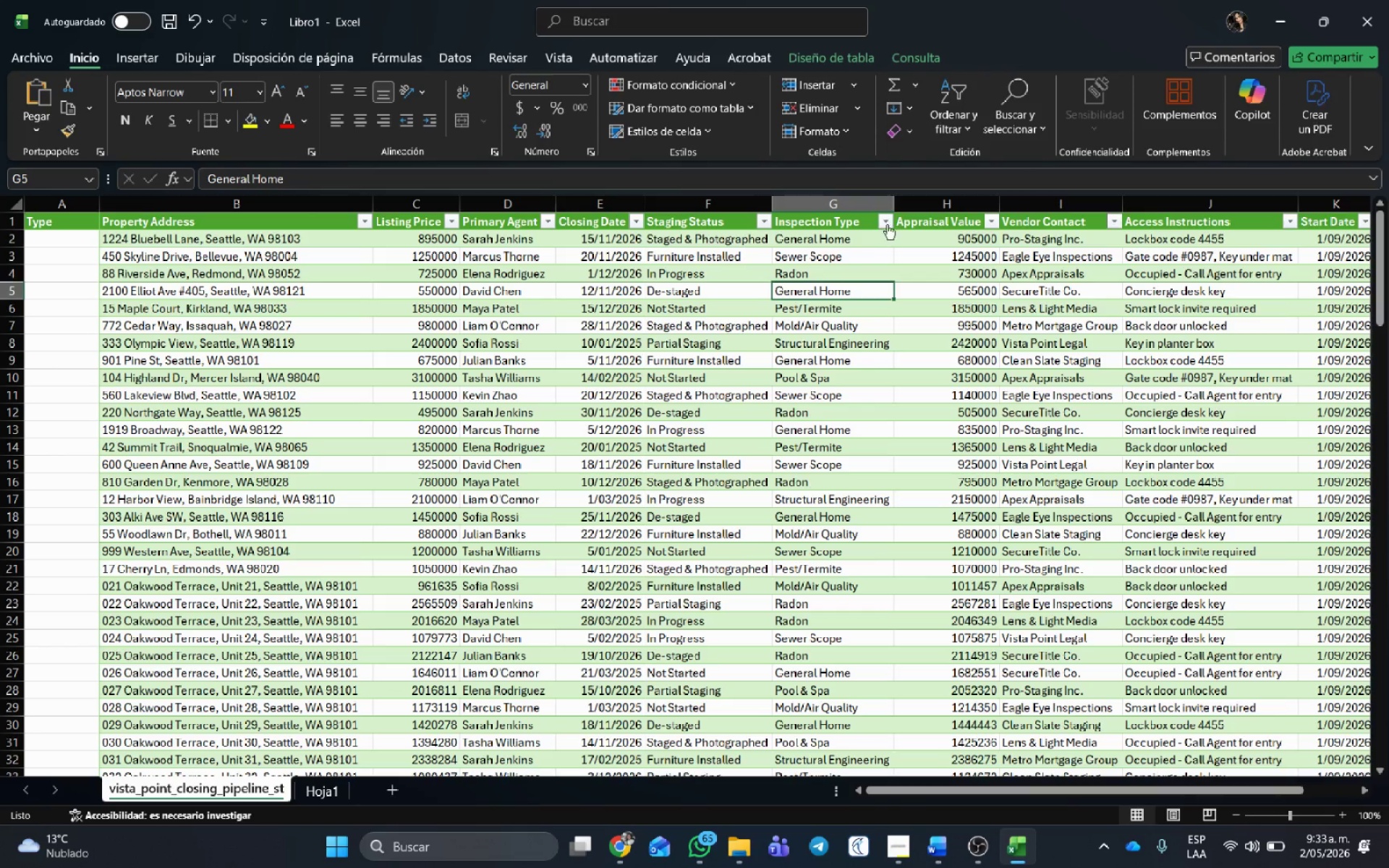 
left_click([891, 223])
 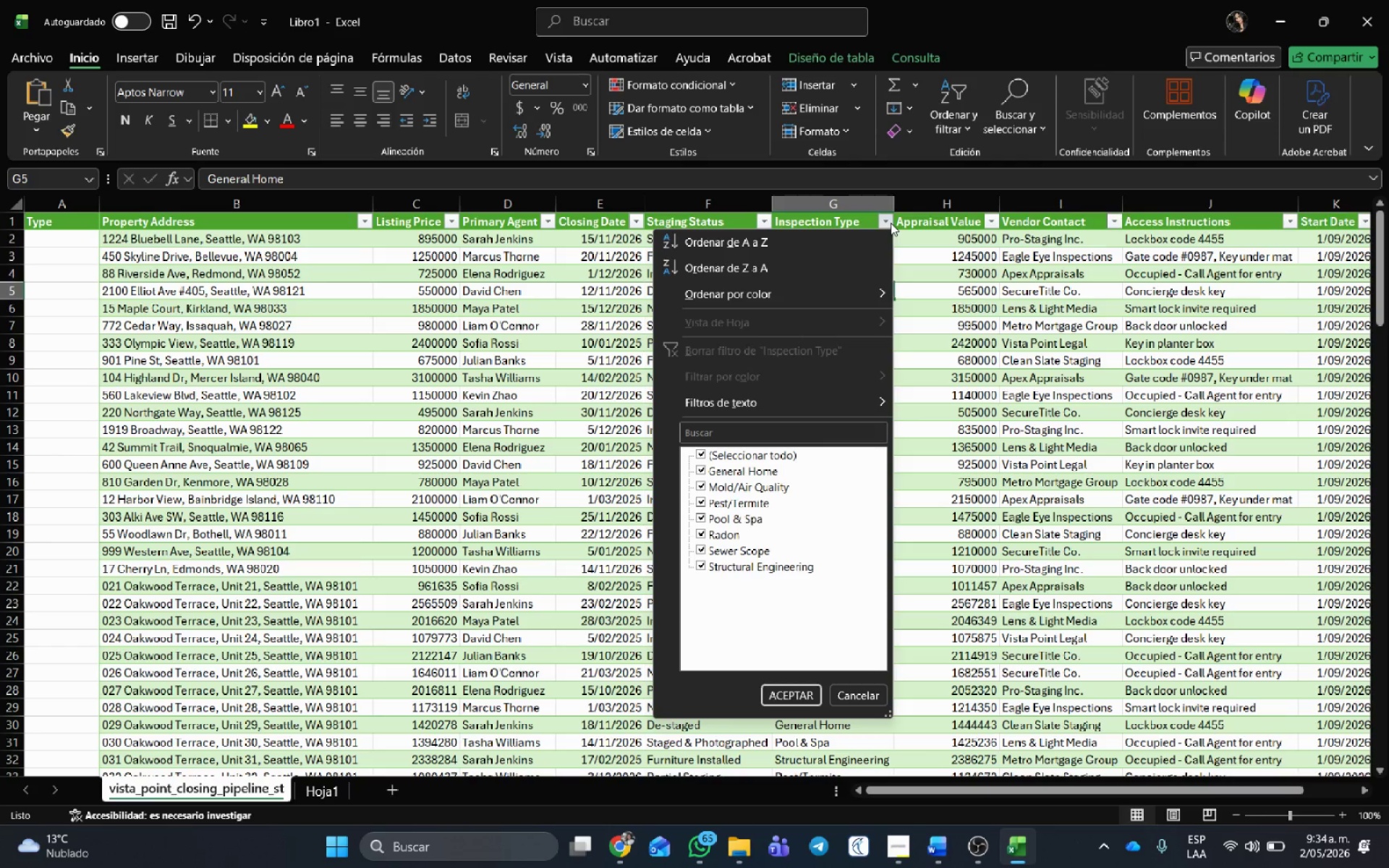 
wait(52.95)
 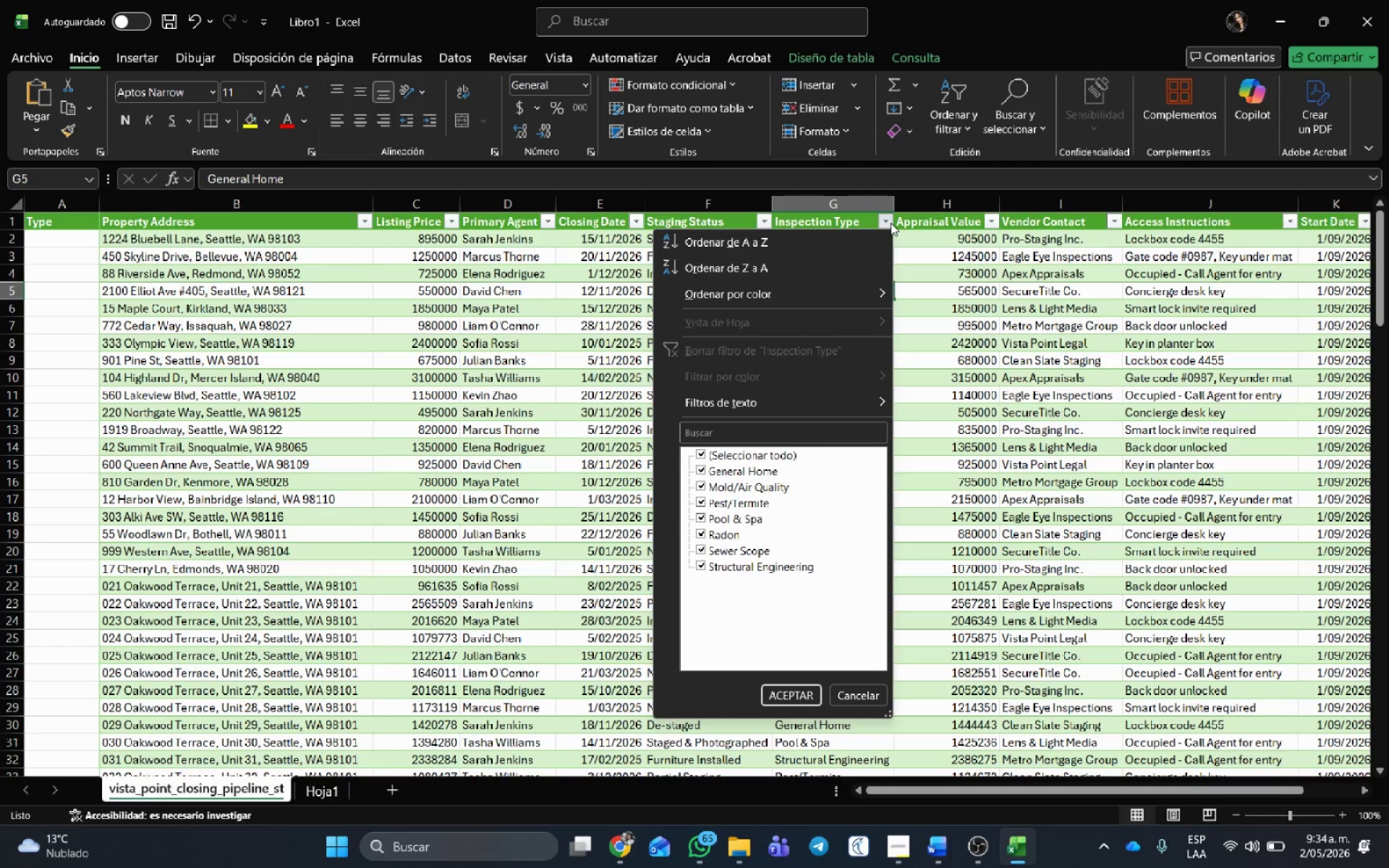 
double_click([69, 207])
 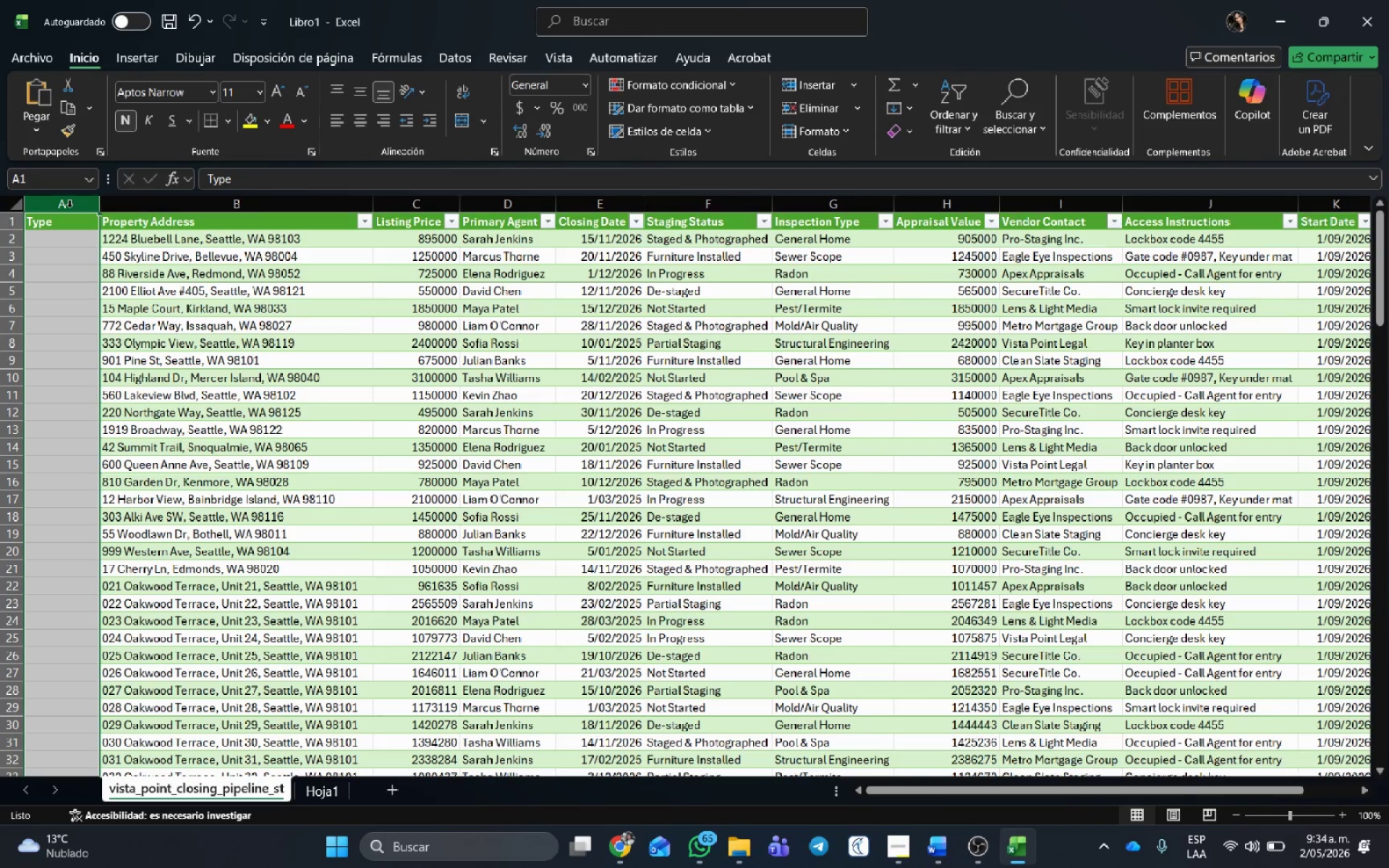 
right_click([69, 207])
 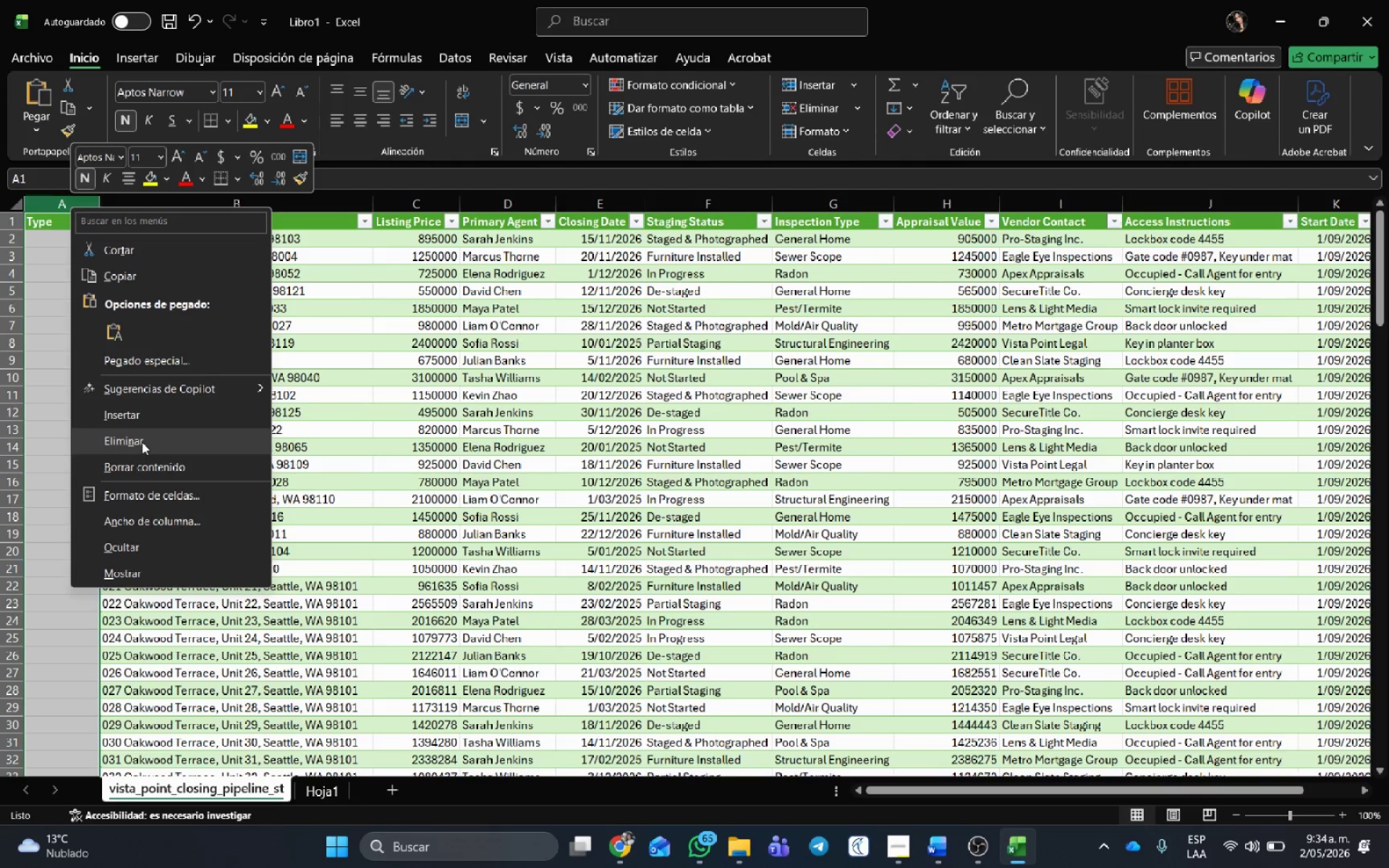 
left_click([142, 442])
 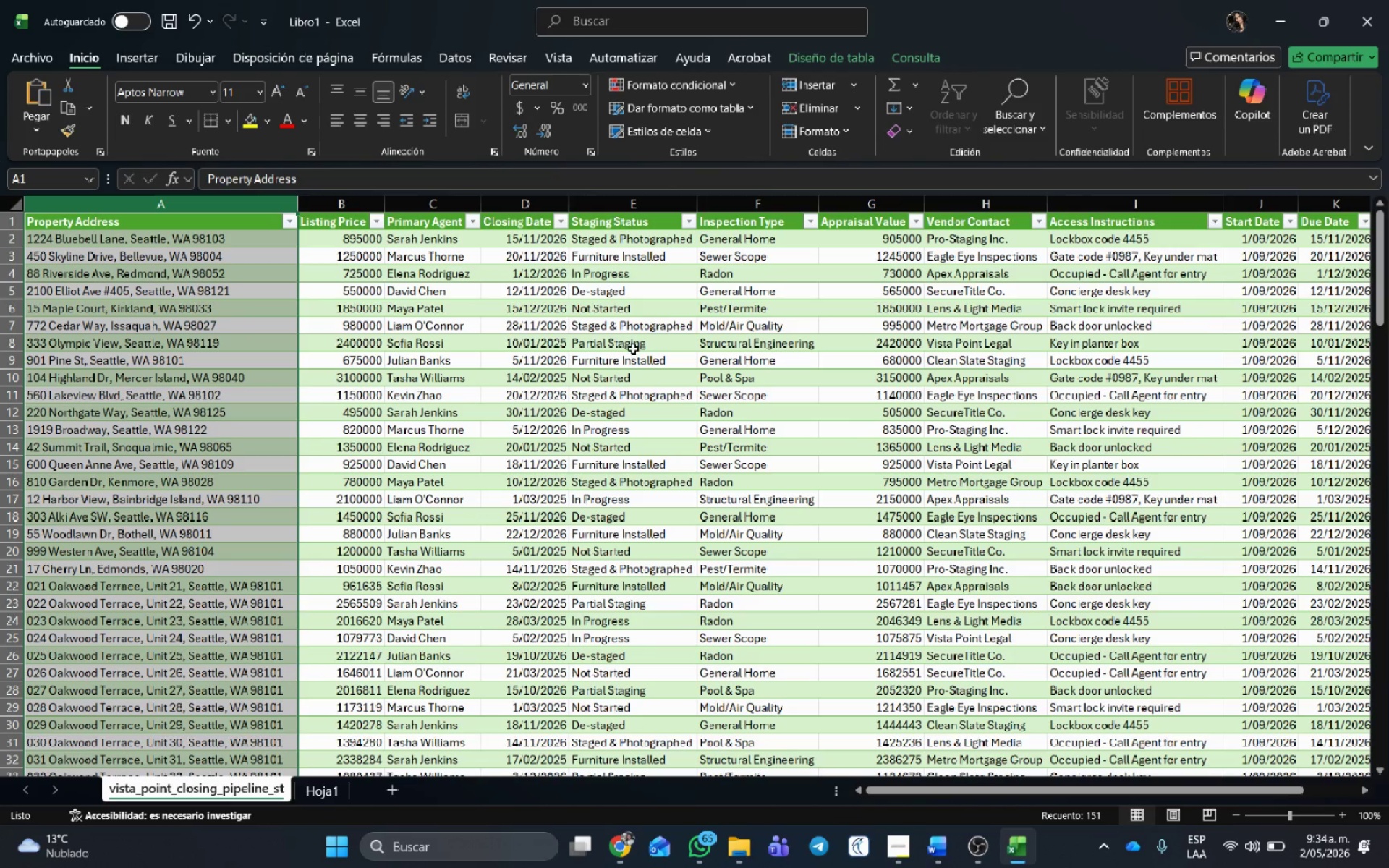 
left_click([652, 315])
 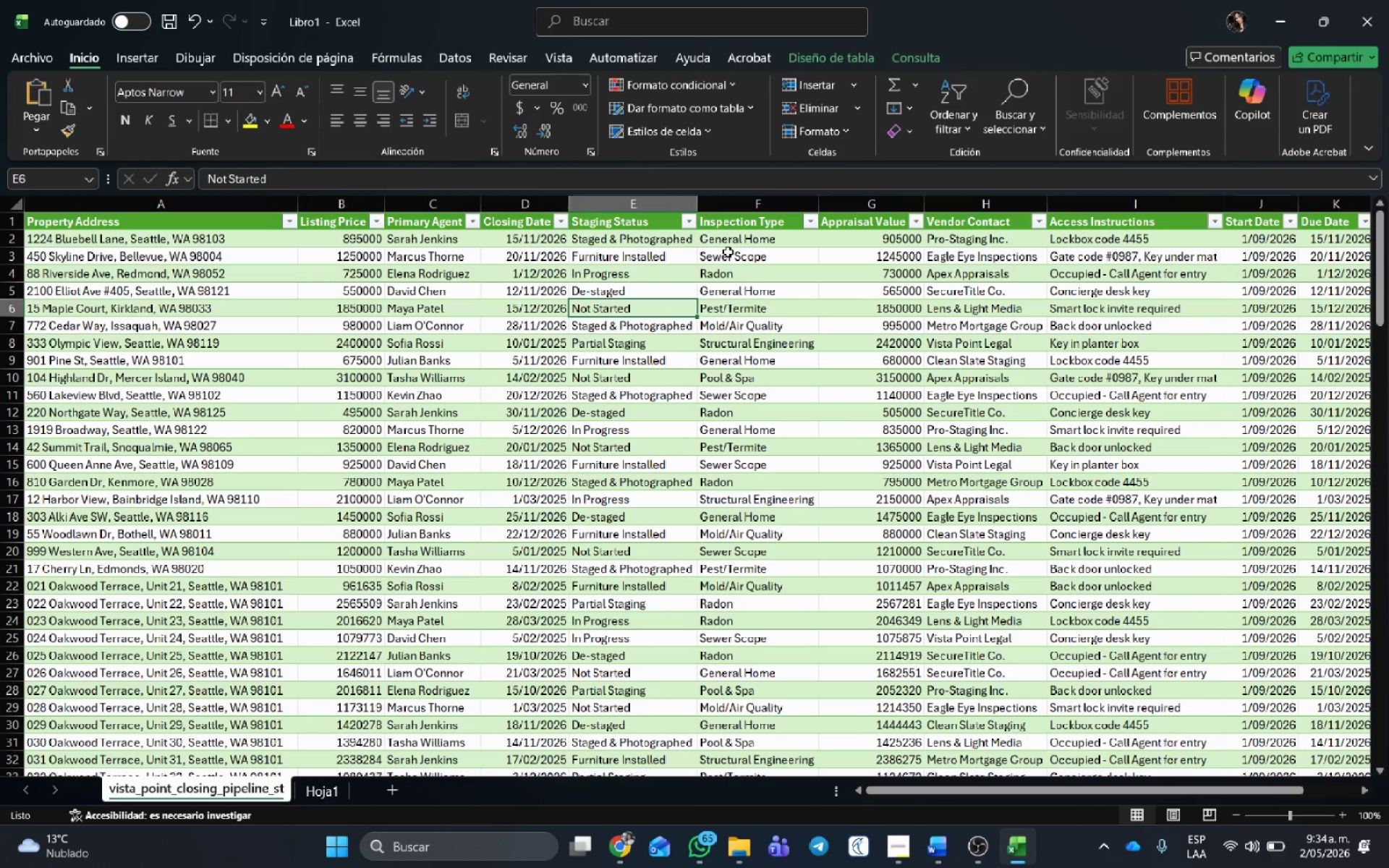 
left_click([742, 238])
 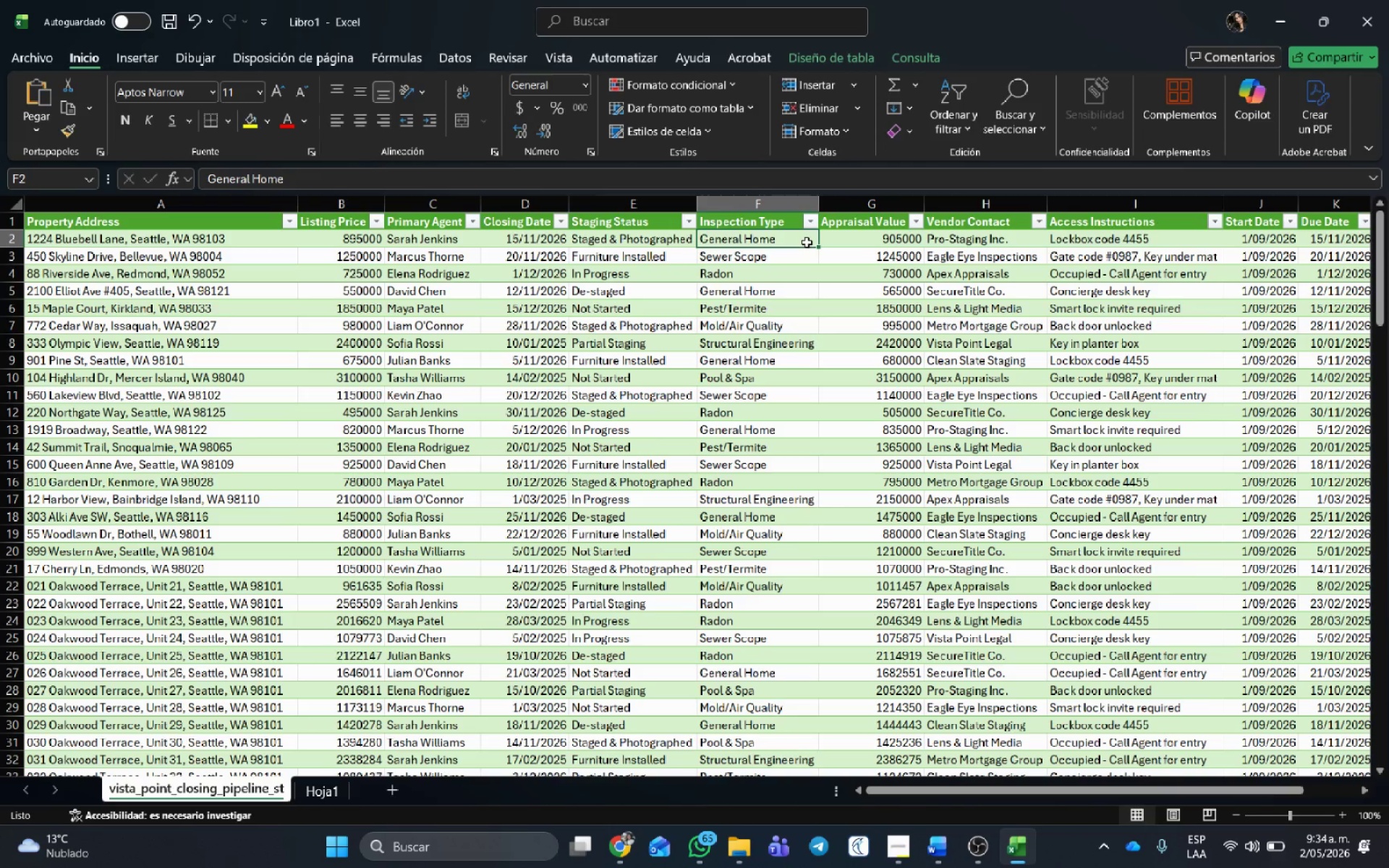 
key(Control+B)
 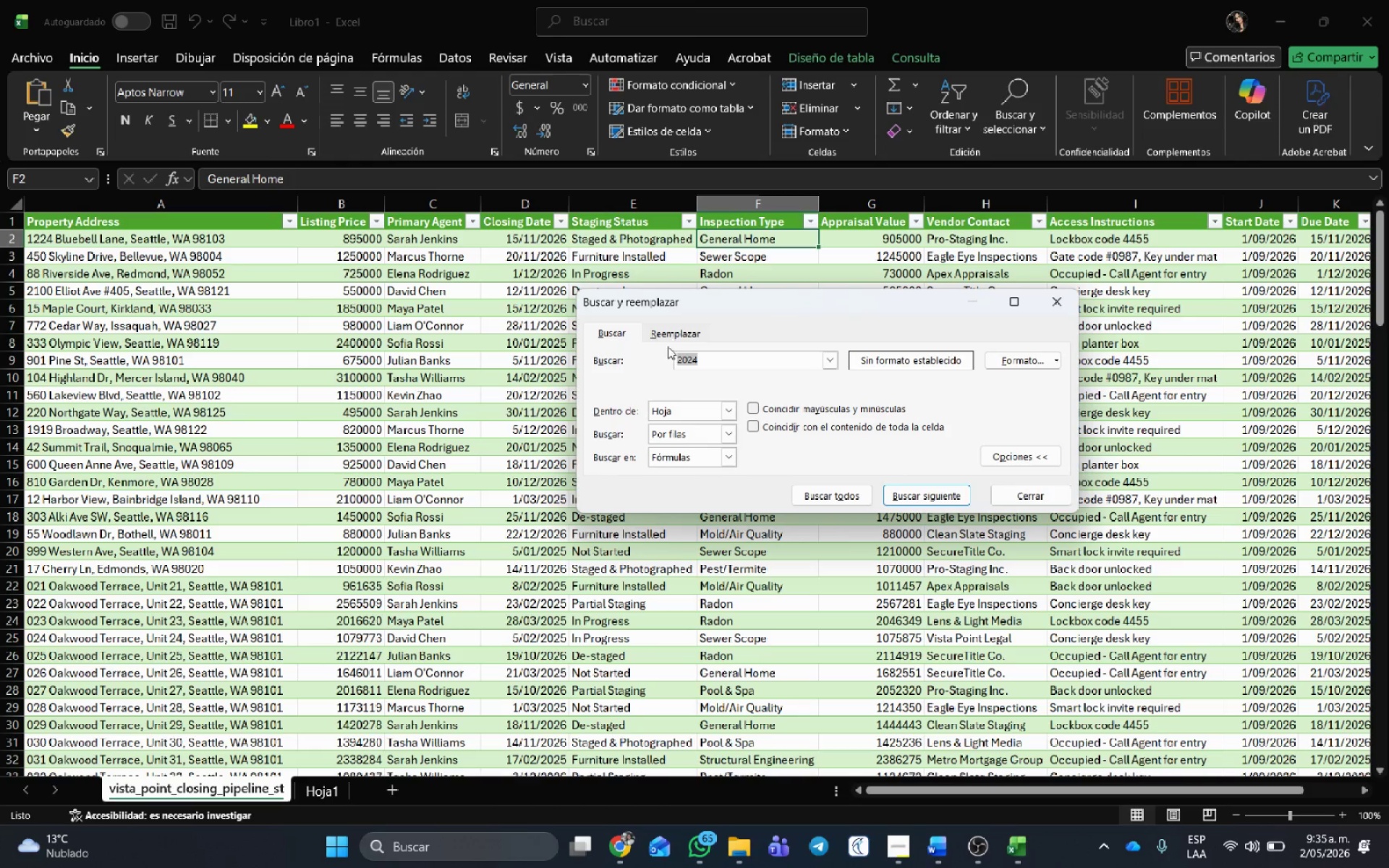 
left_click([674, 328])
 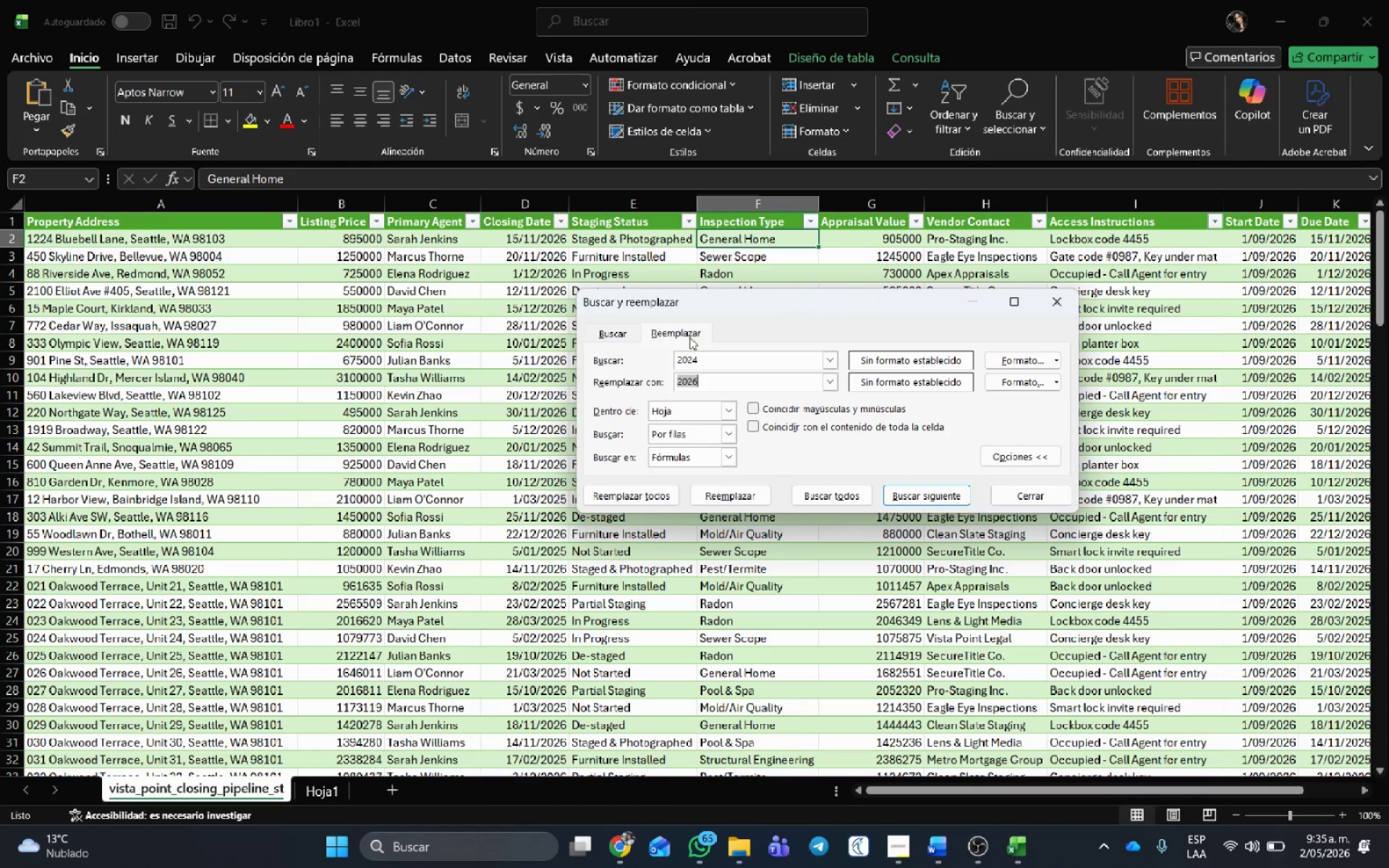 
left_click([700, 359])
 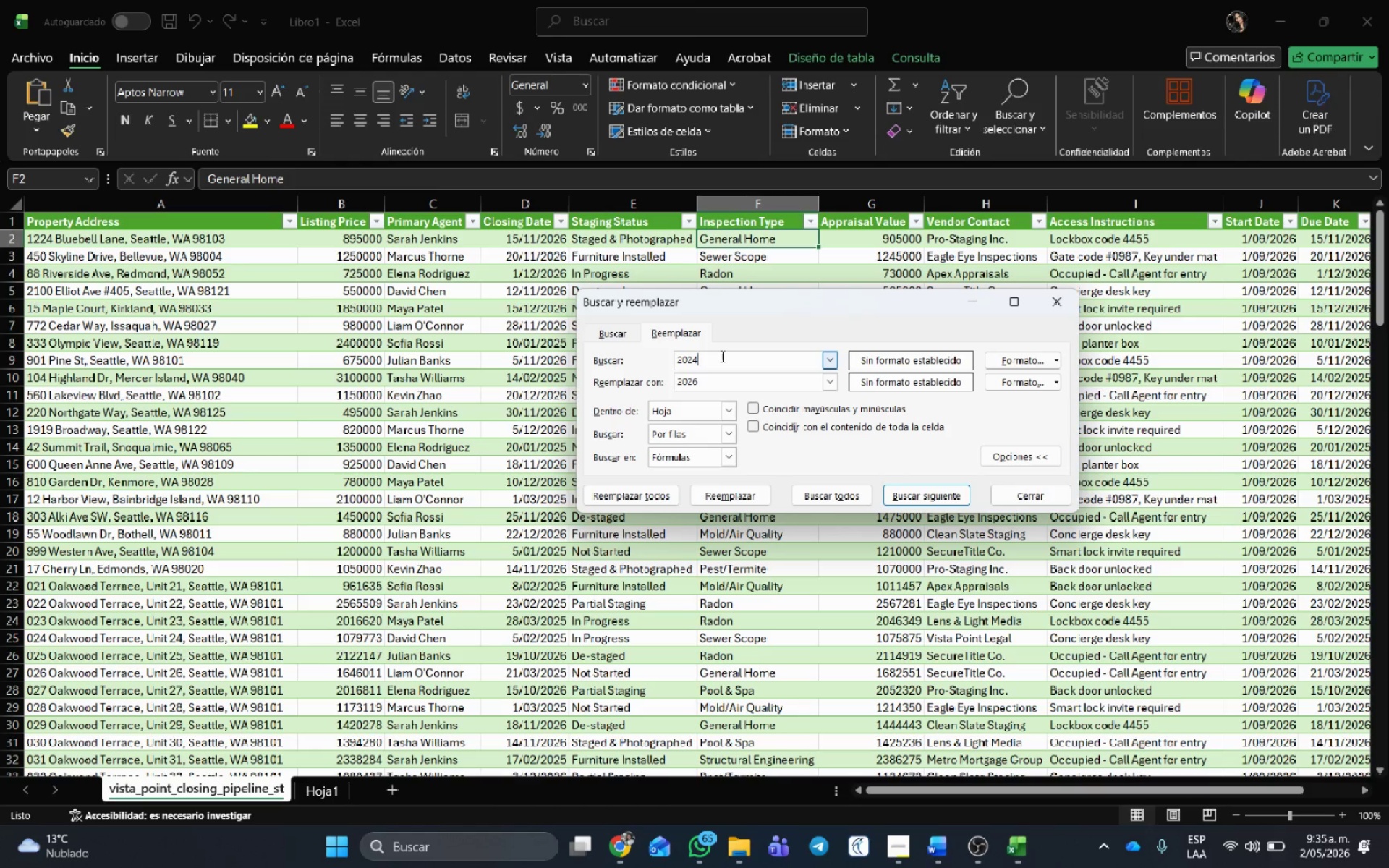 
left_click_drag(start_coordinate=[721, 355], to_coordinate=[456, 323])
 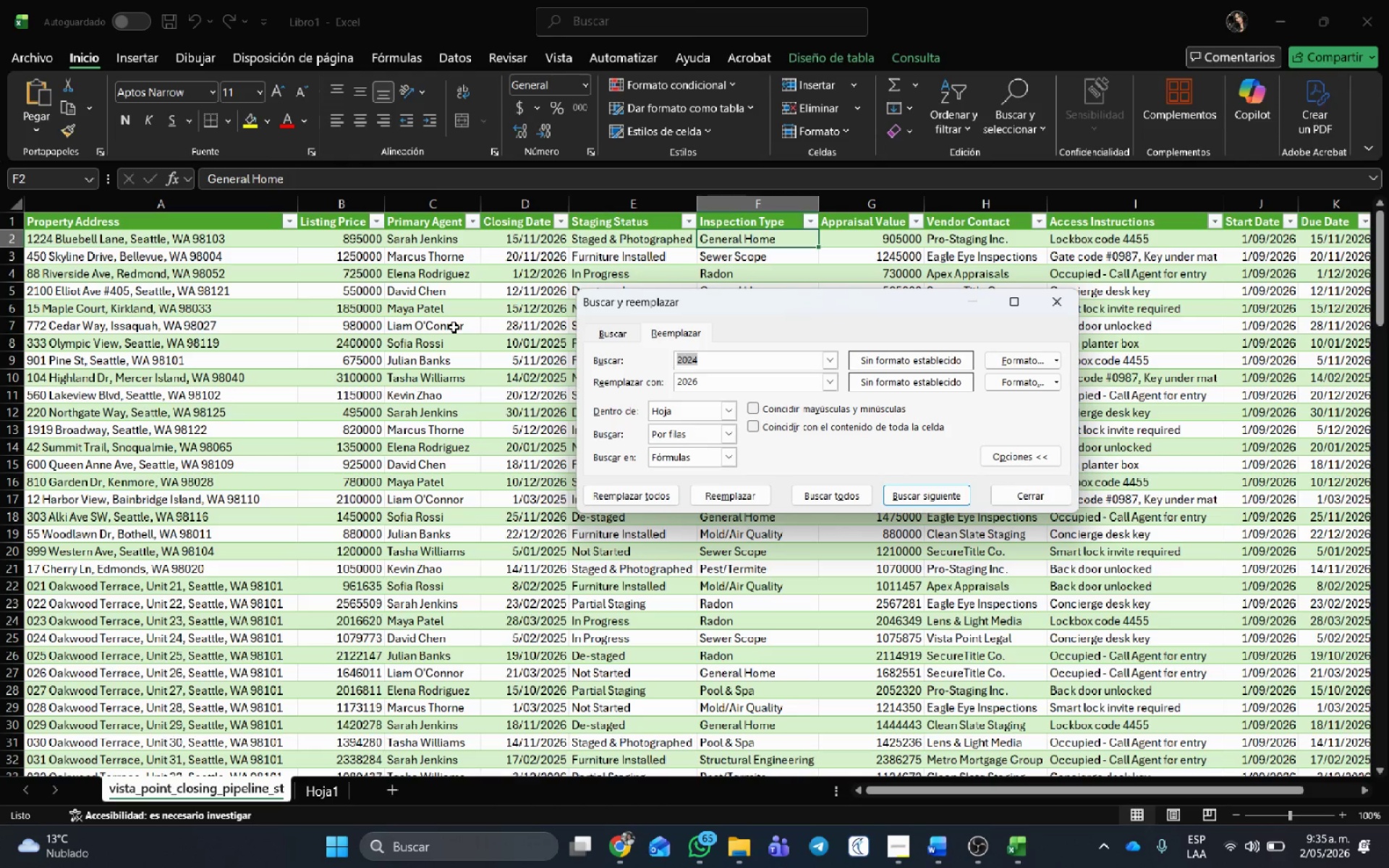 
type(General Home )
 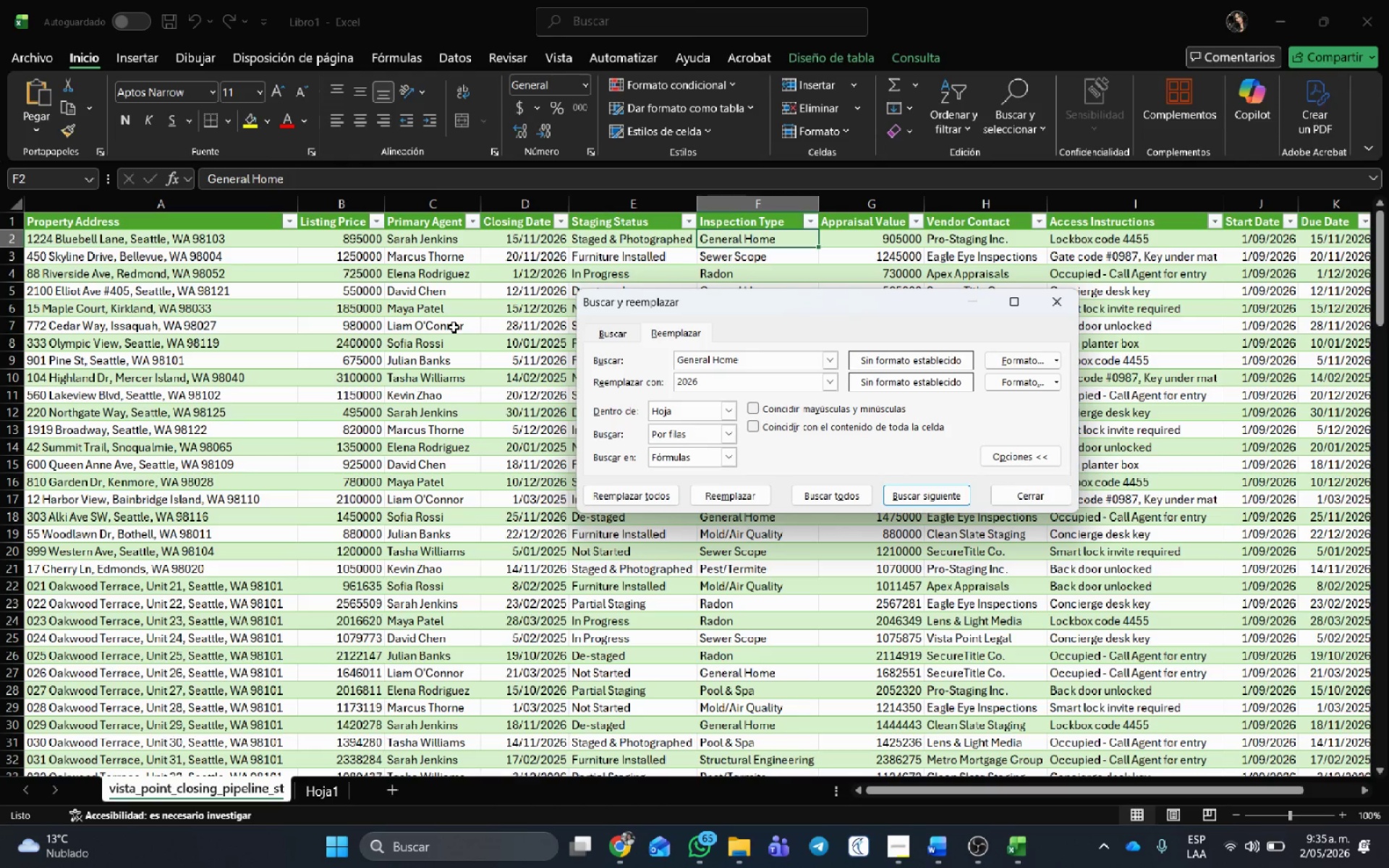 
left_click_drag(start_coordinate=[726, 383], to_coordinate=[587, 371])
 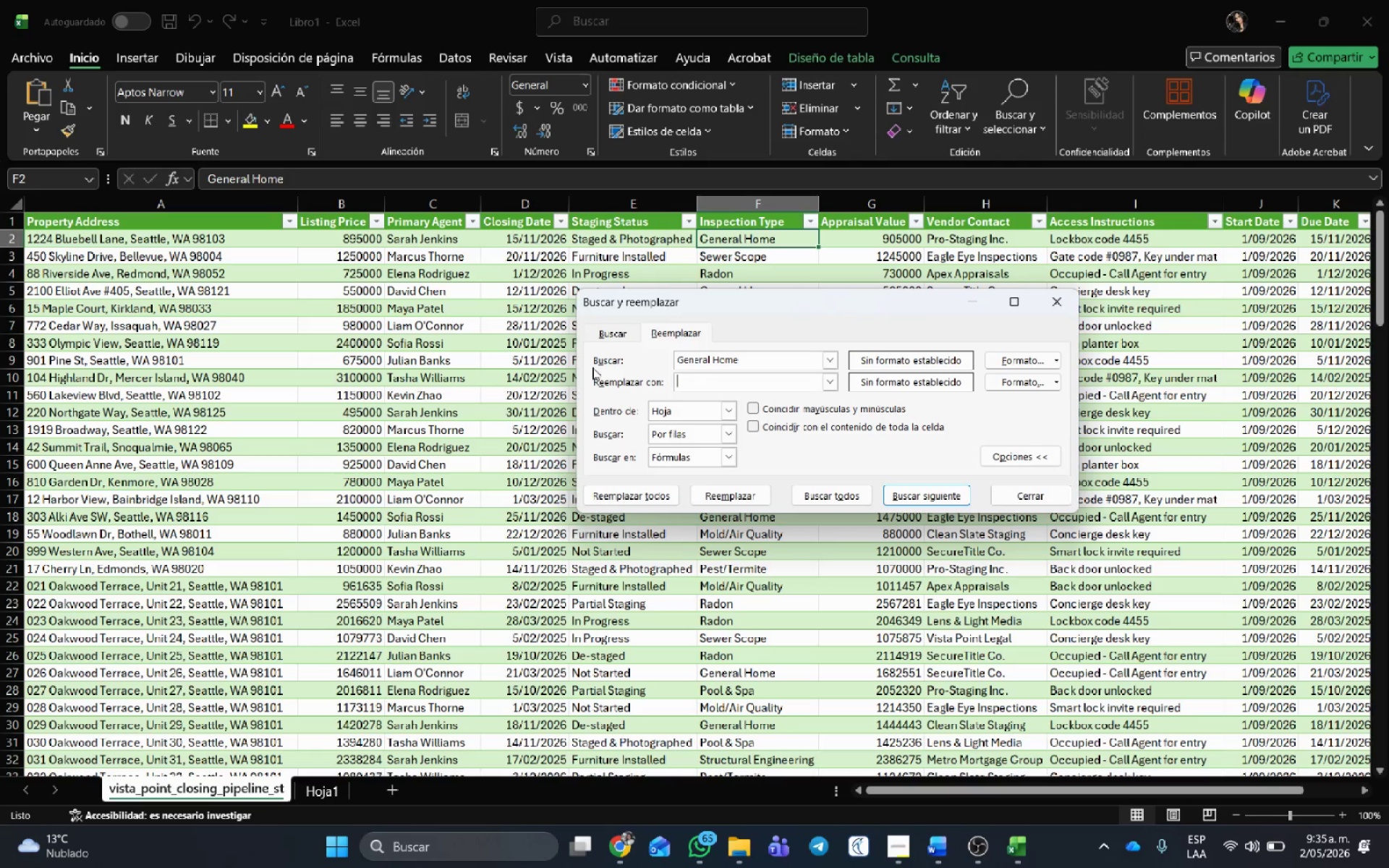 
key(Backspace)
type(Hone)
key(Backspace)
key(Backspace)
type(me )
 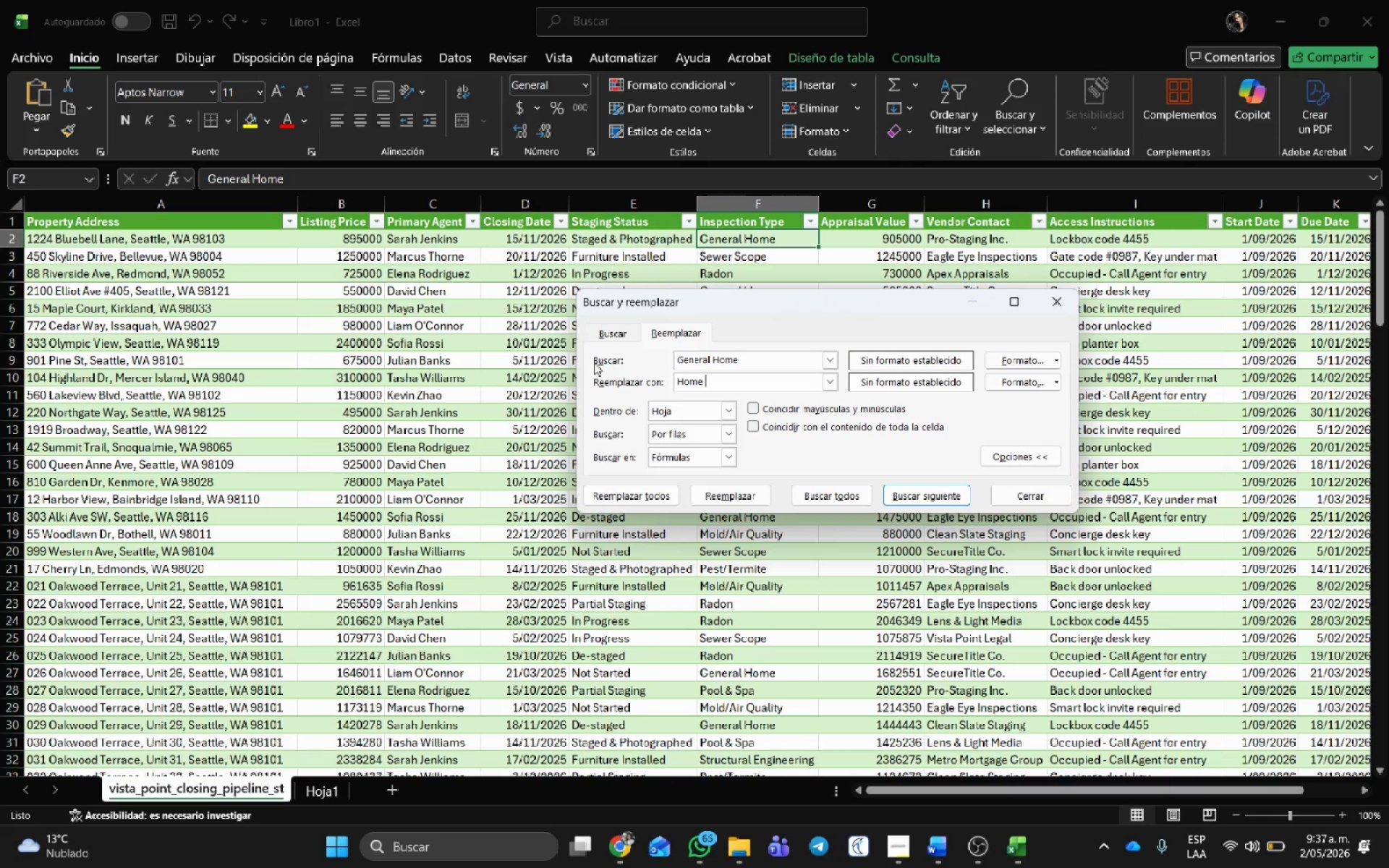 
wait(120.8)
 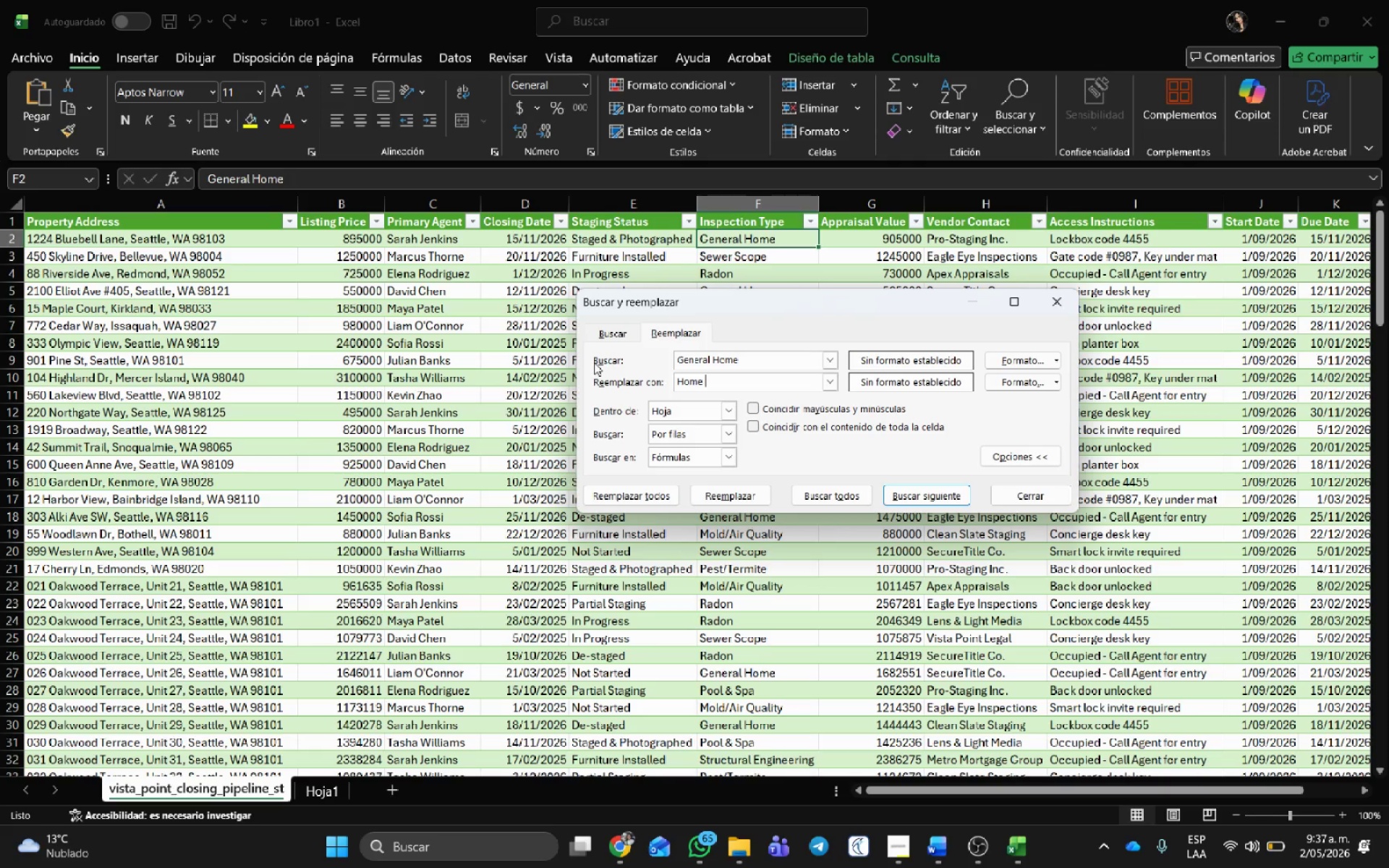 
type(Inspection)
 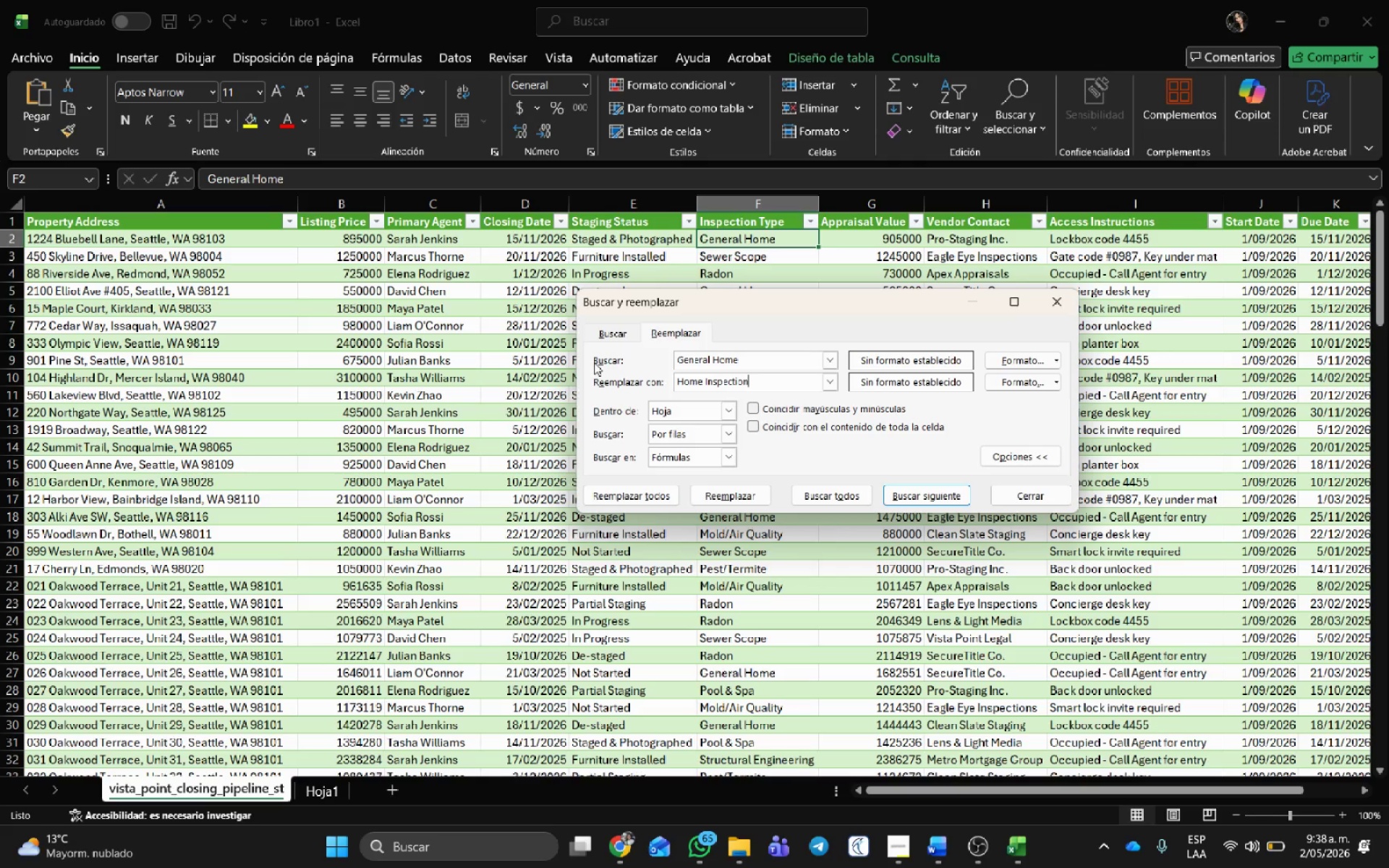 
wait(49.86)
 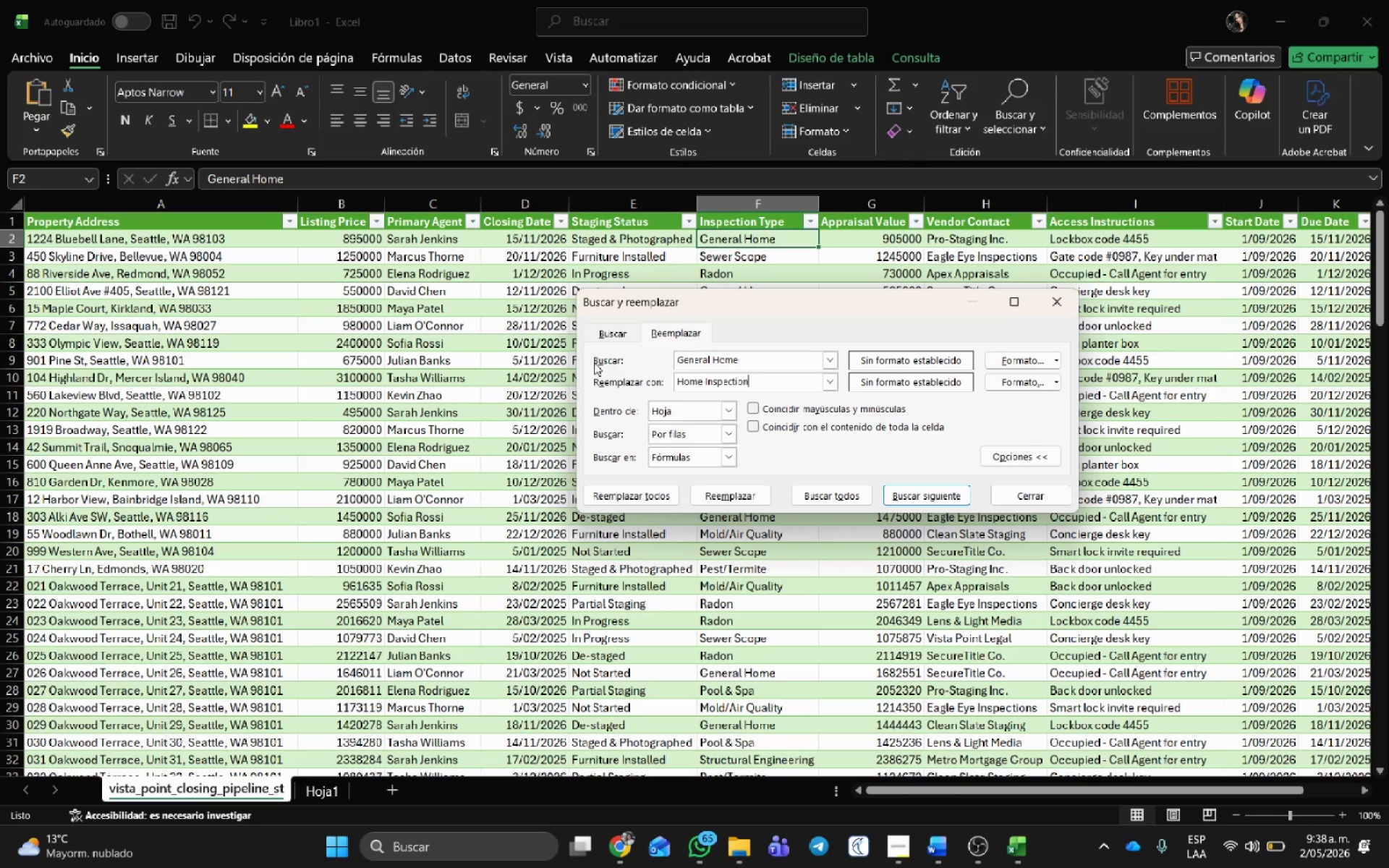 
left_click([620, 498])
 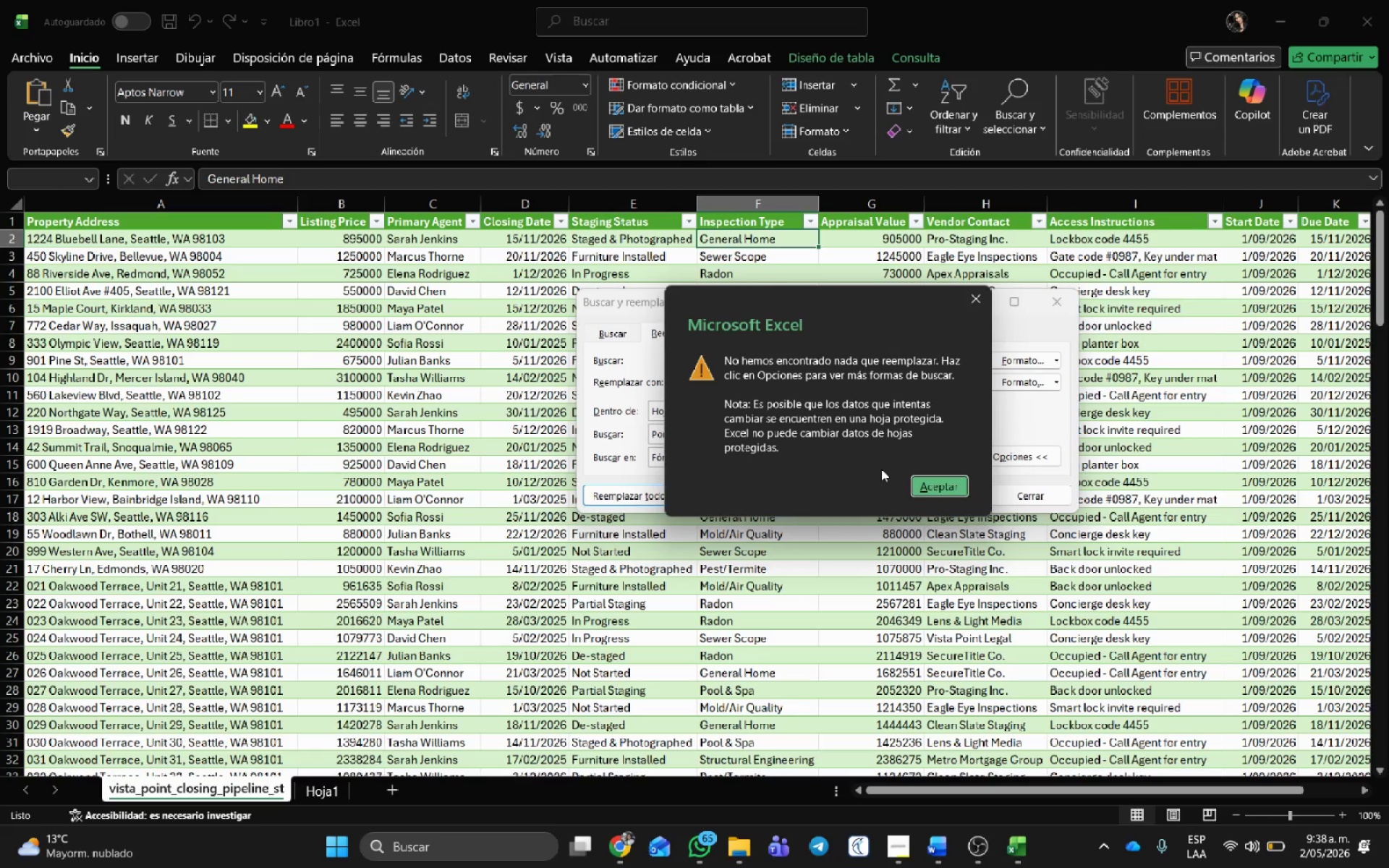 
left_click([927, 490])
 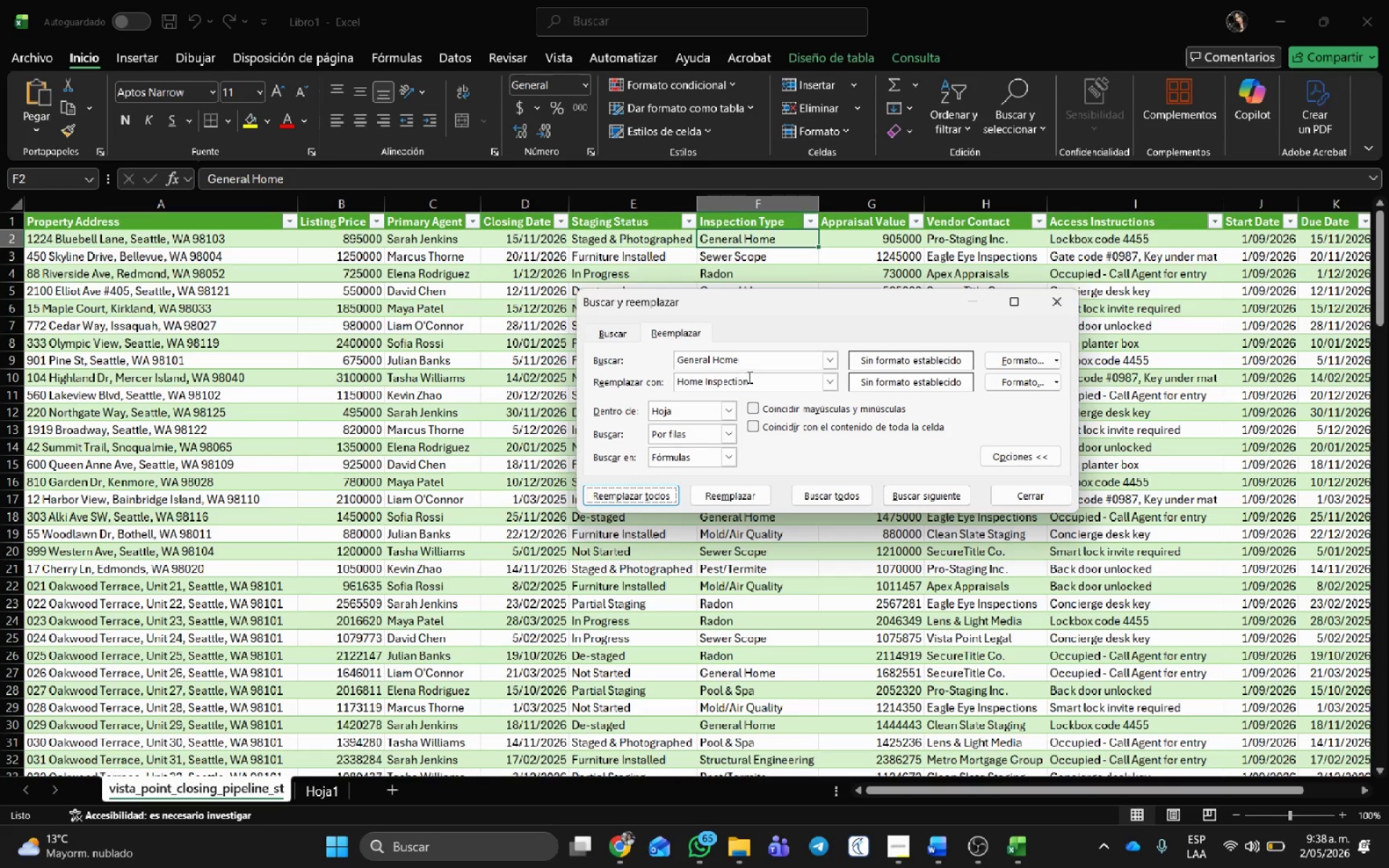 
left_click([756, 383])
 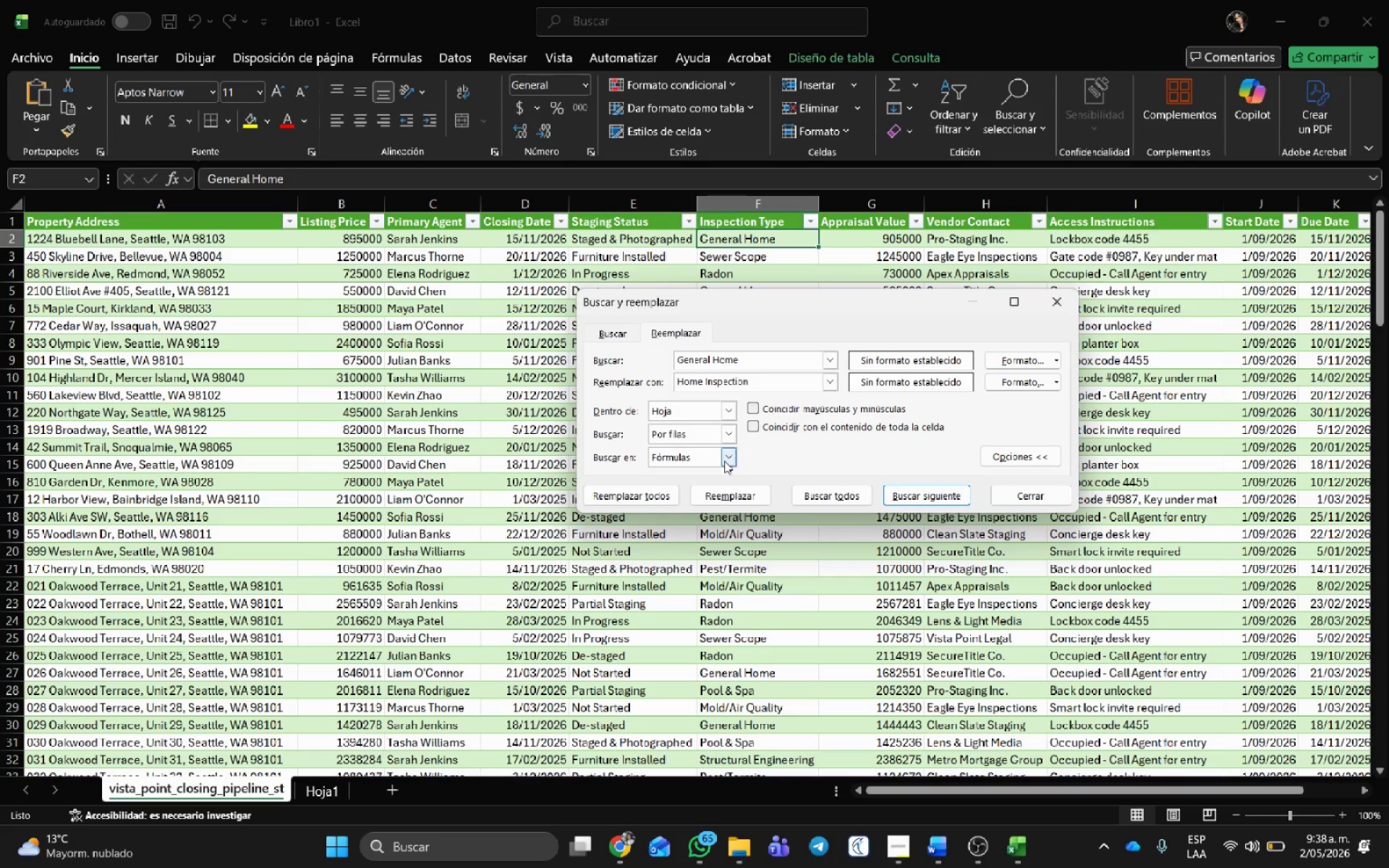 
left_click([635, 501])
 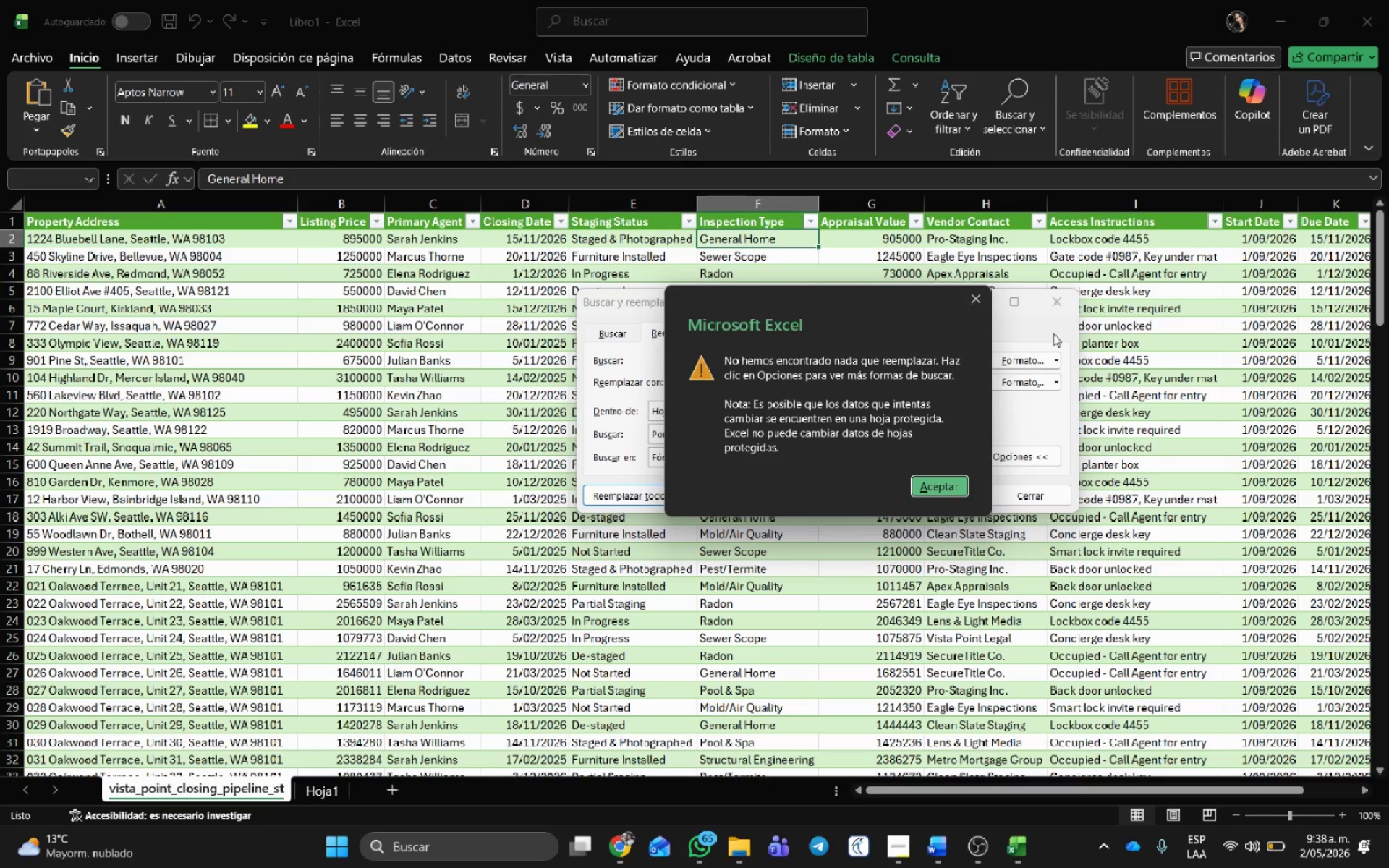 
left_click([1063, 297])
 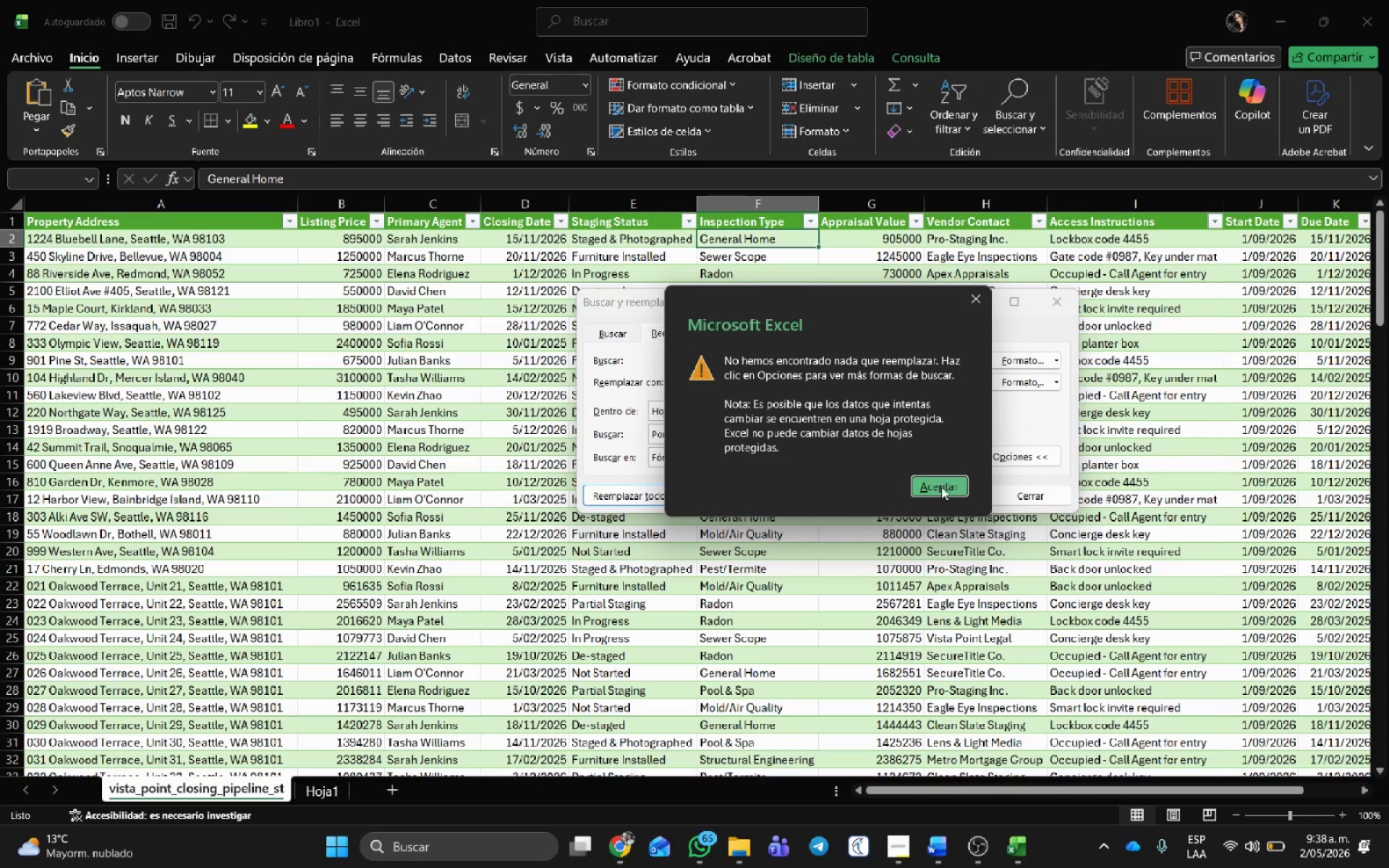 
left_click([941, 487])
 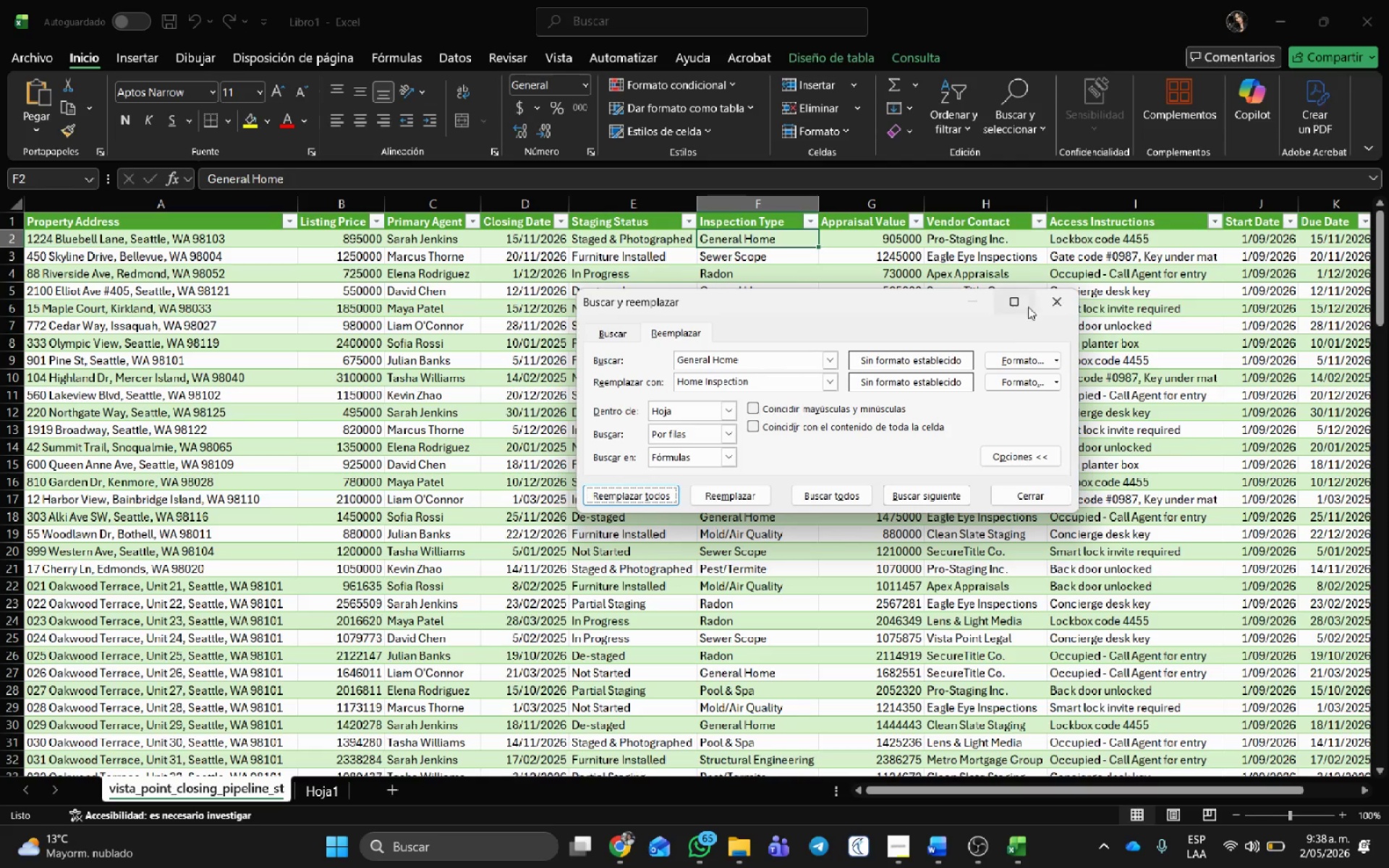 
left_click([1058, 297])
 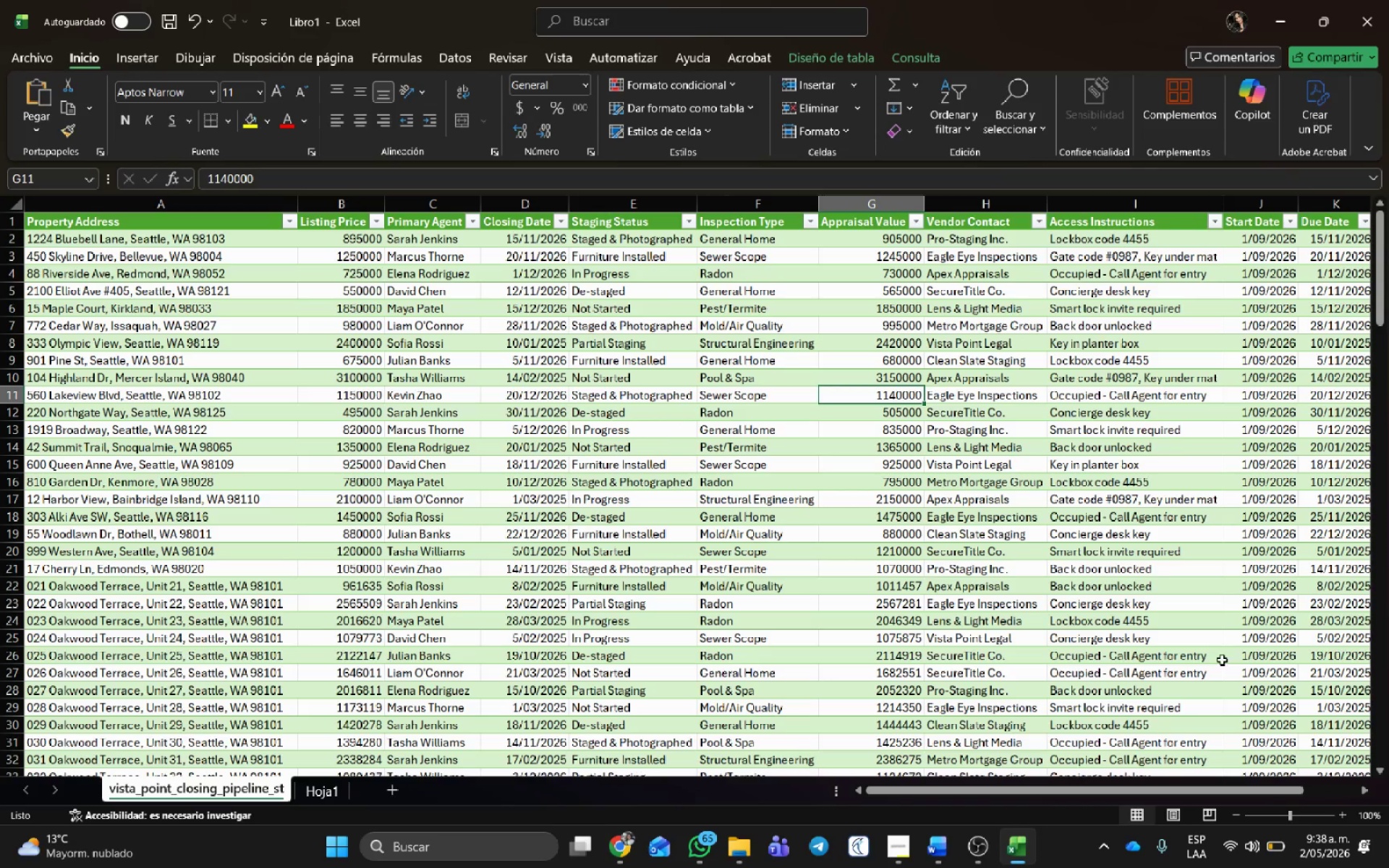 
key(Control+B)
 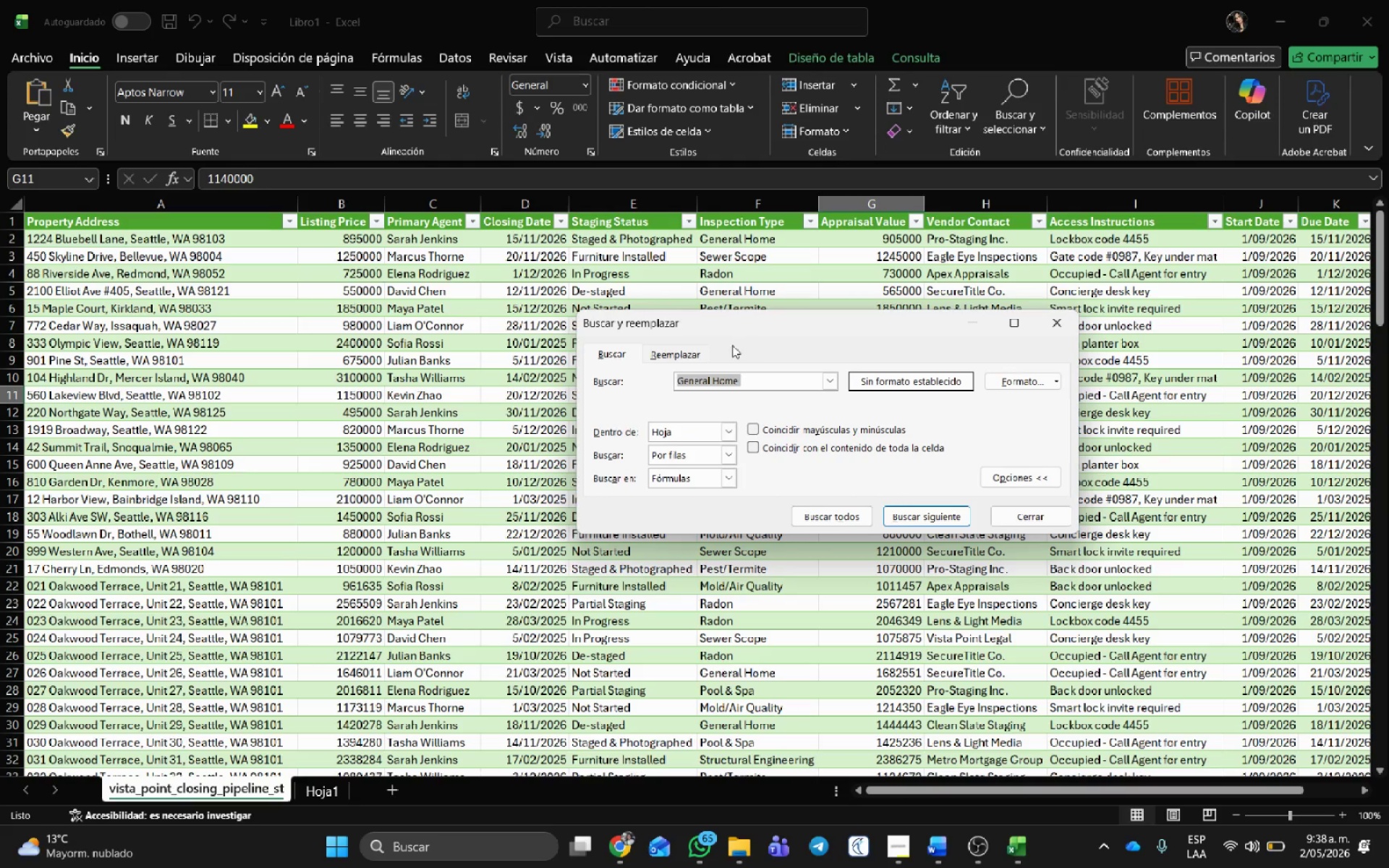 
left_click([693, 352])
 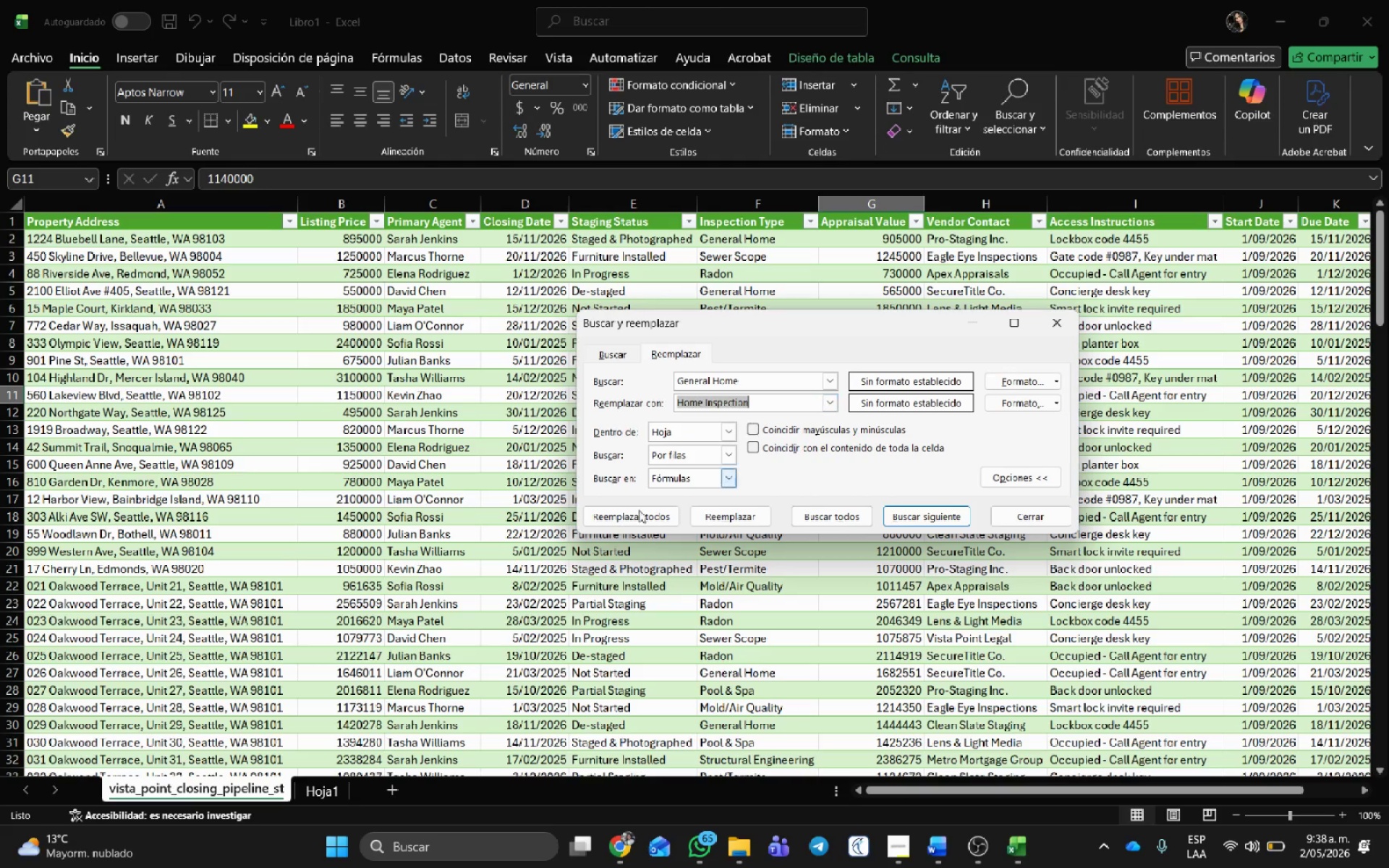 
left_click([623, 524])
 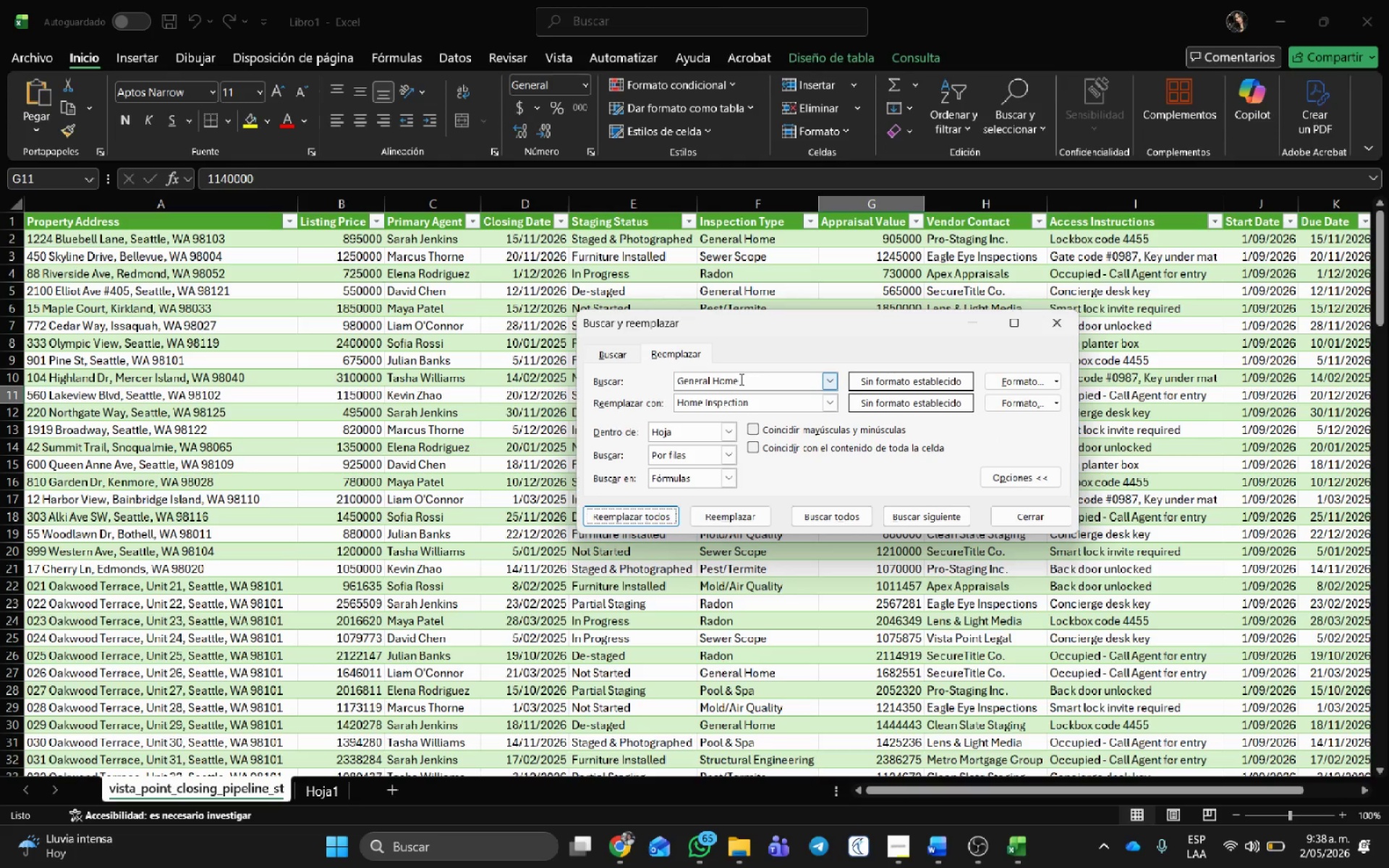 
wait(6.55)
 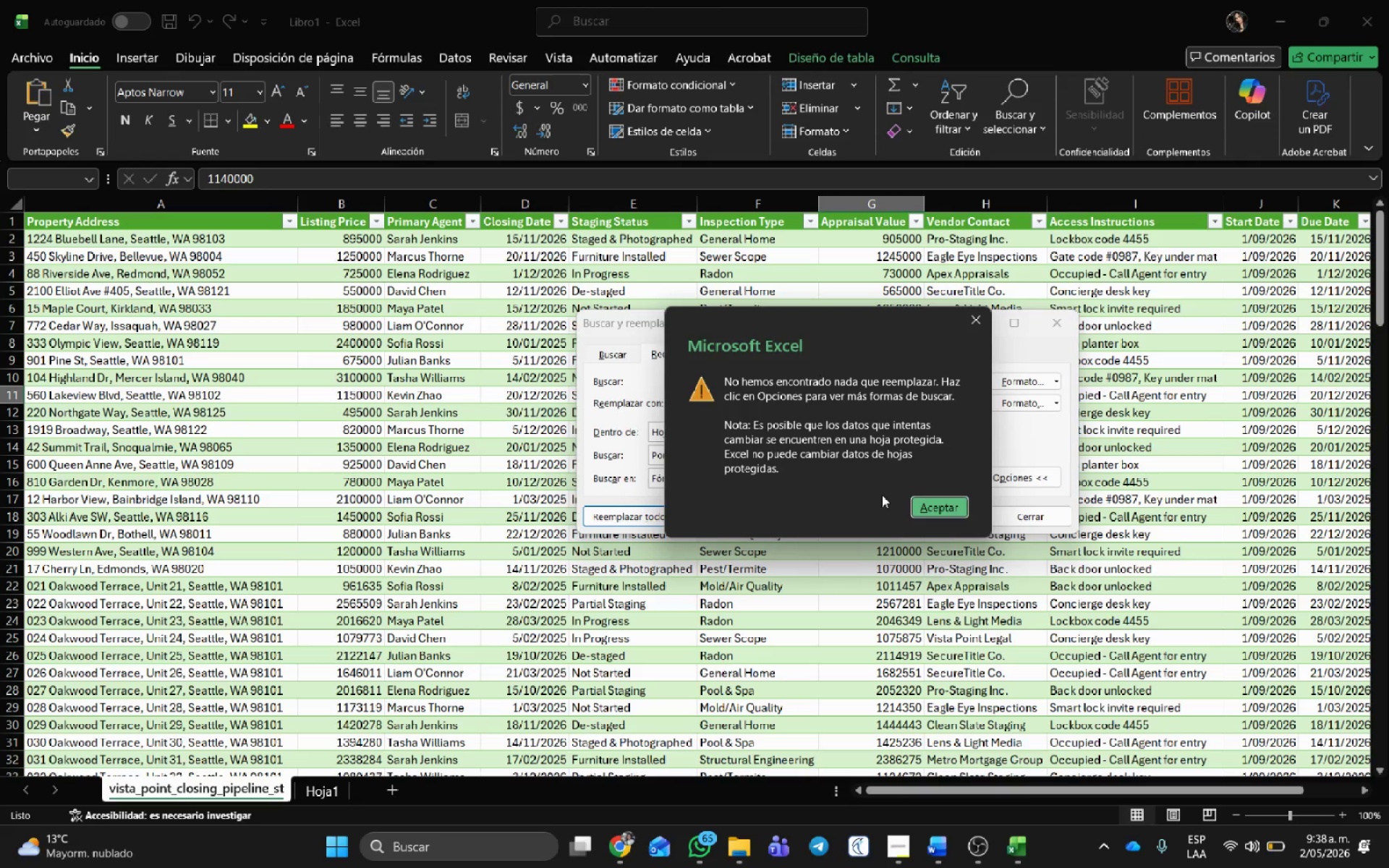 
left_click([712, 378])
 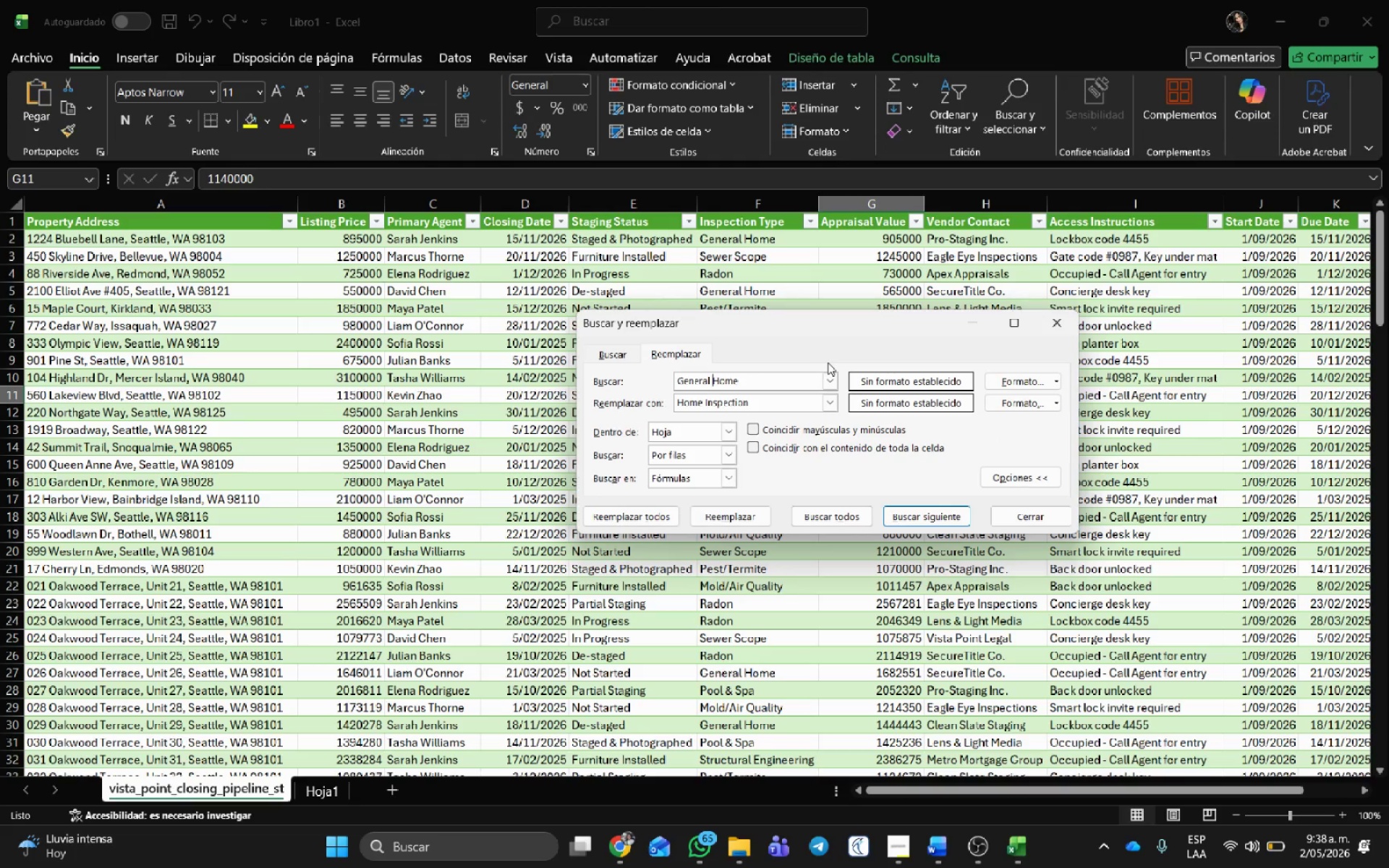 
key(Backspace)
 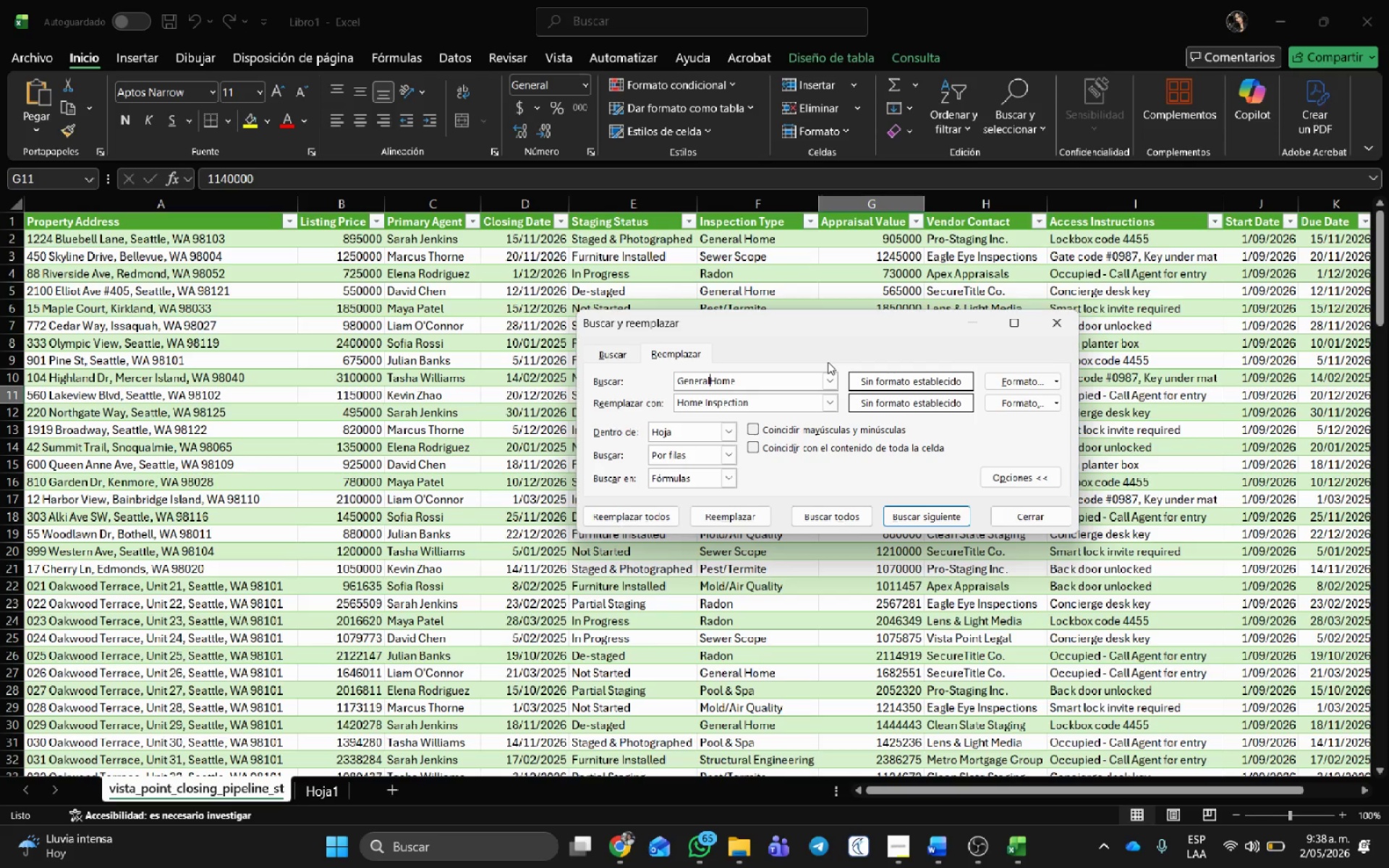 
key(Space)
 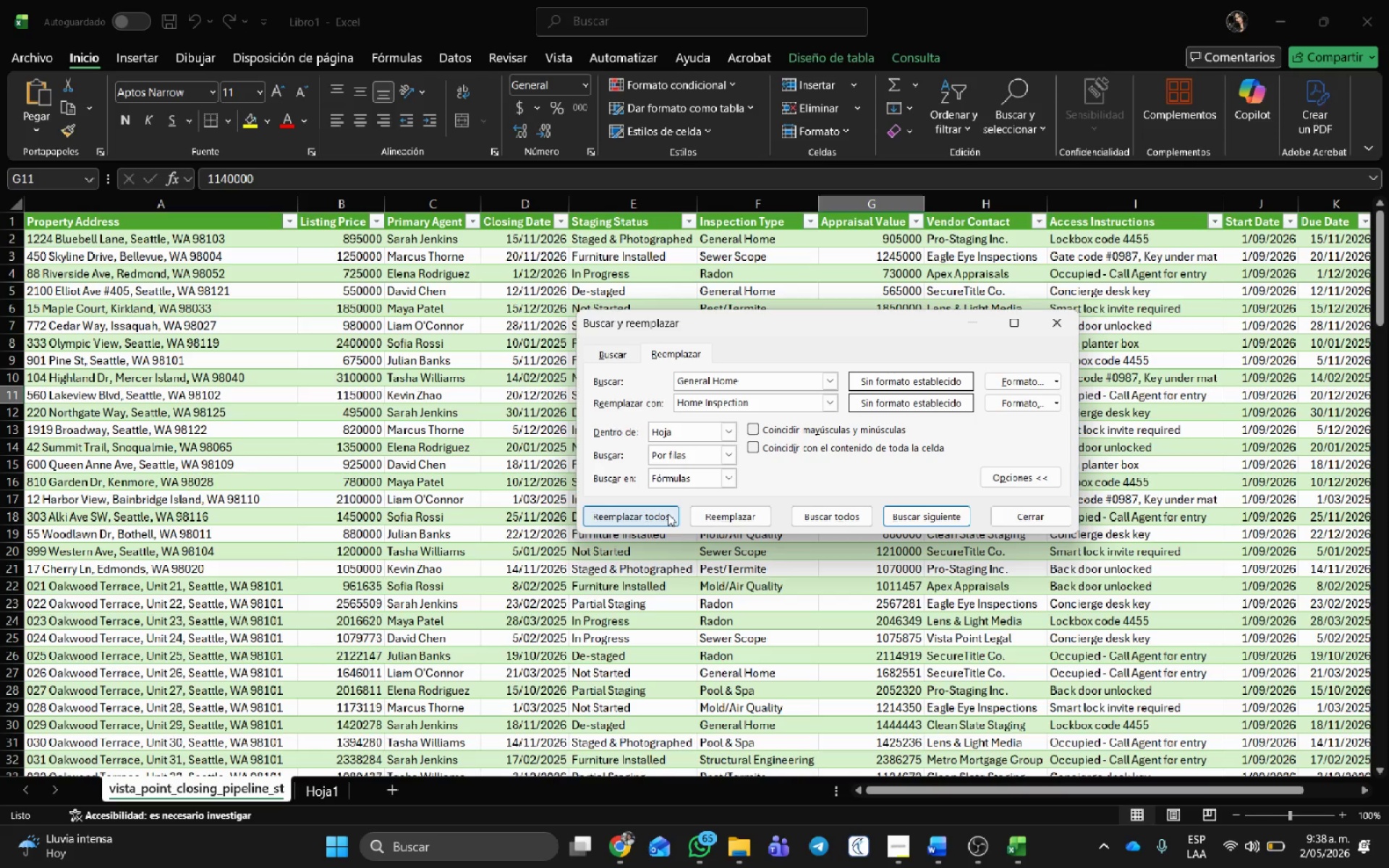 
left_click([666, 515])
 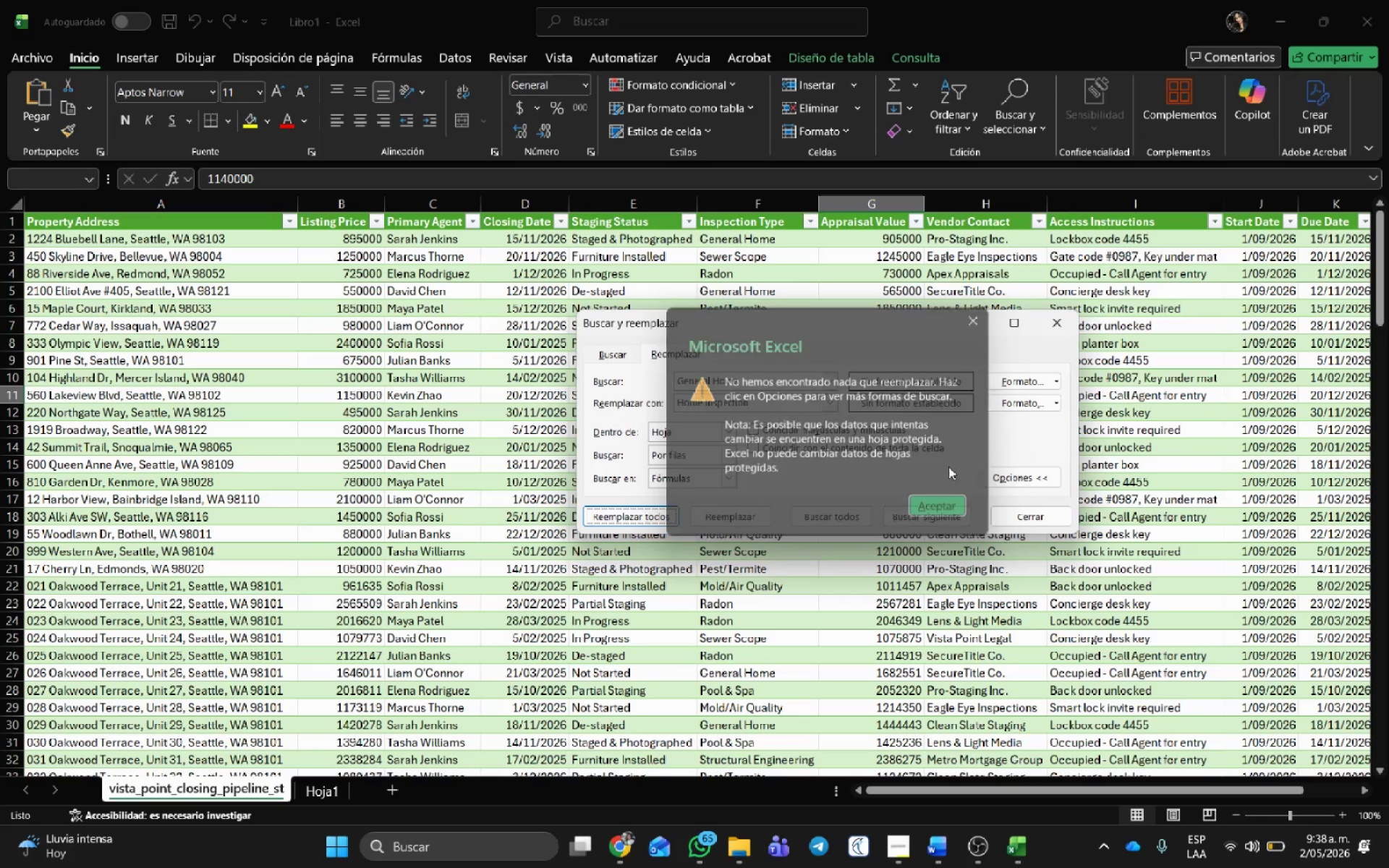 
left_click([1048, 325])
 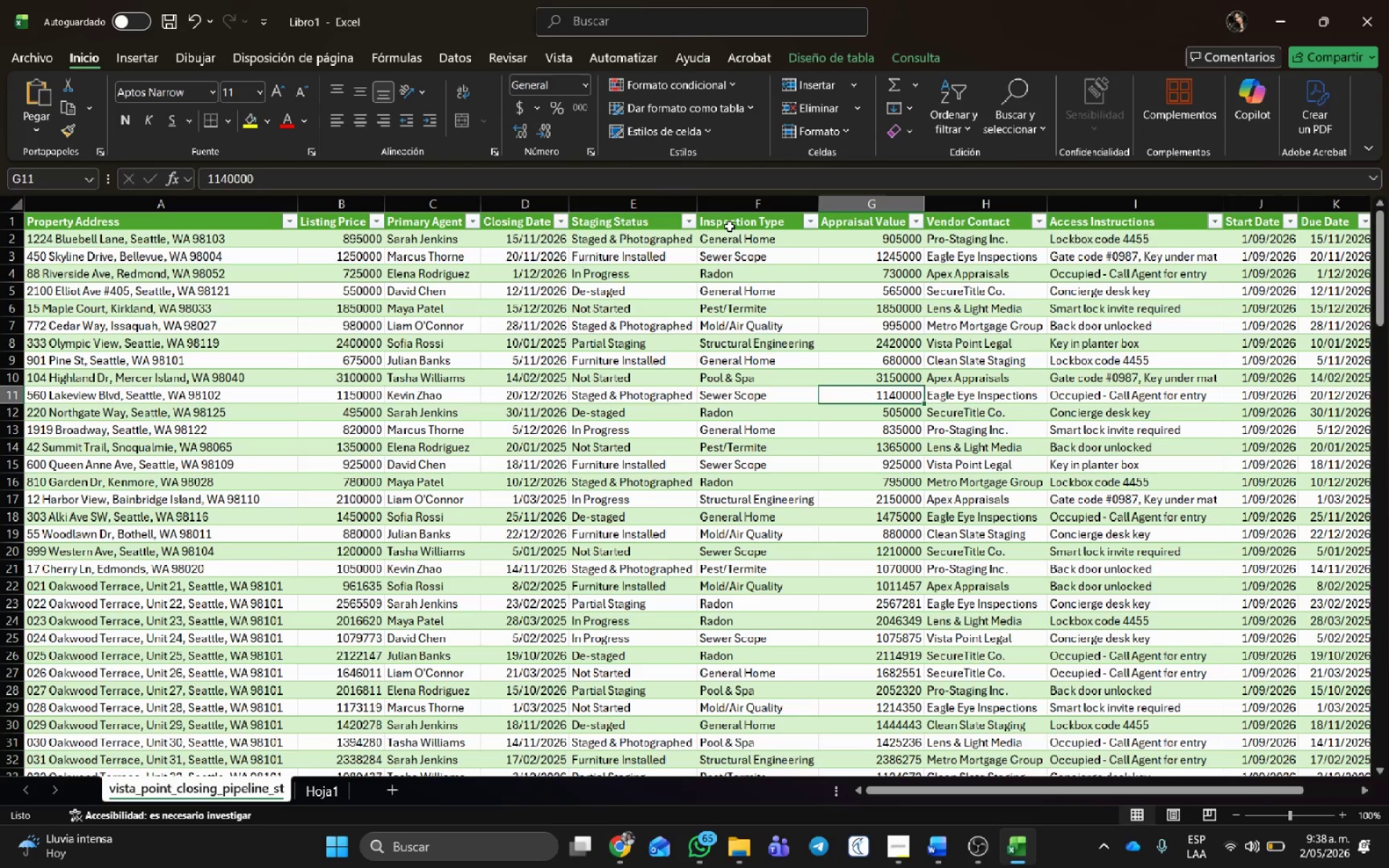 
left_click([744, 205])
 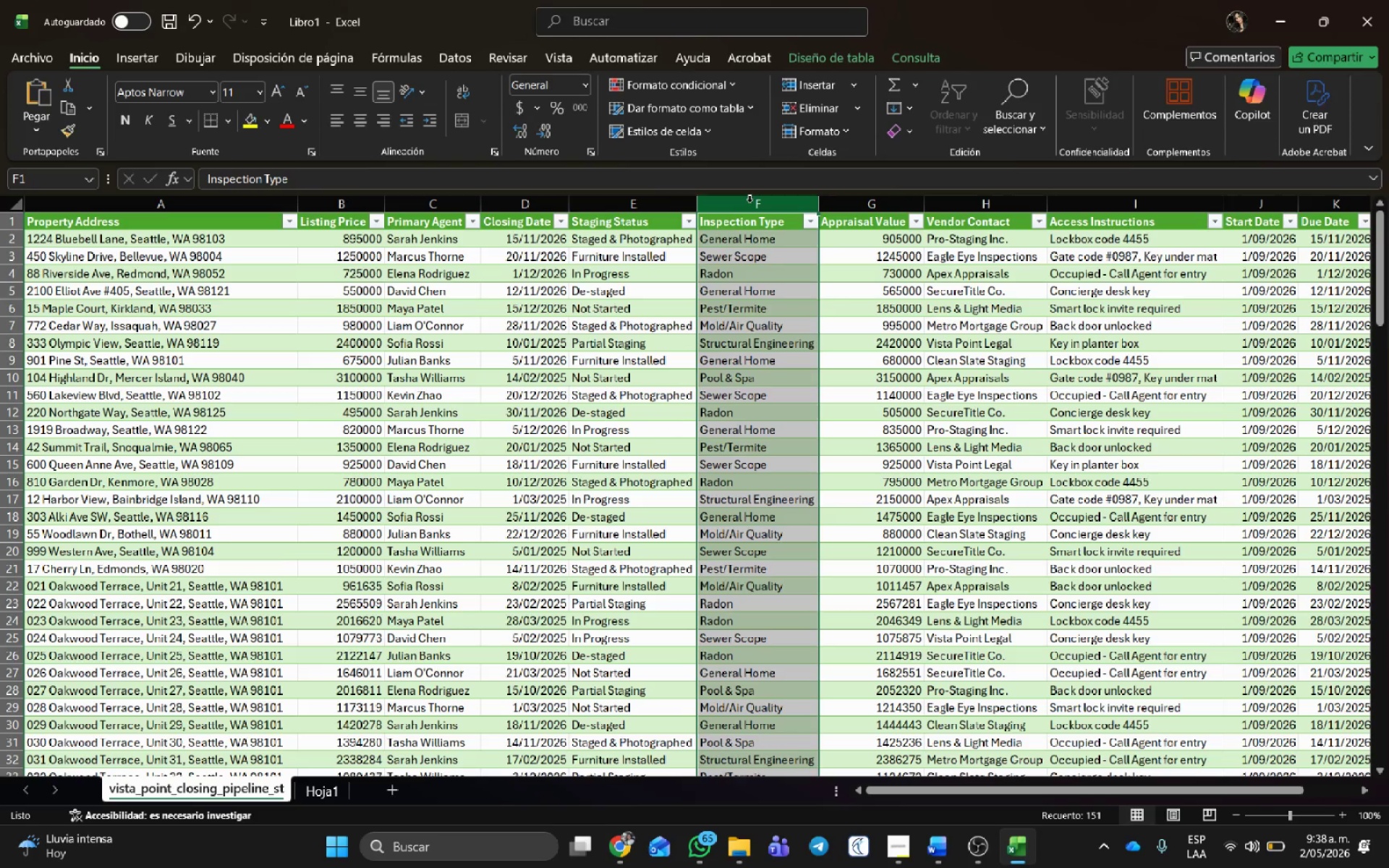 
key(Control+B)
 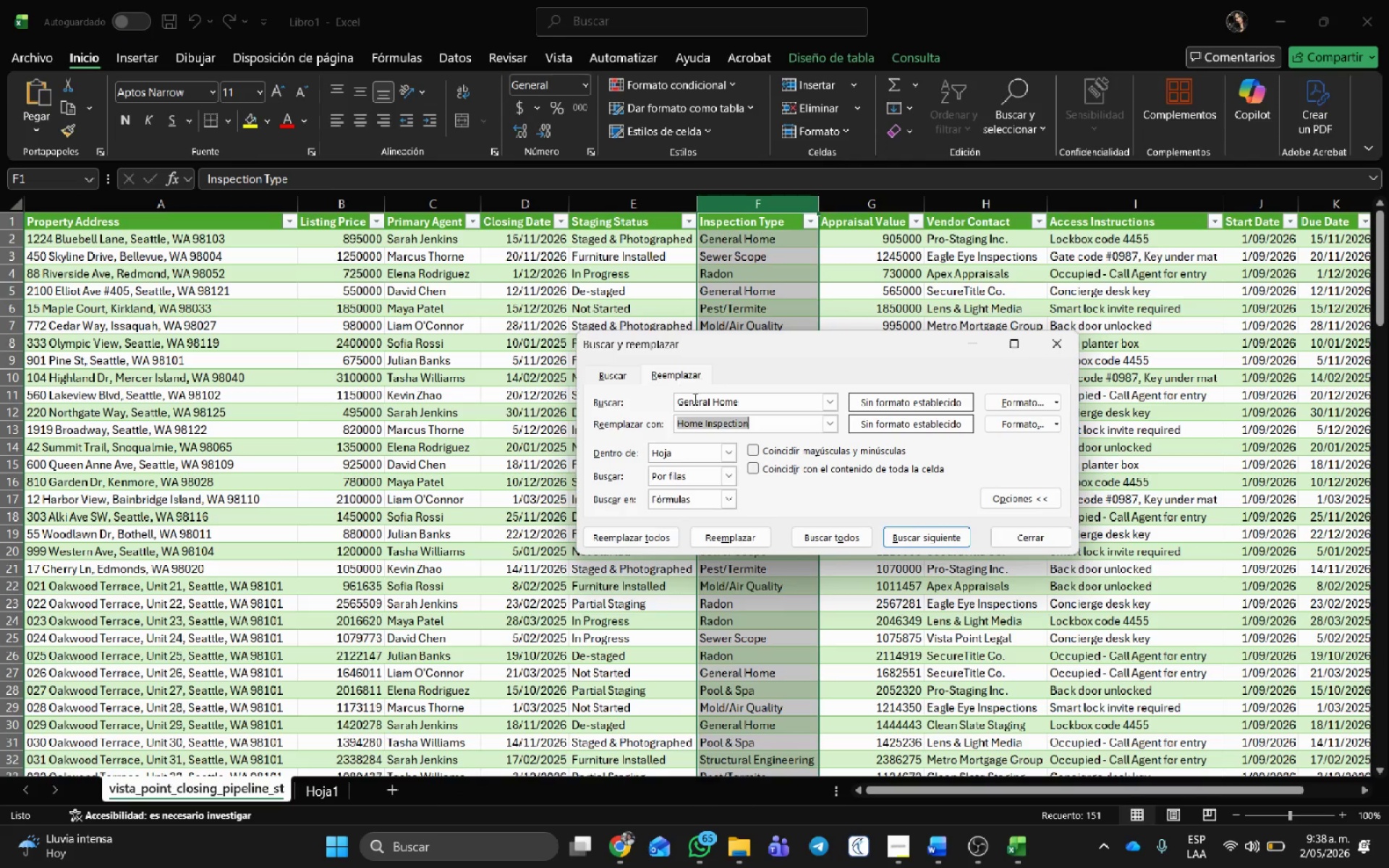 
left_click([633, 540])
 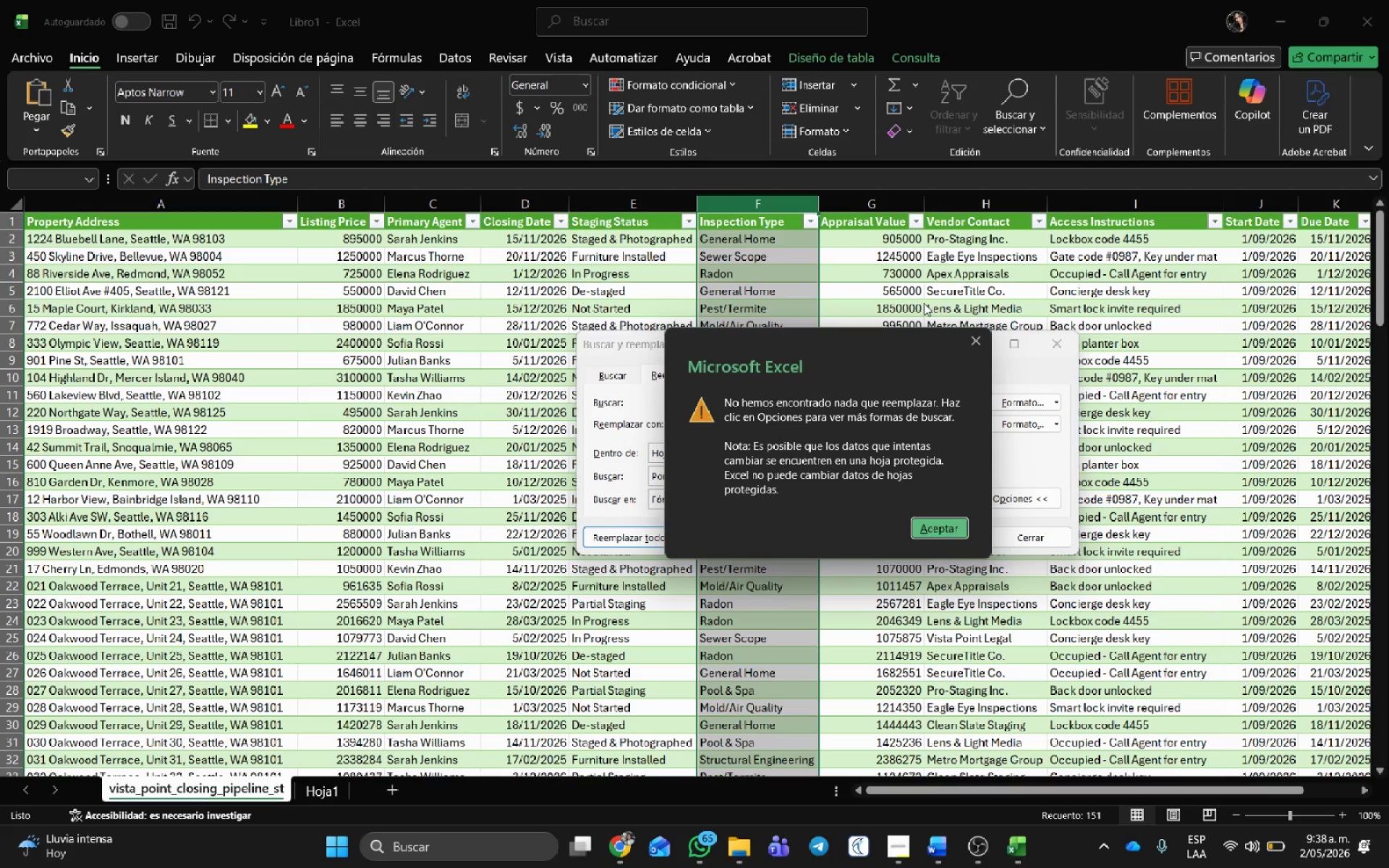 
wait(22.08)
 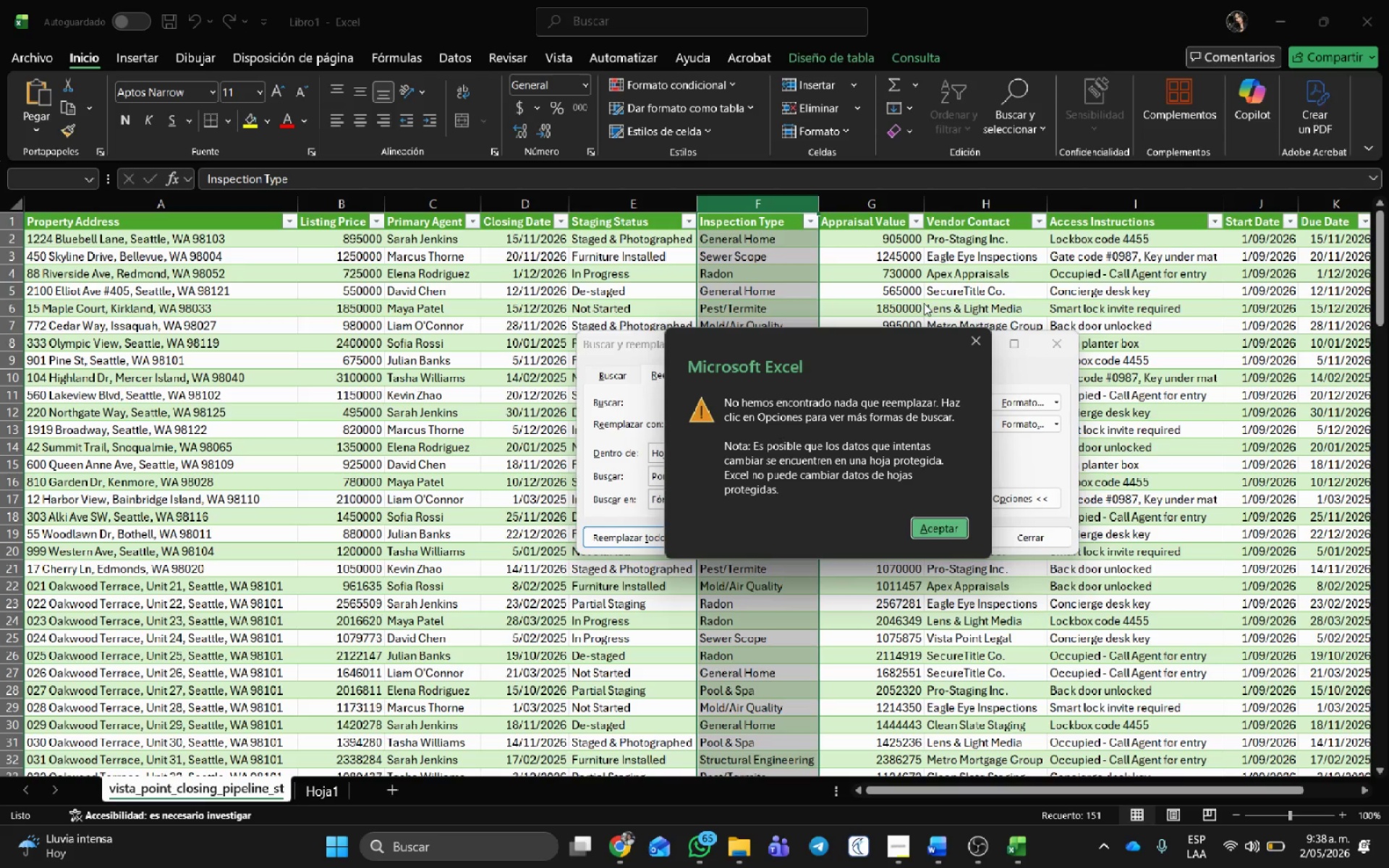 
left_click([940, 531])
 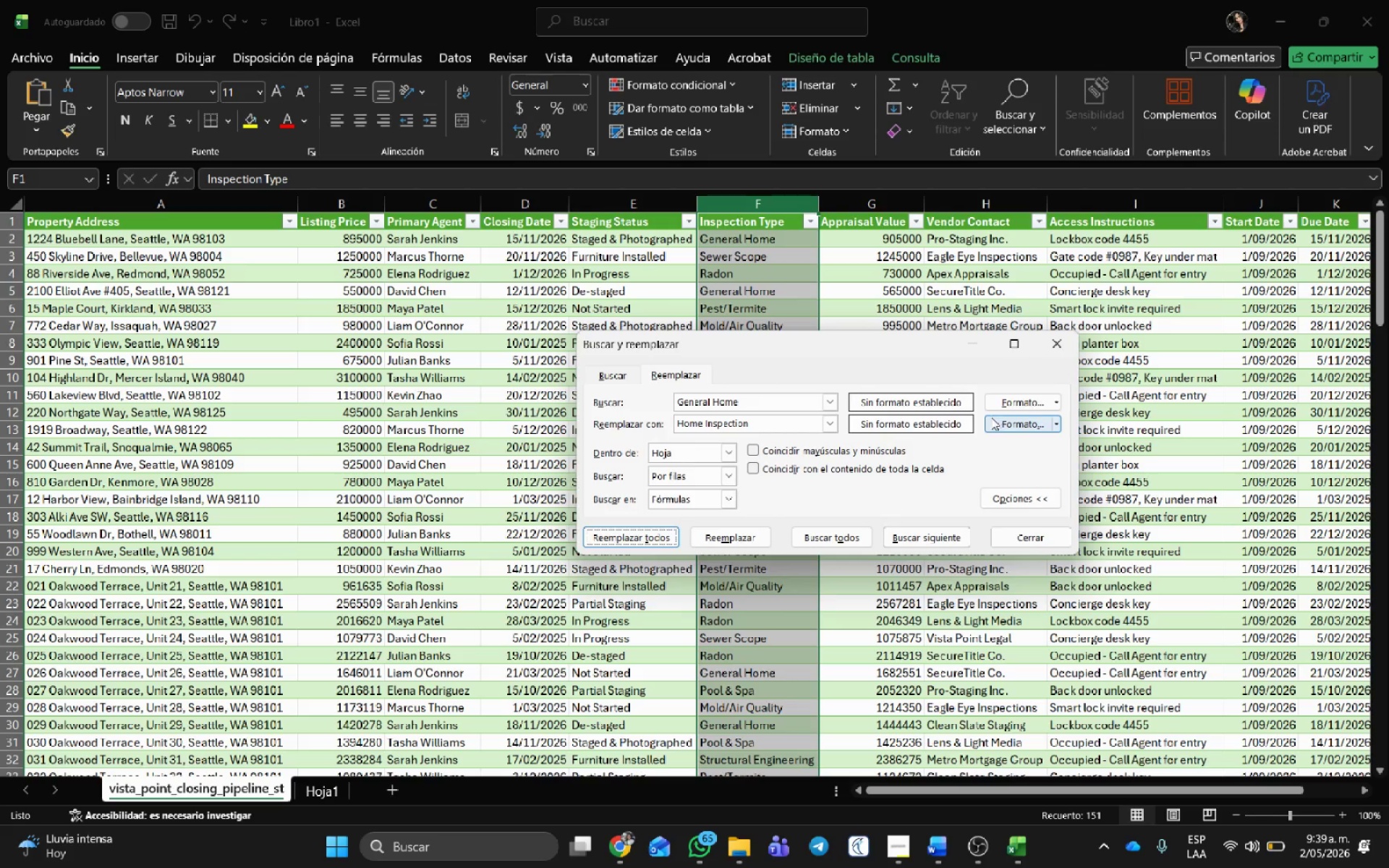 
left_click([959, 407])
 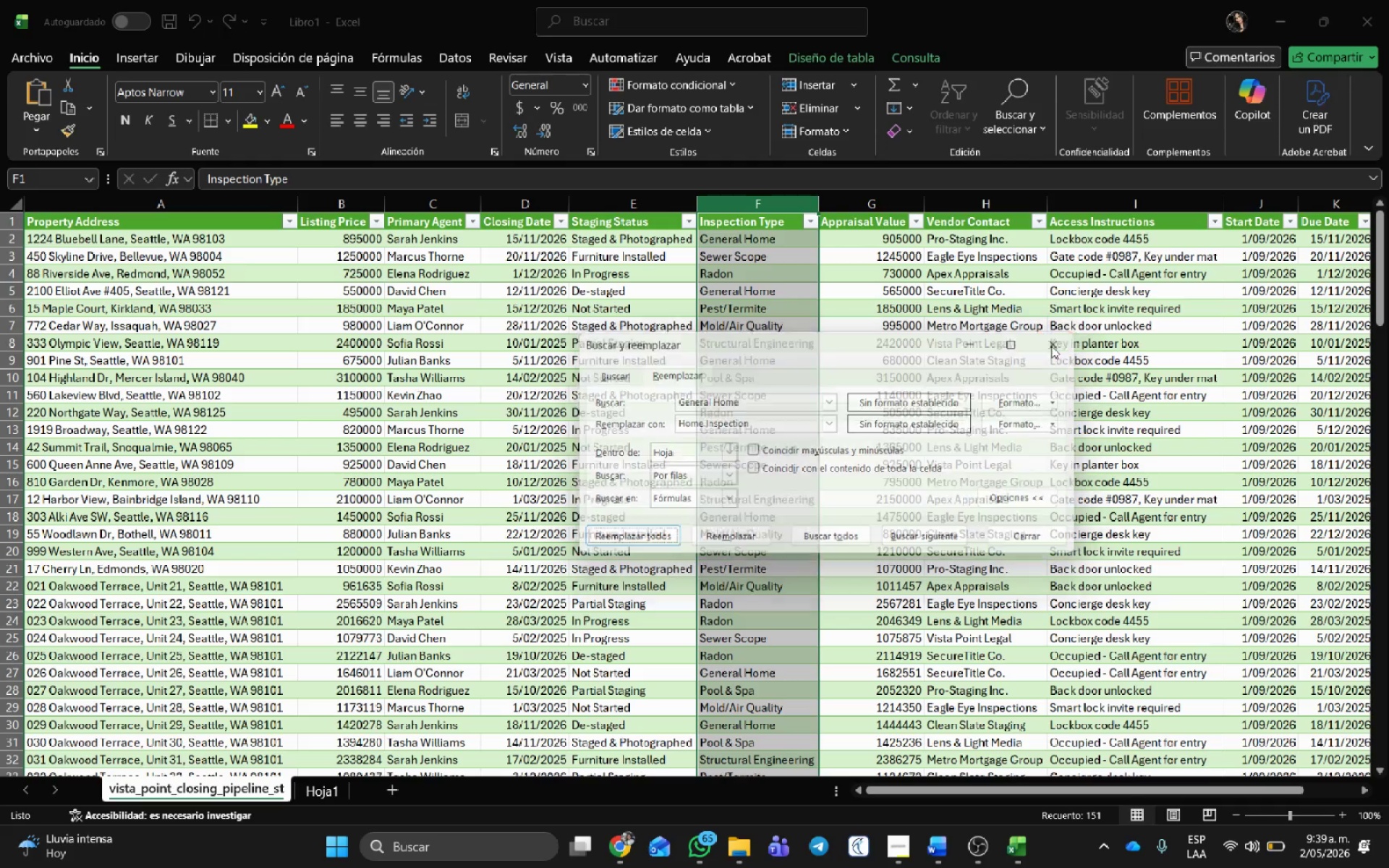 
double_click([867, 281])
 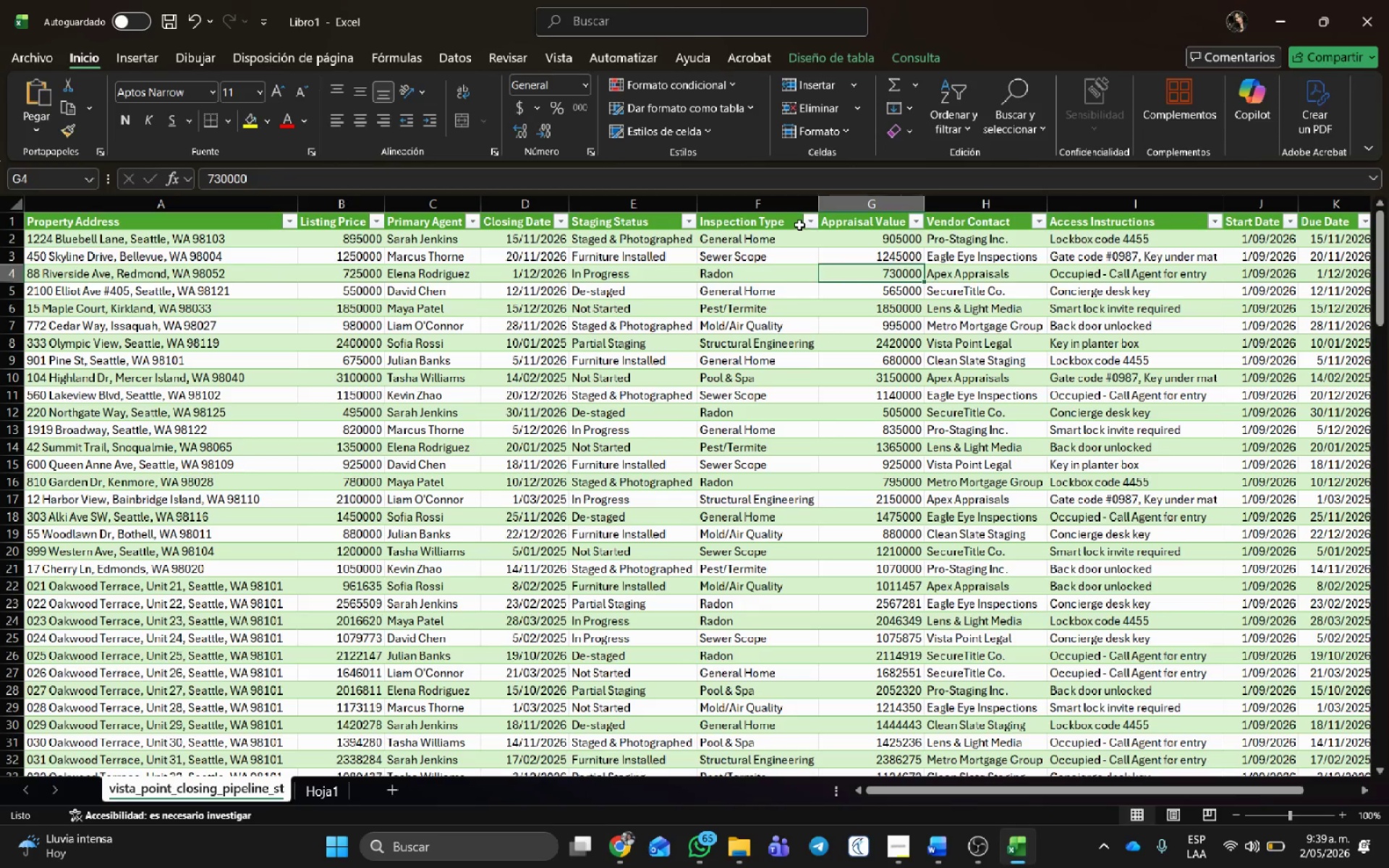 
left_click([799, 225])
 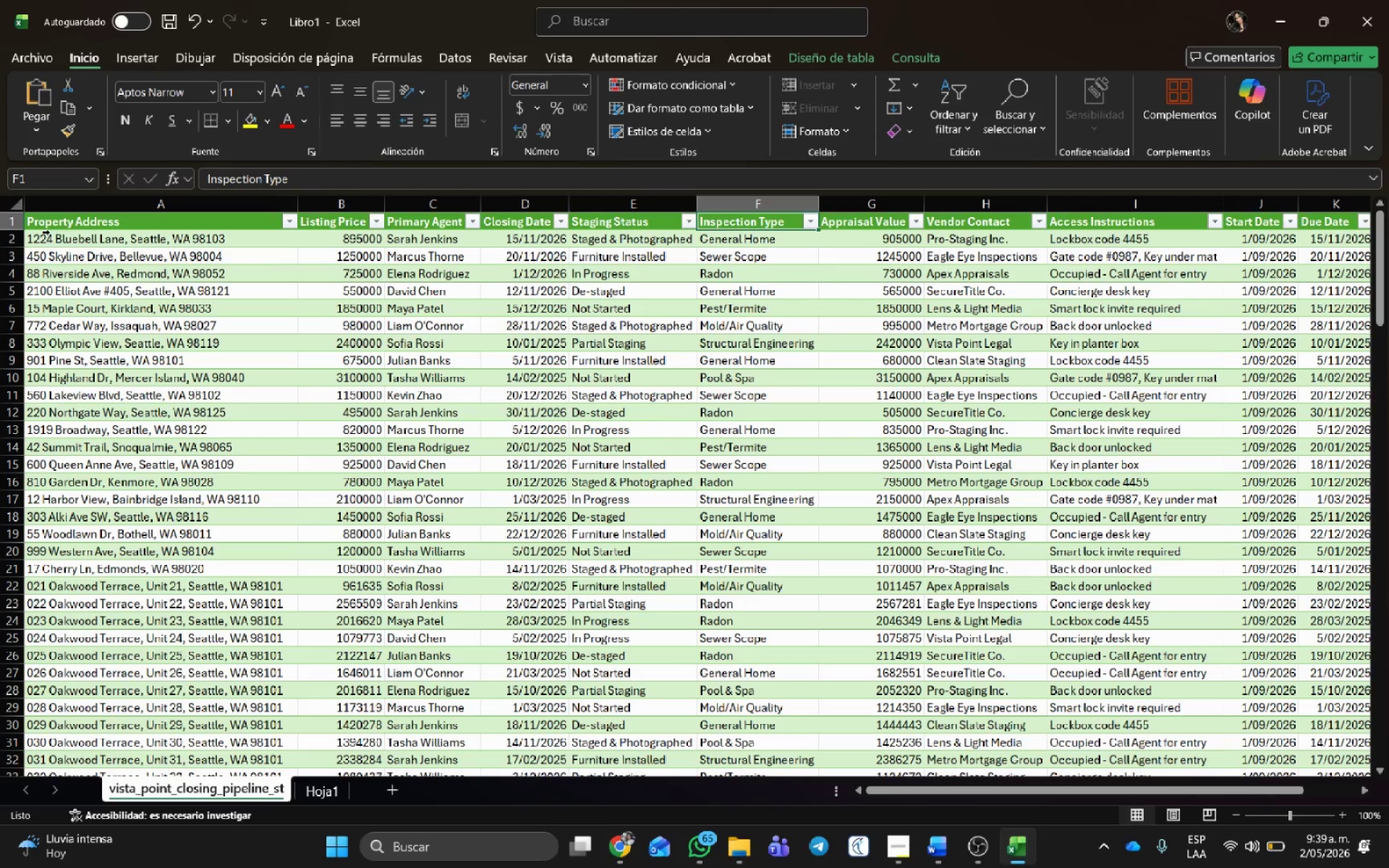 
left_click([61, 218])
 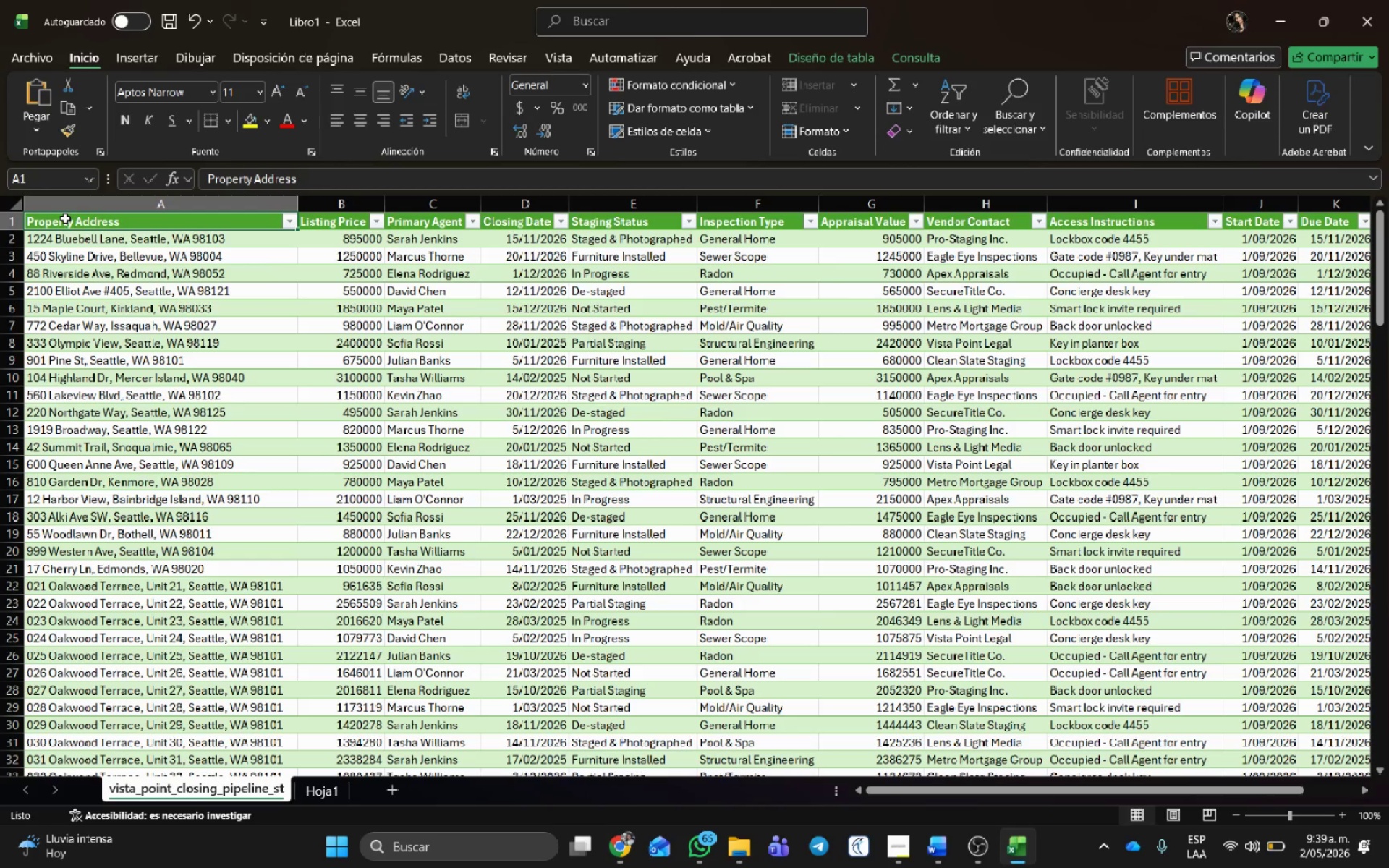 
key(Control+Shift+ArrowDown)
 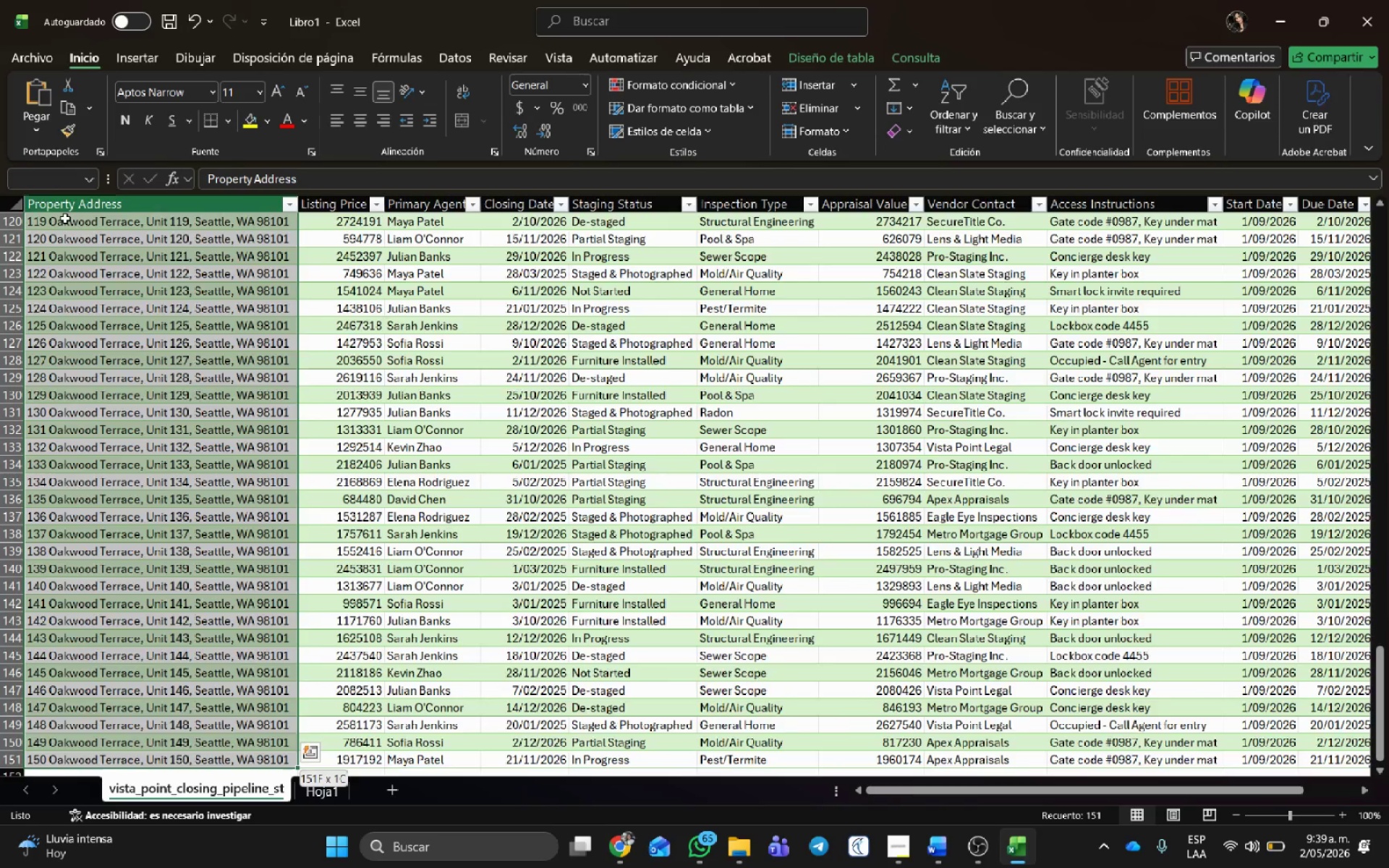 
key(Control+Shift+ArrowRight)
 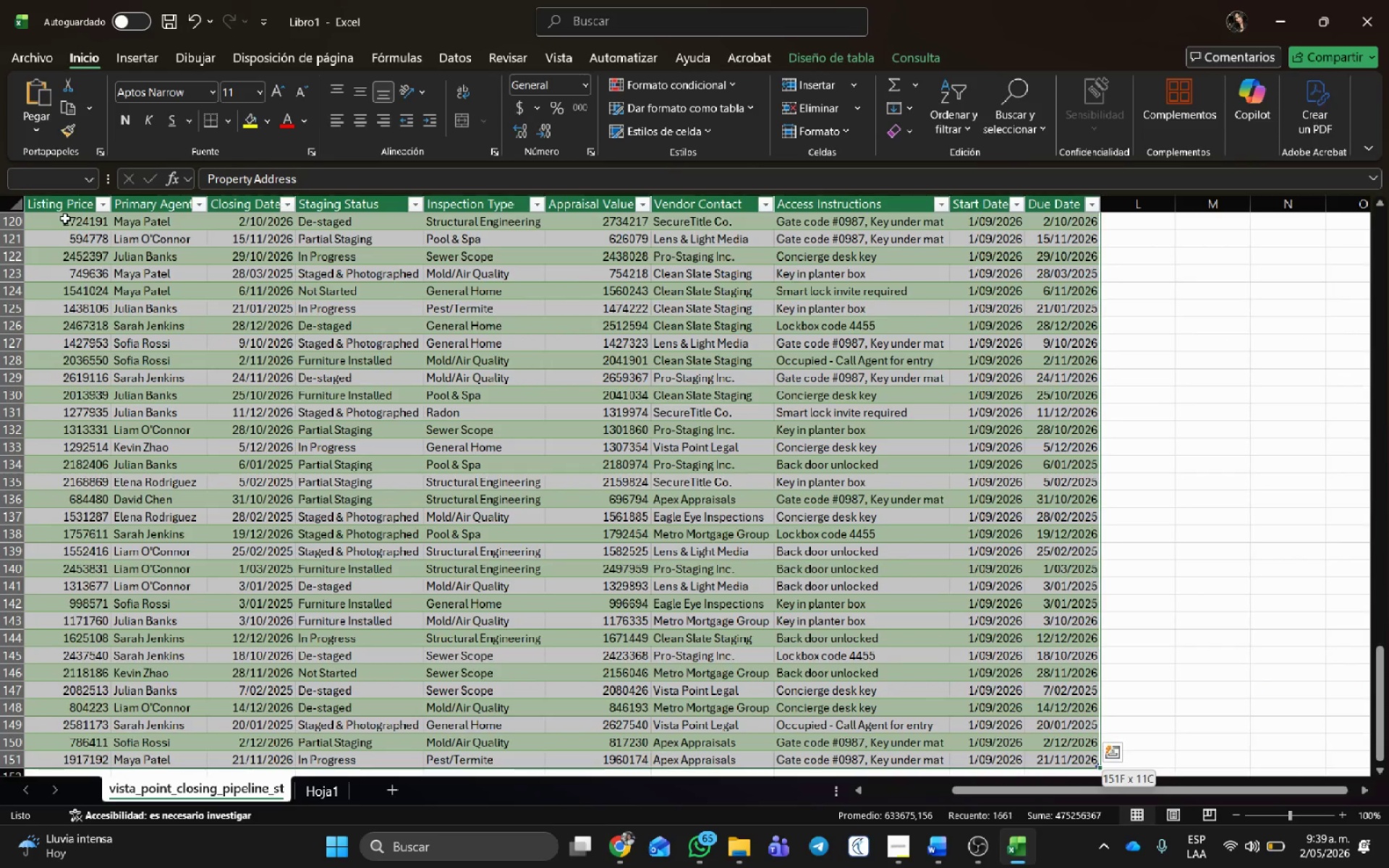 
key(Control+C)
 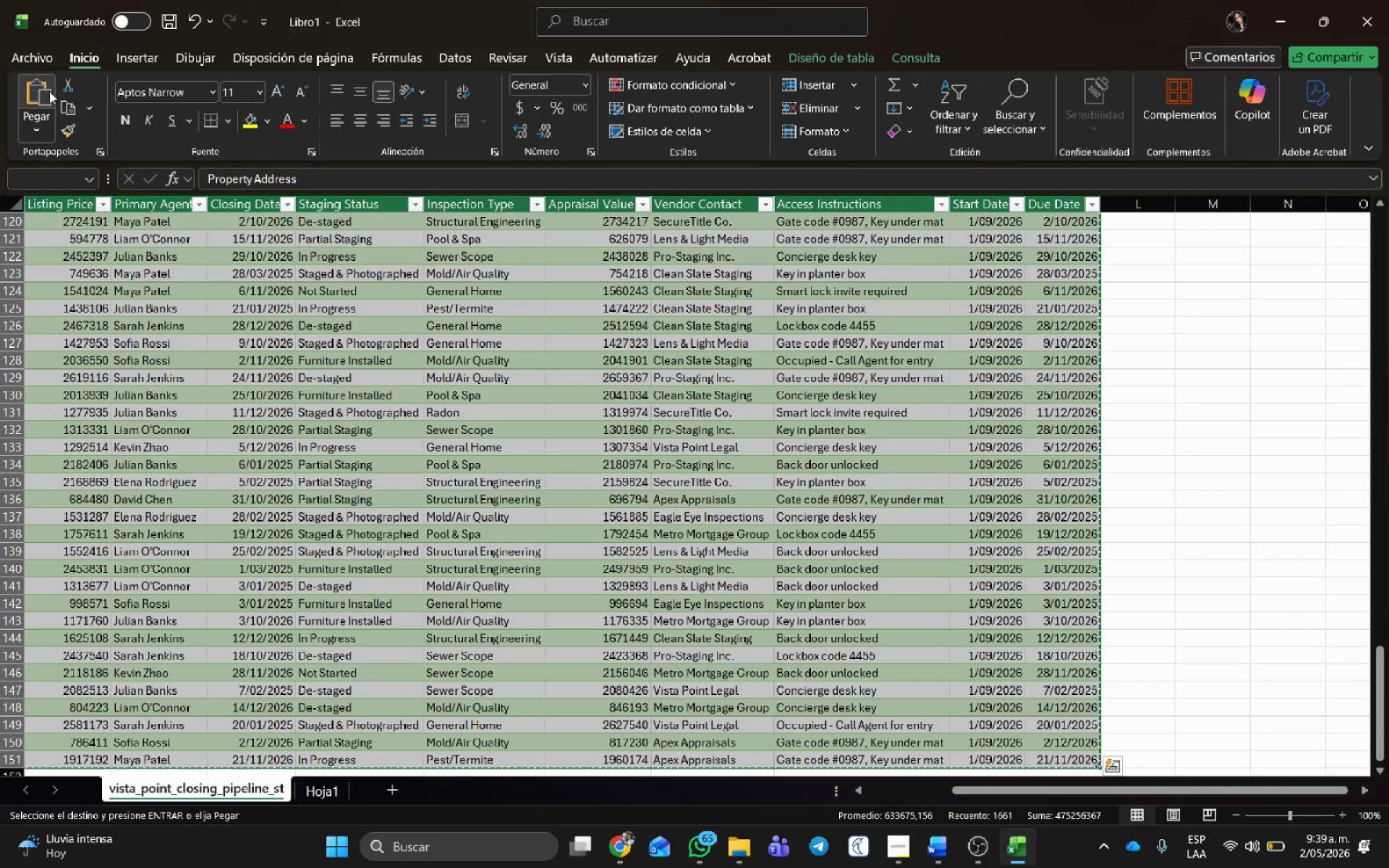 
left_click_drag(start_coordinate=[34, 54], to_coordinate=[250, 158])
 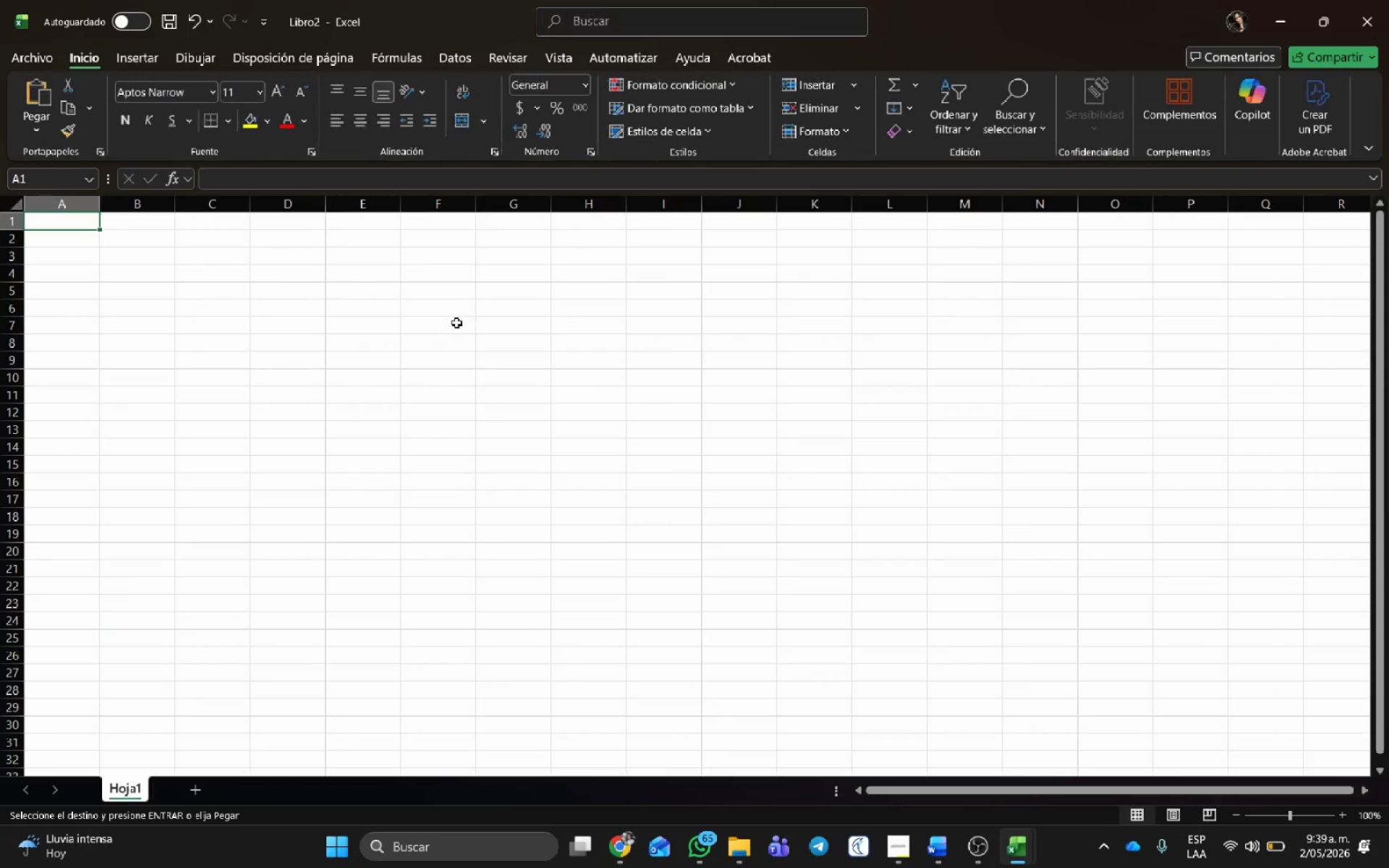 
key(Control+V)
 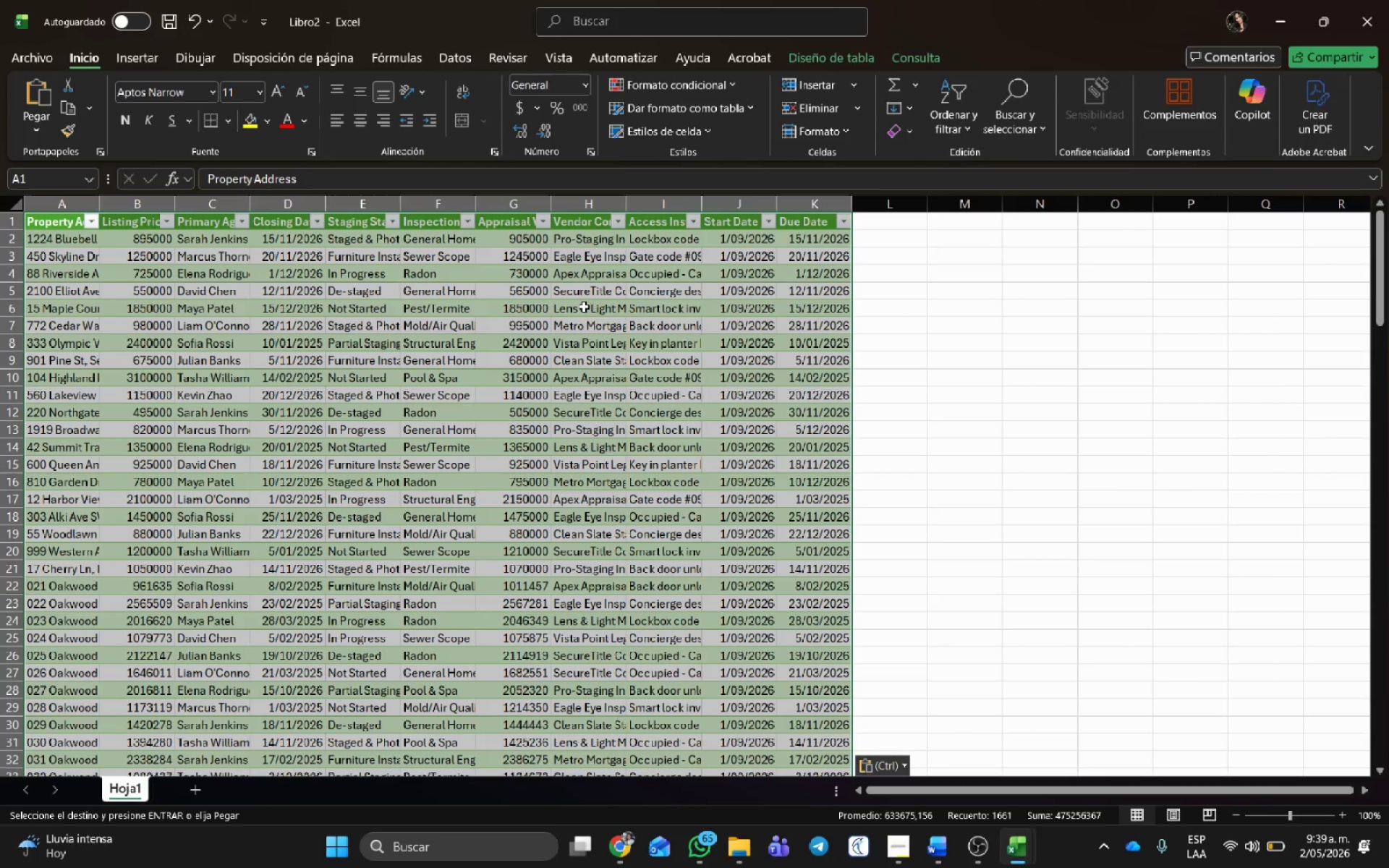 
left_click([584, 306])
 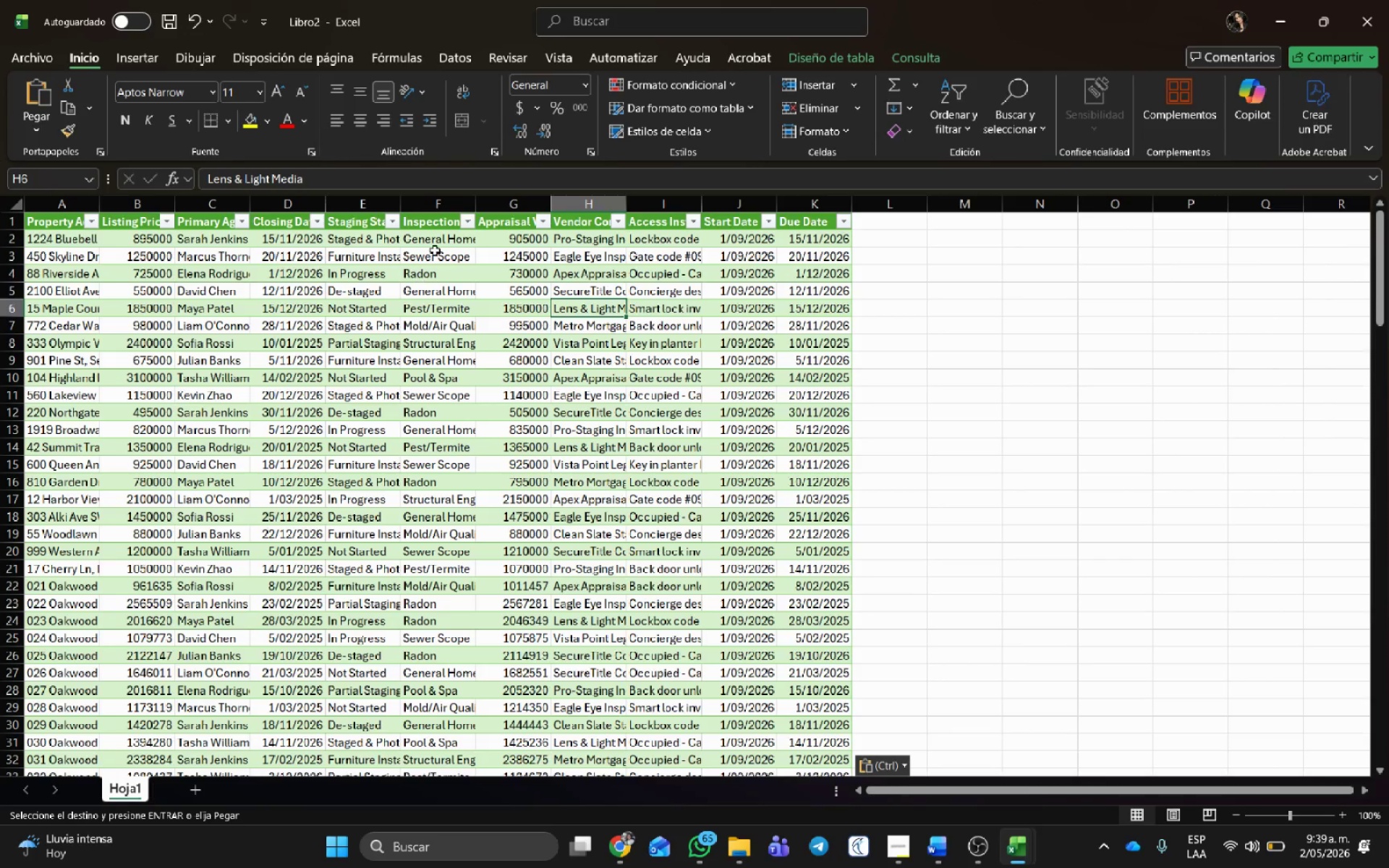 
left_click([438, 240])
 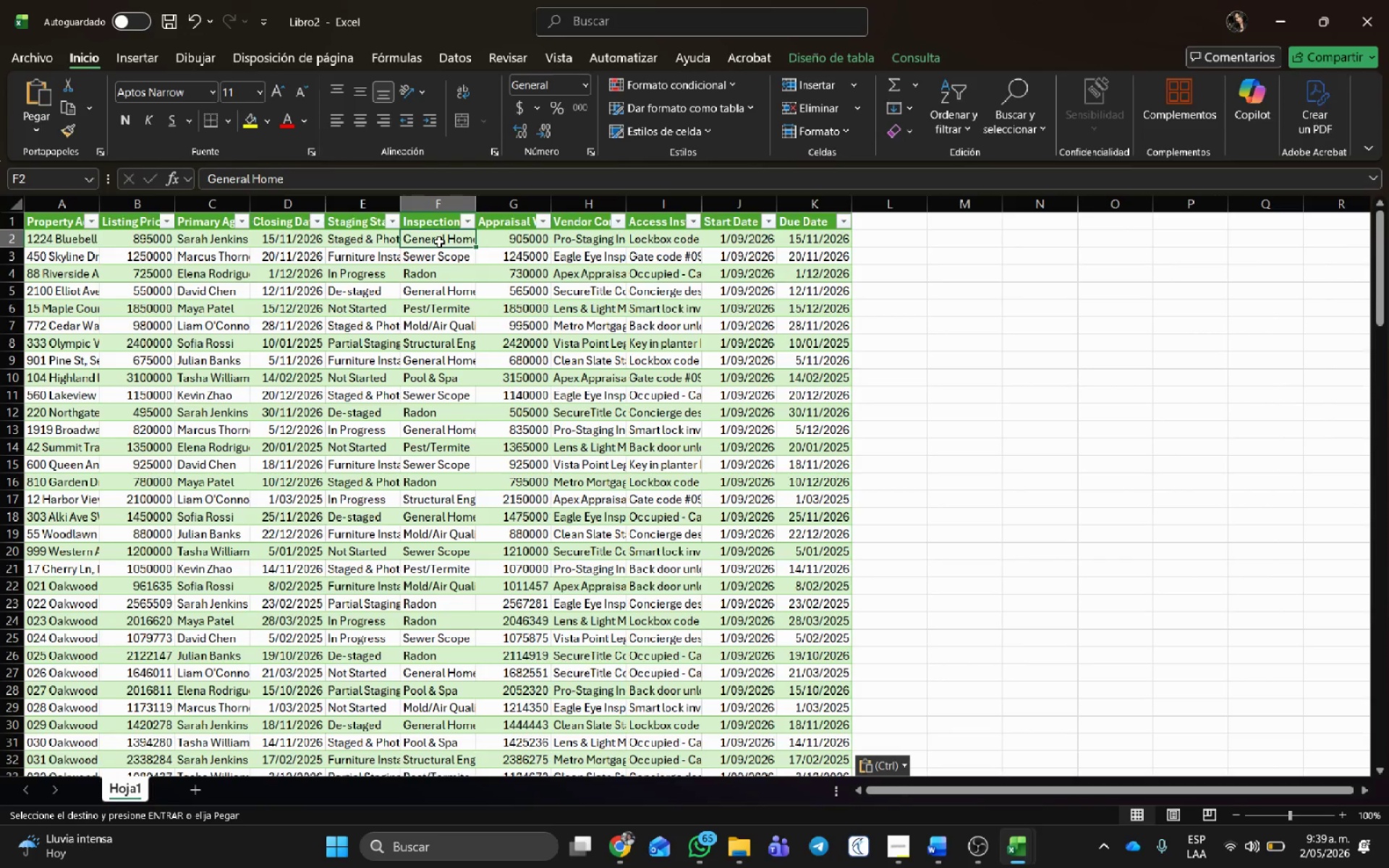 
key(Control+B)
 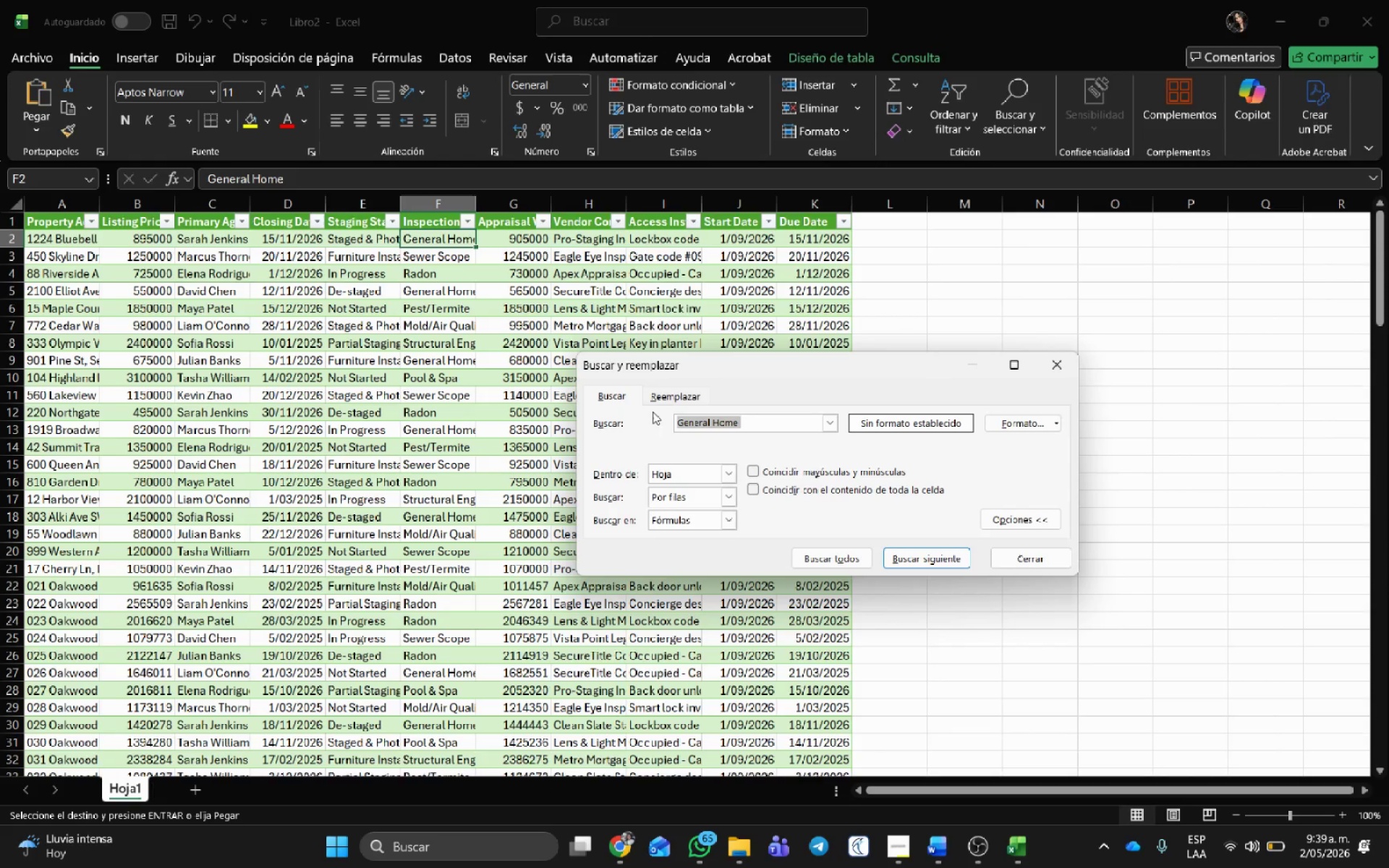 
left_click([659, 402])
 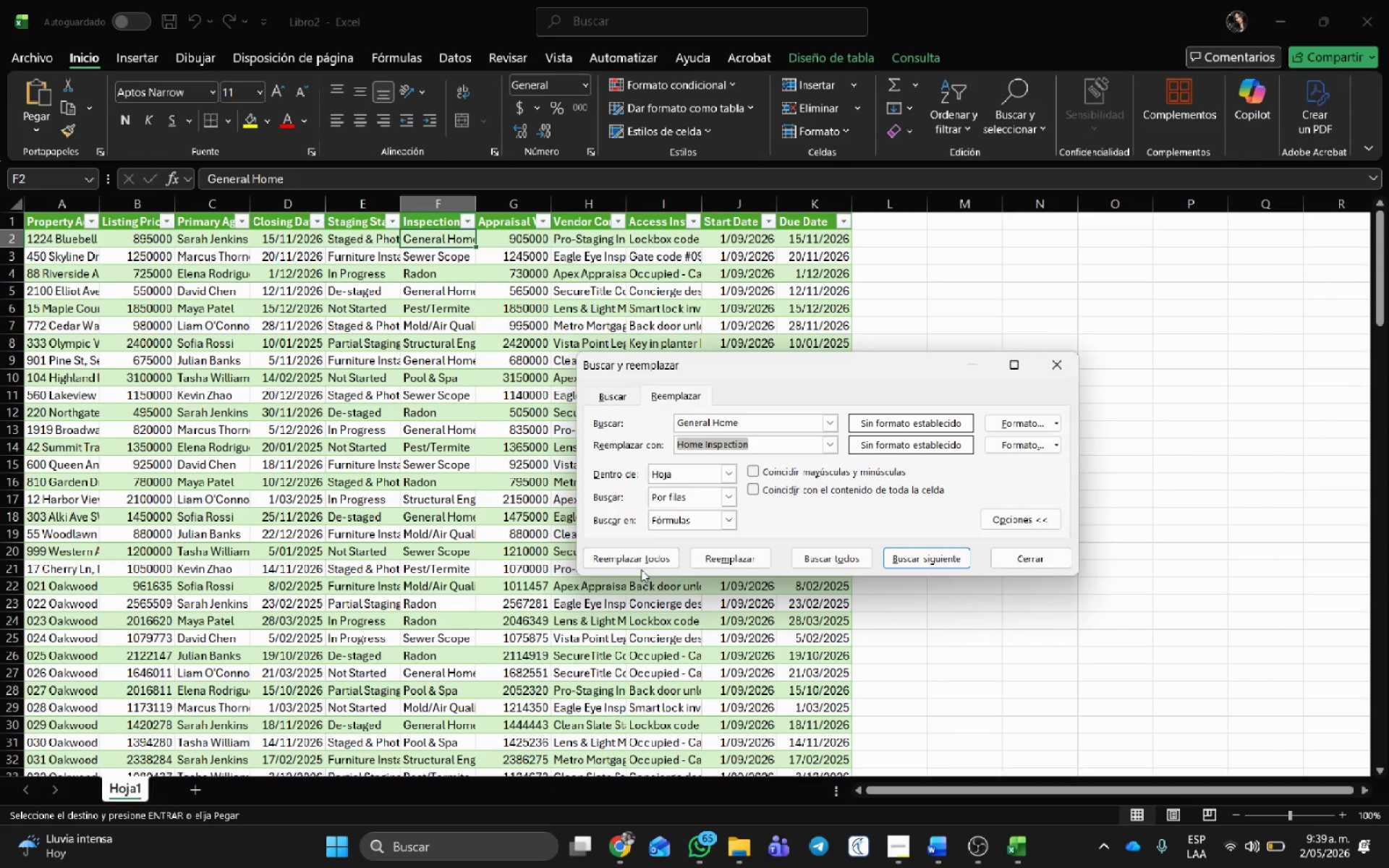 
left_click([639, 563])
 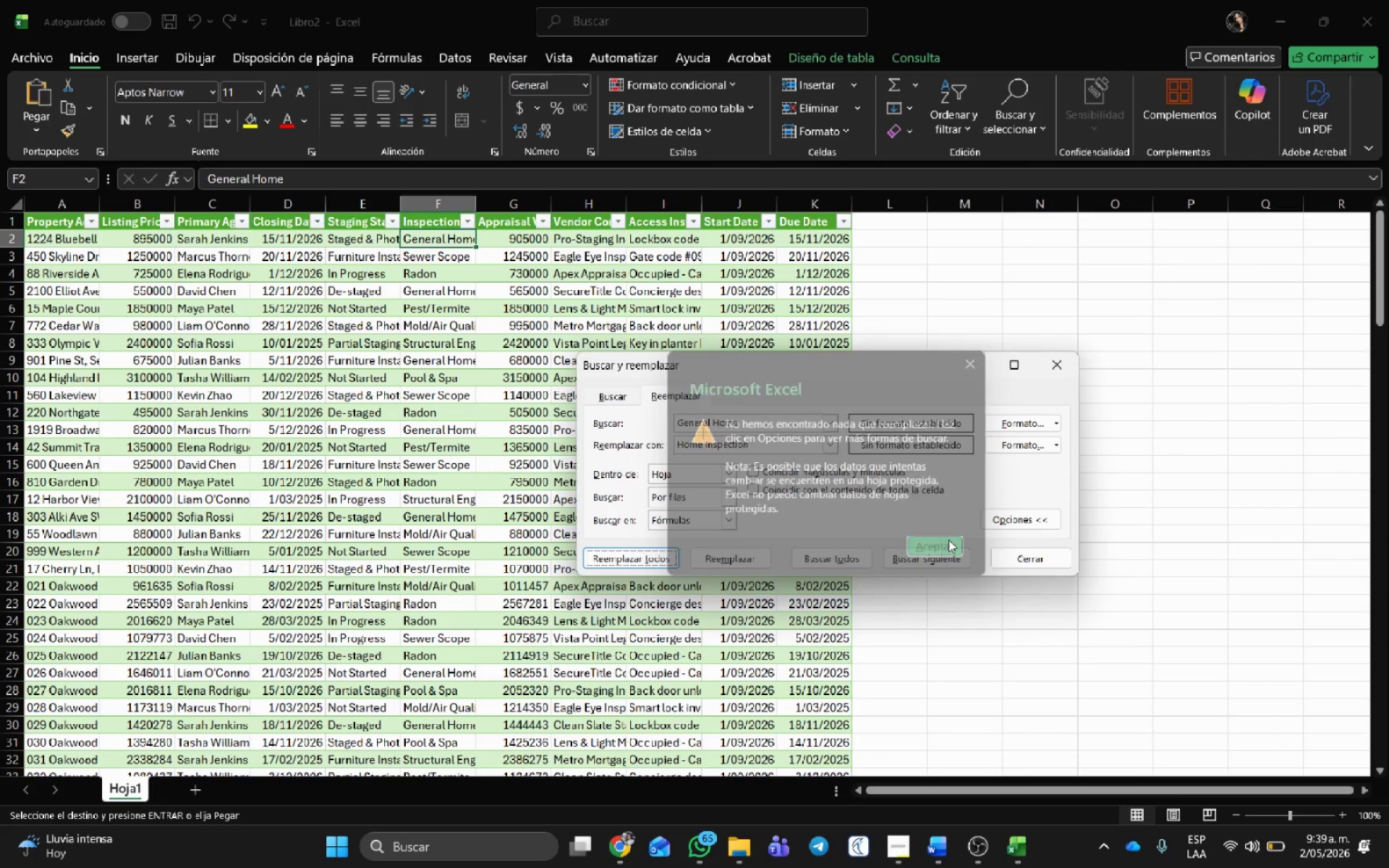 
left_click([1041, 559])
 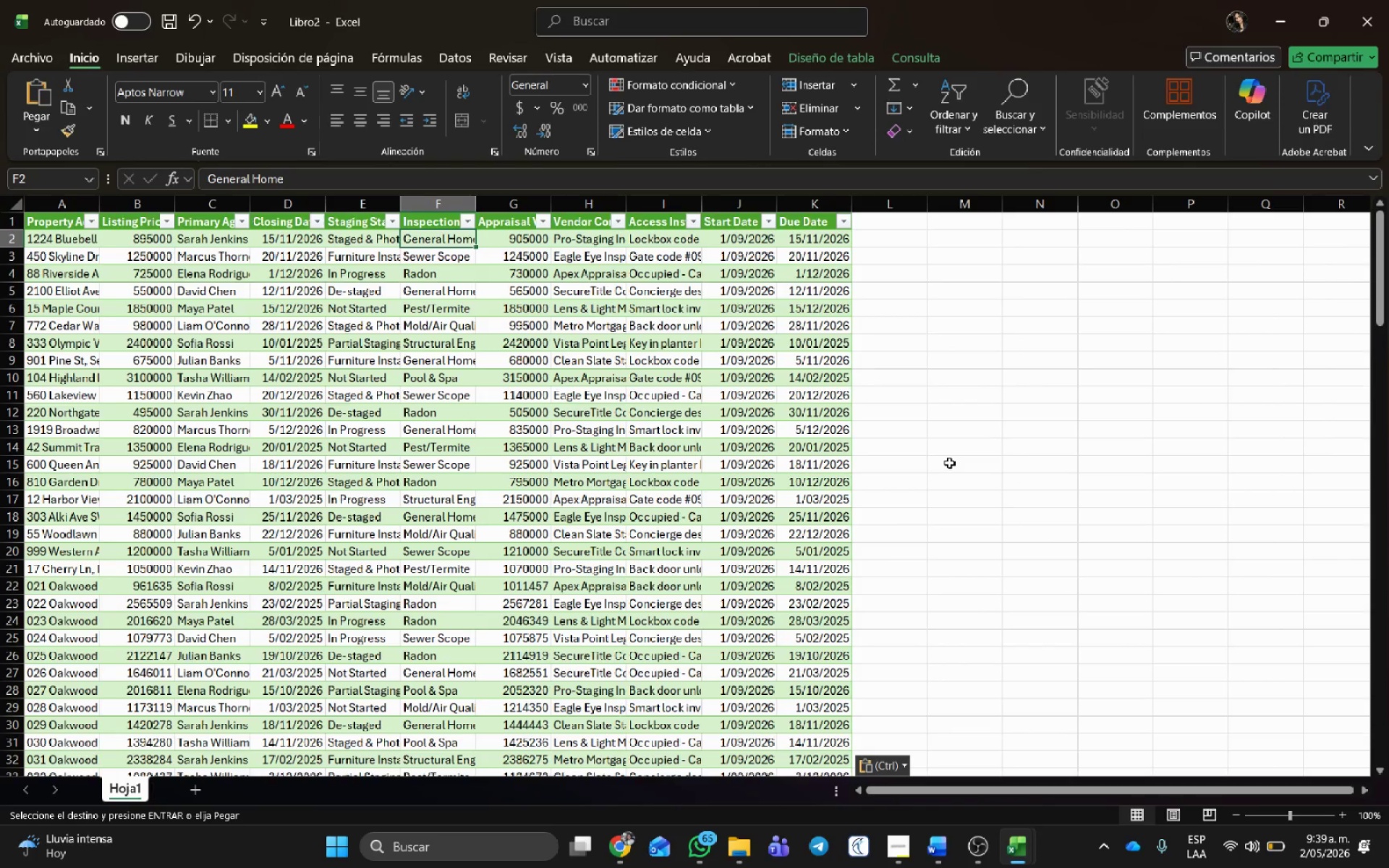 
hold_key(key=ControlLeft, duration=0.62)
 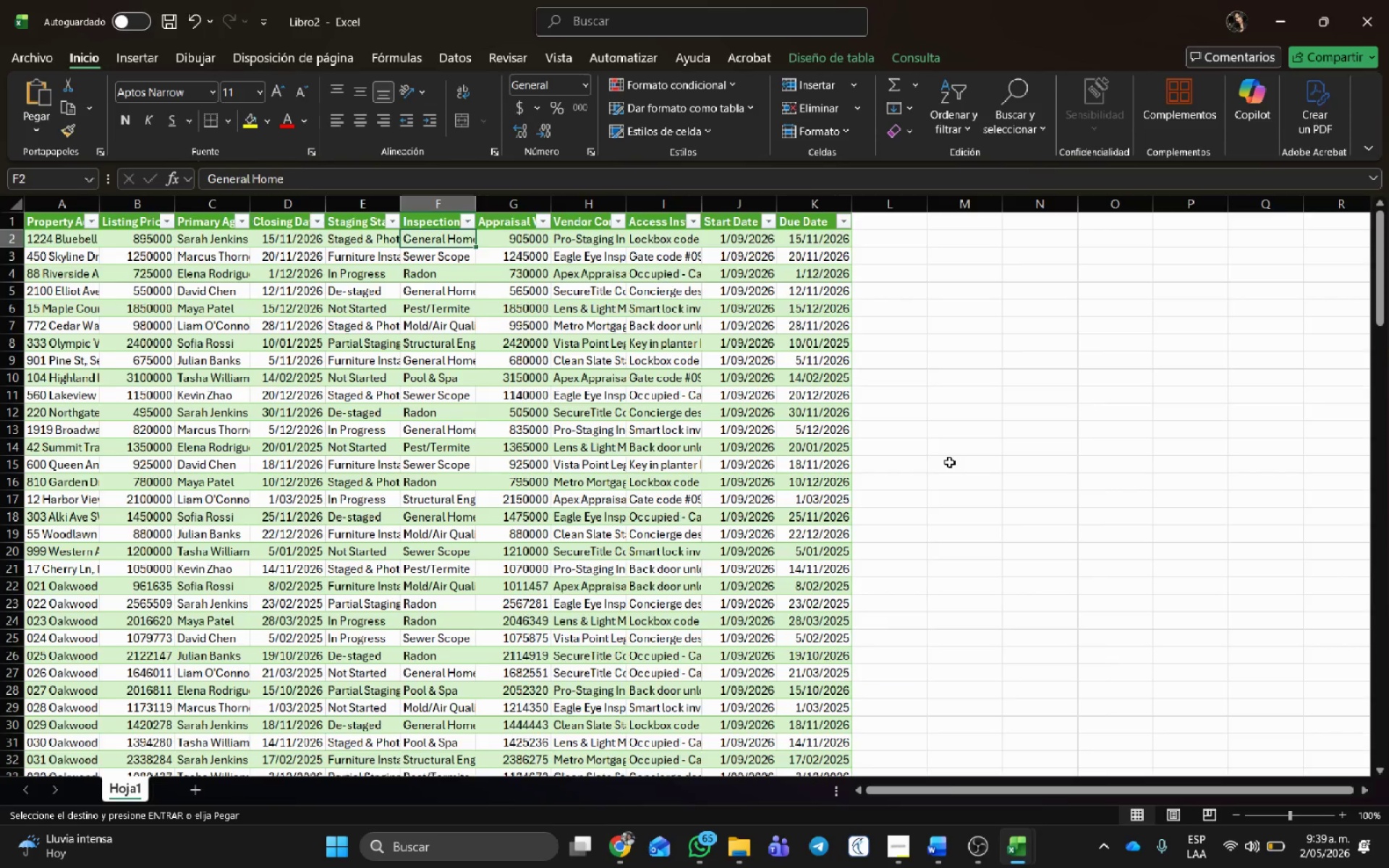 
key(Alt+AltLeft)
 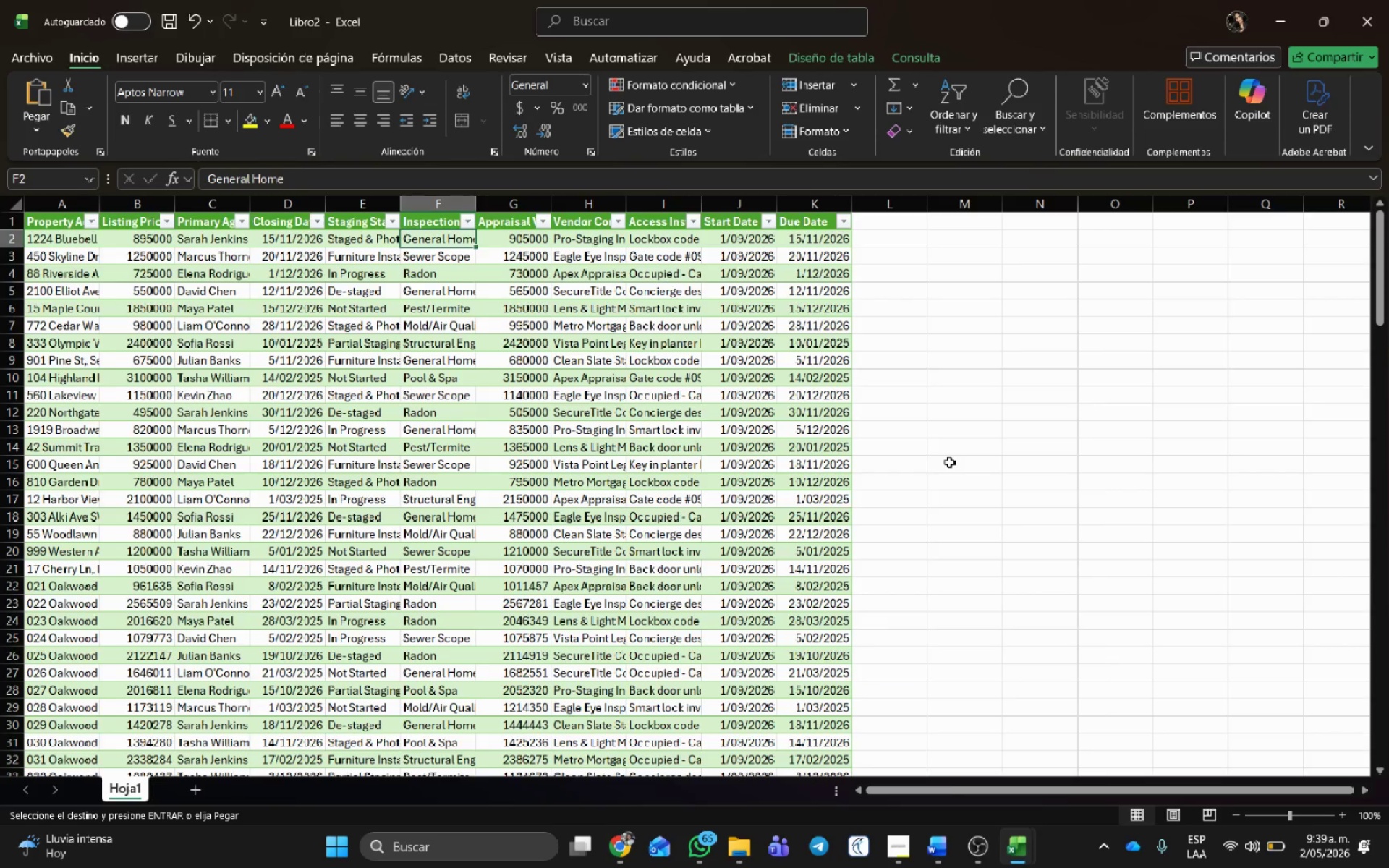 
key(Alt+Tab)
 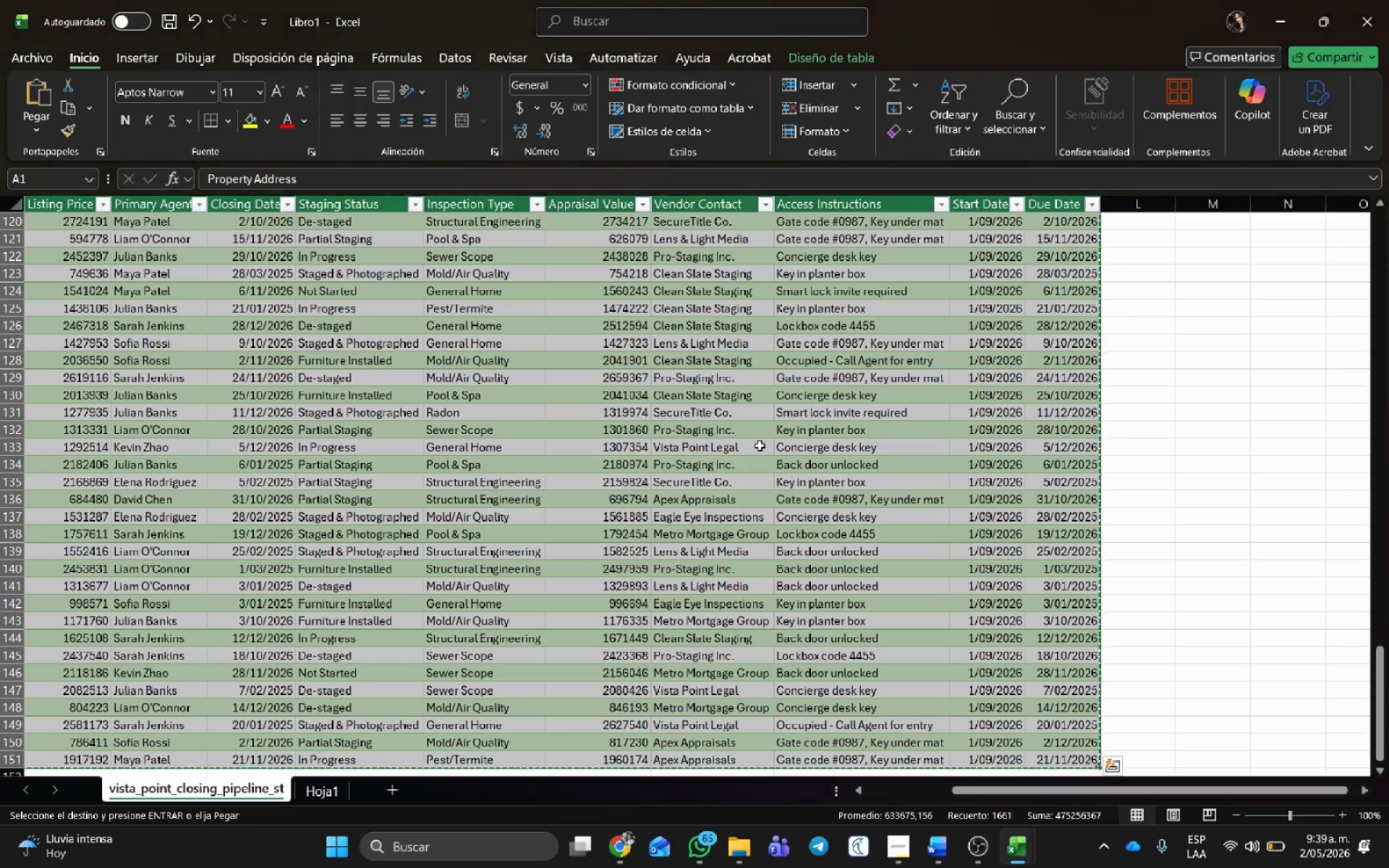 
left_click([773, 428])
 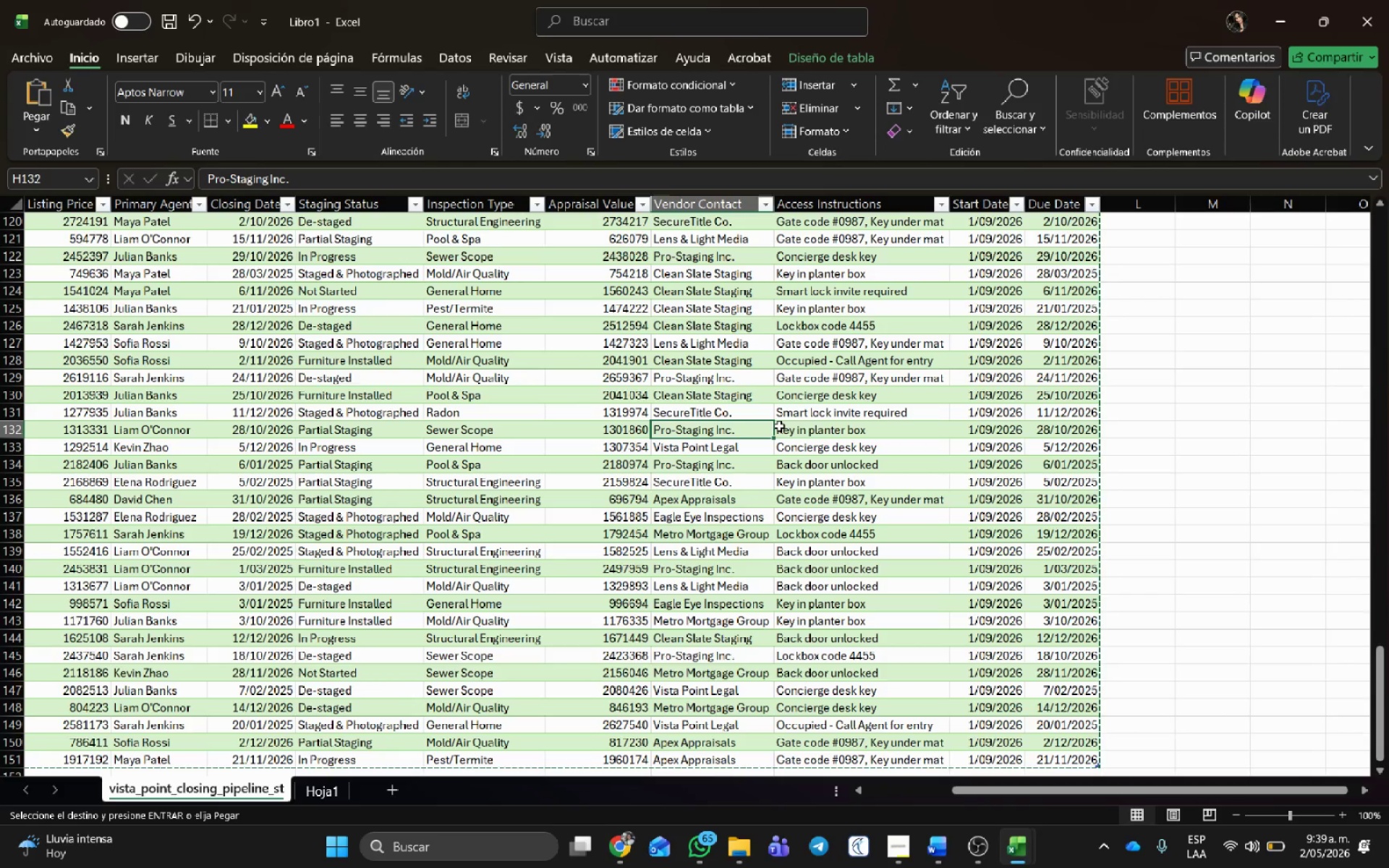 
key(Escape)
 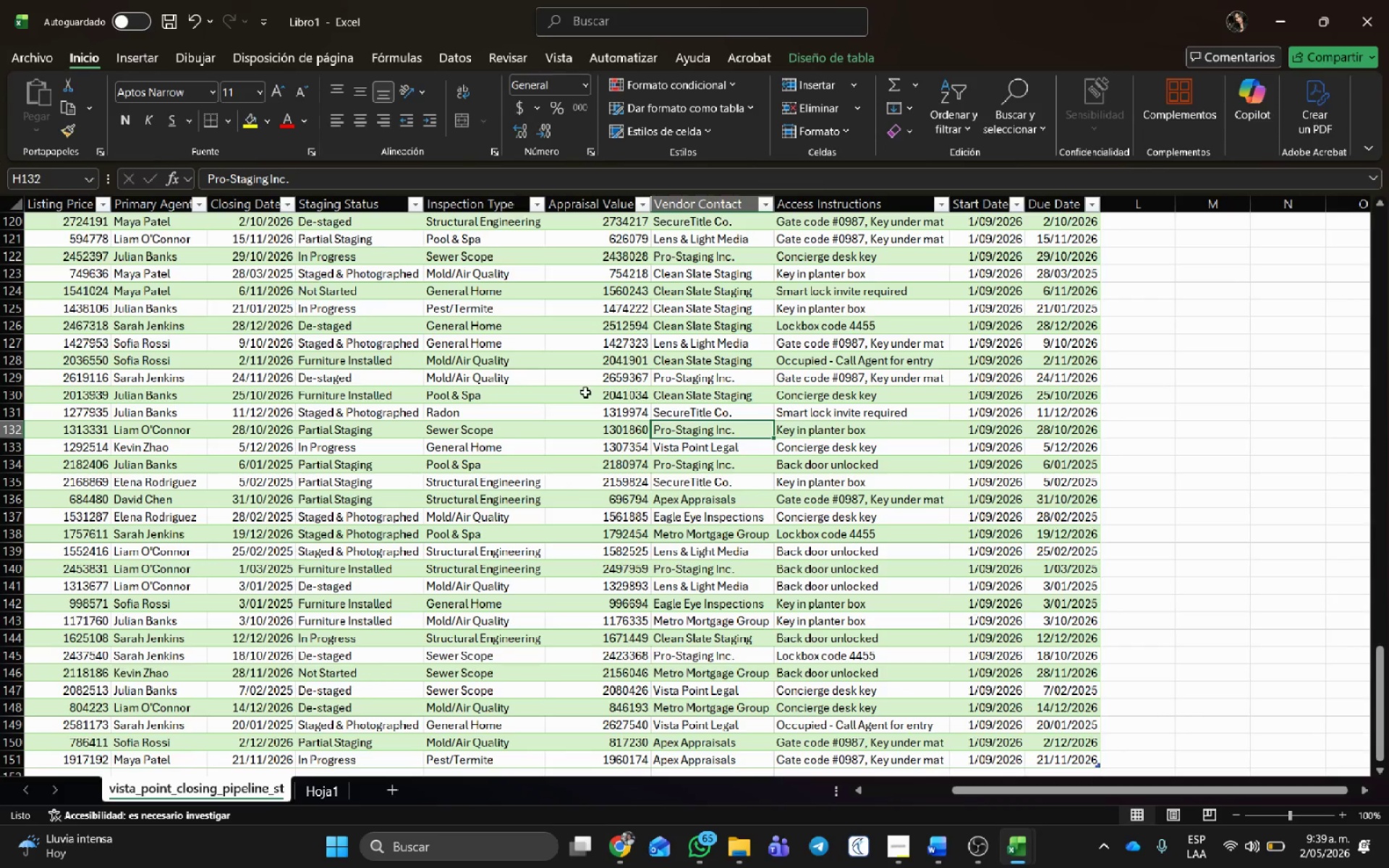 
left_click([488, 274])
 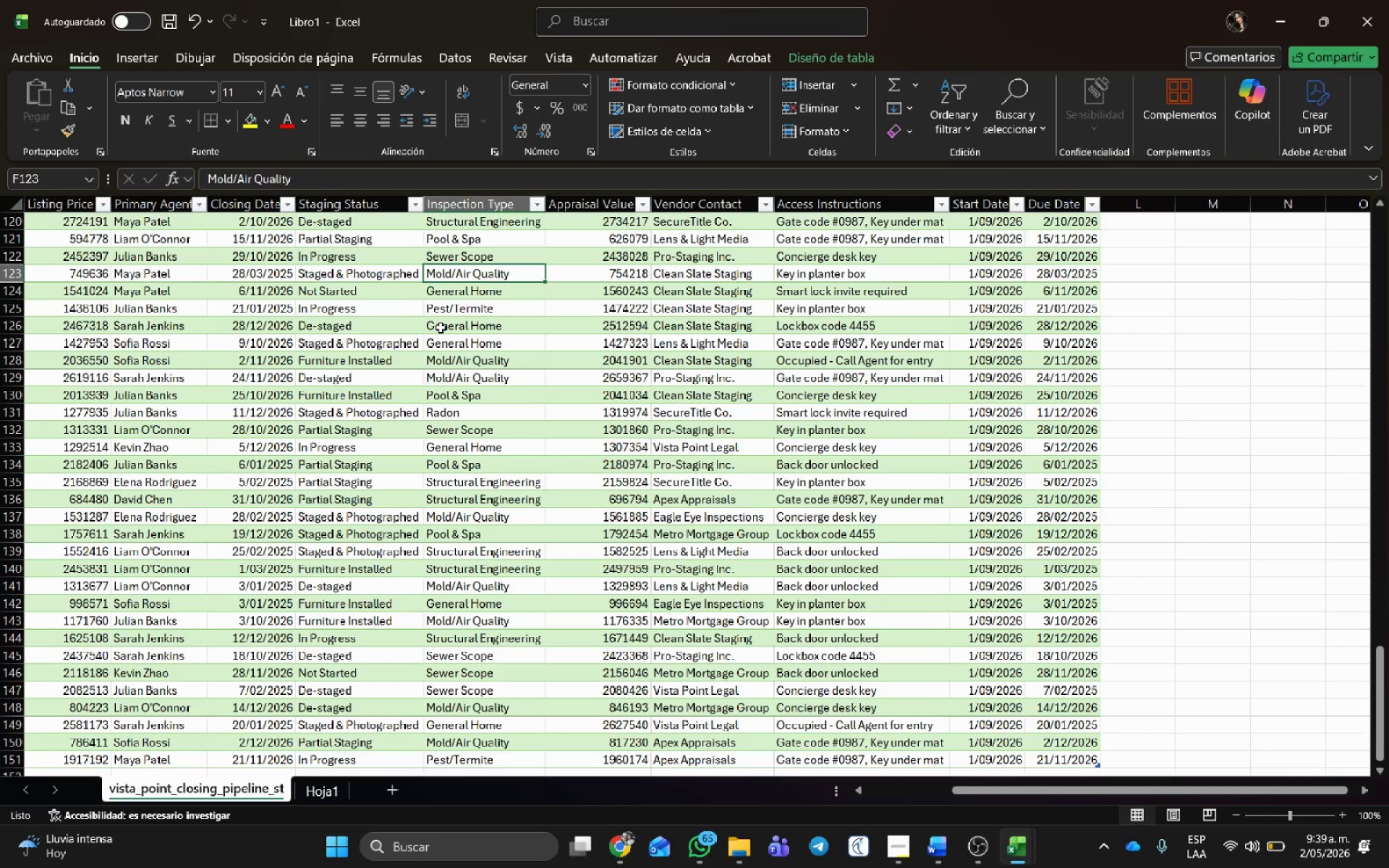 
wait(35.31)
 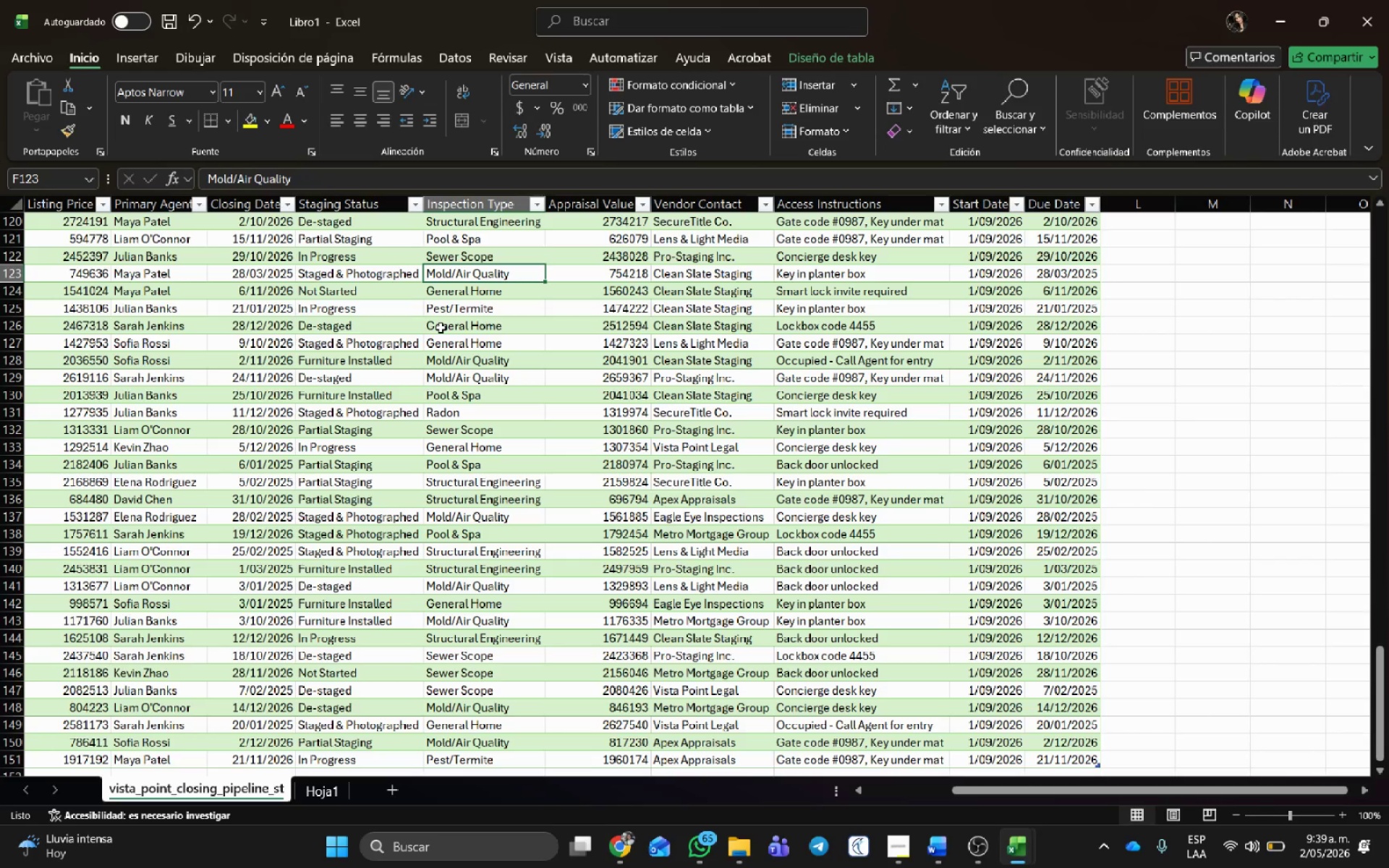 
left_click([496, 265])
 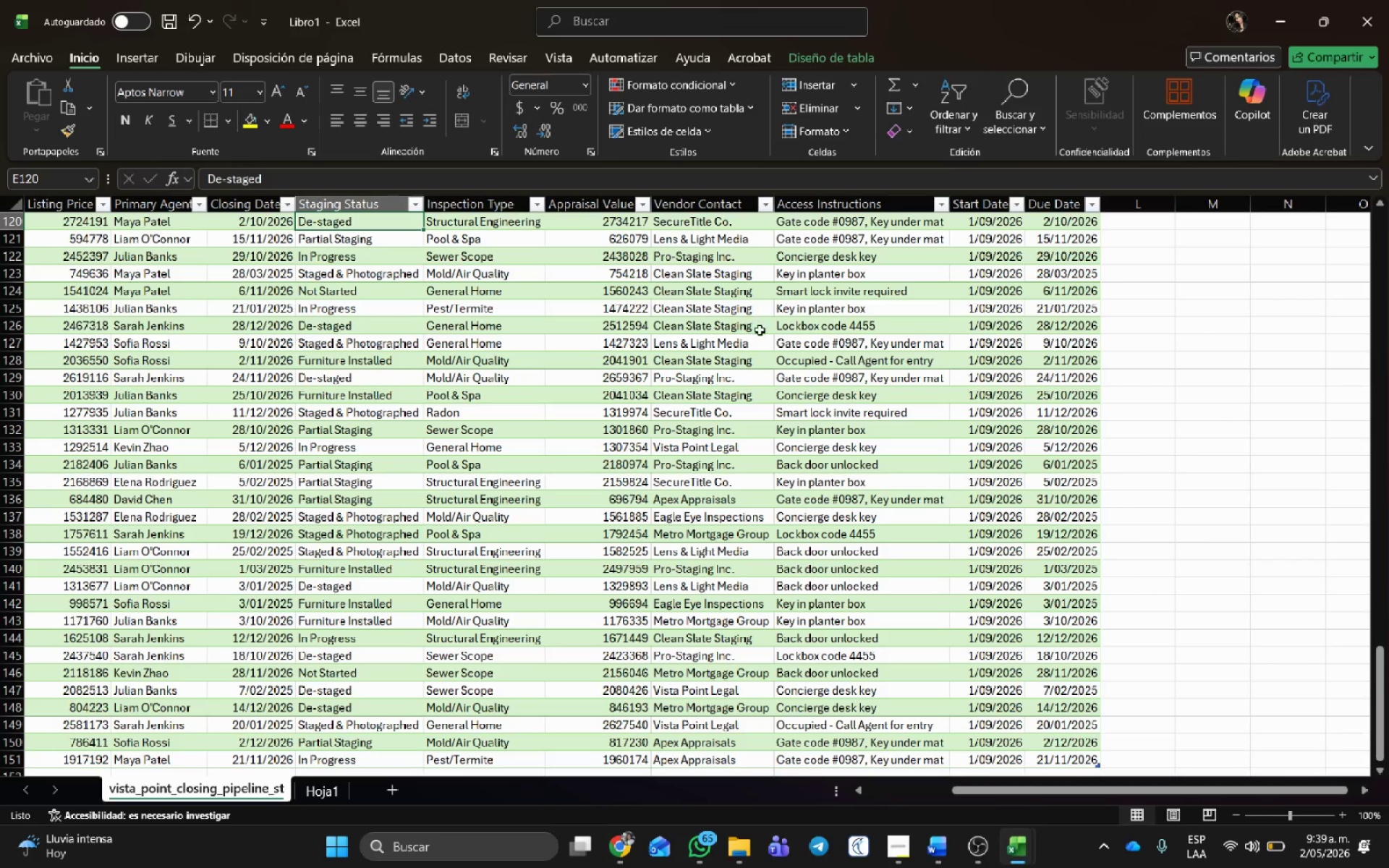 
left_click([736, 283])
 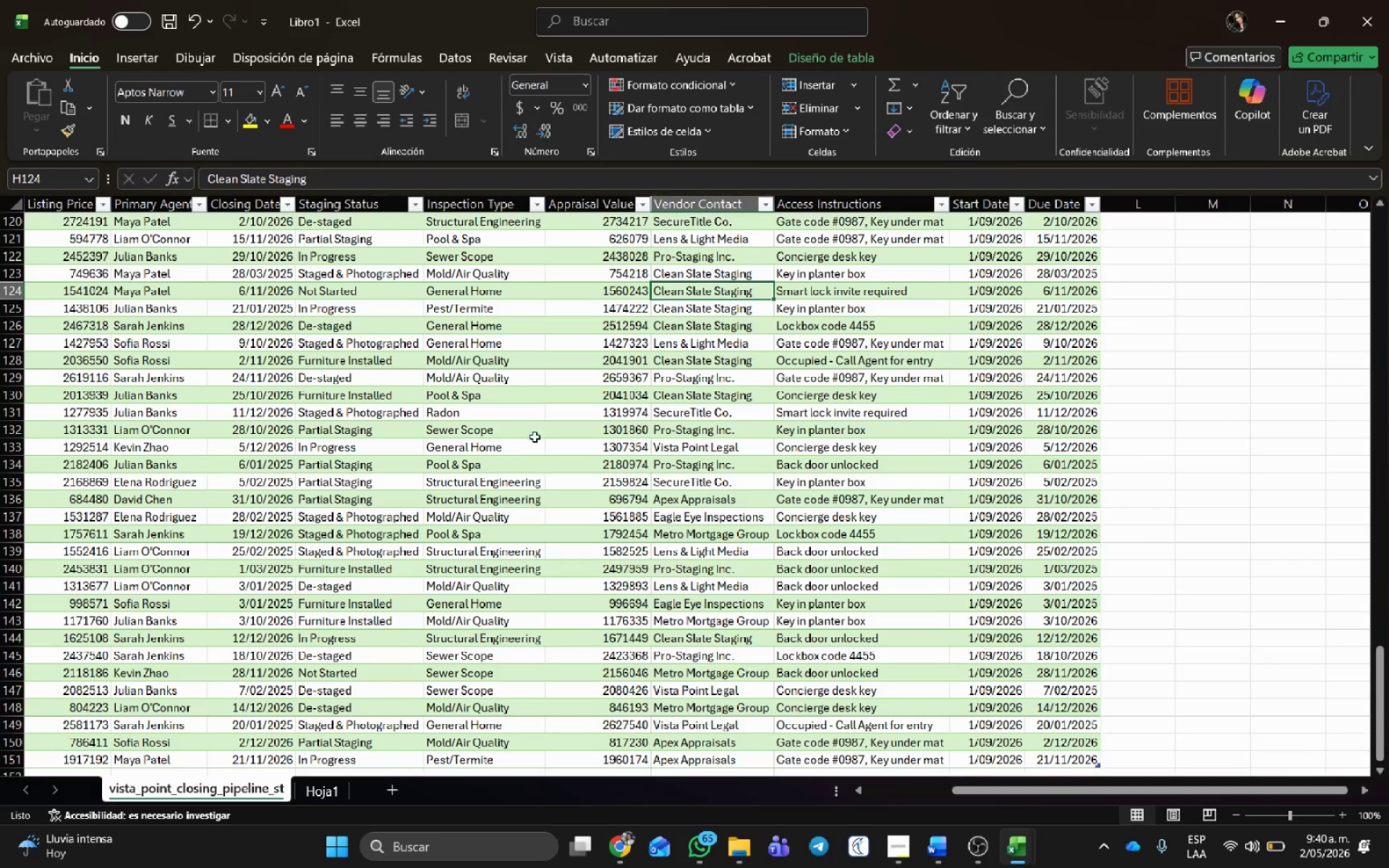 
scroll: coordinate [480, 405], scroll_direction: up, amount: 45.0
 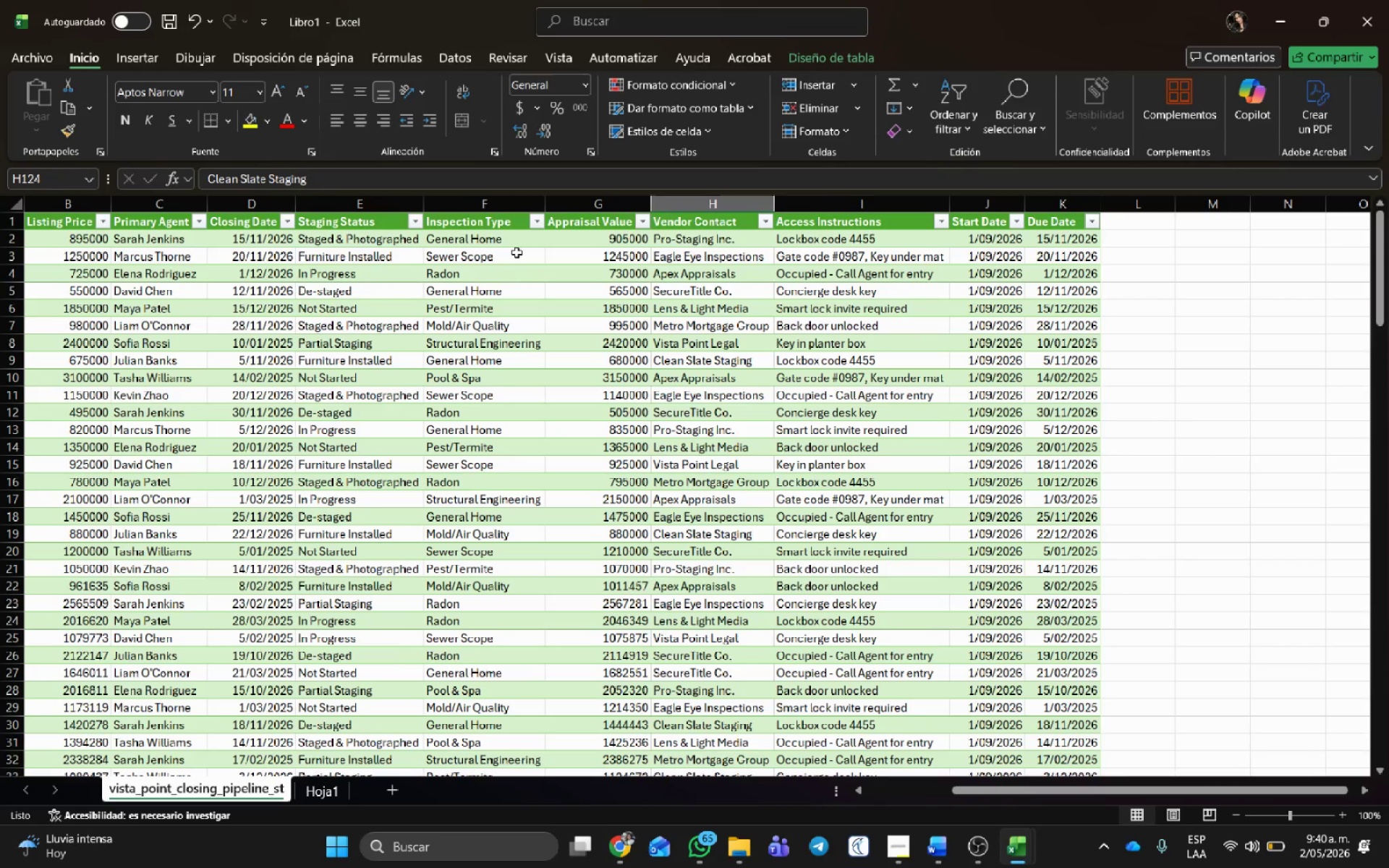 
left_click([517, 241])
 